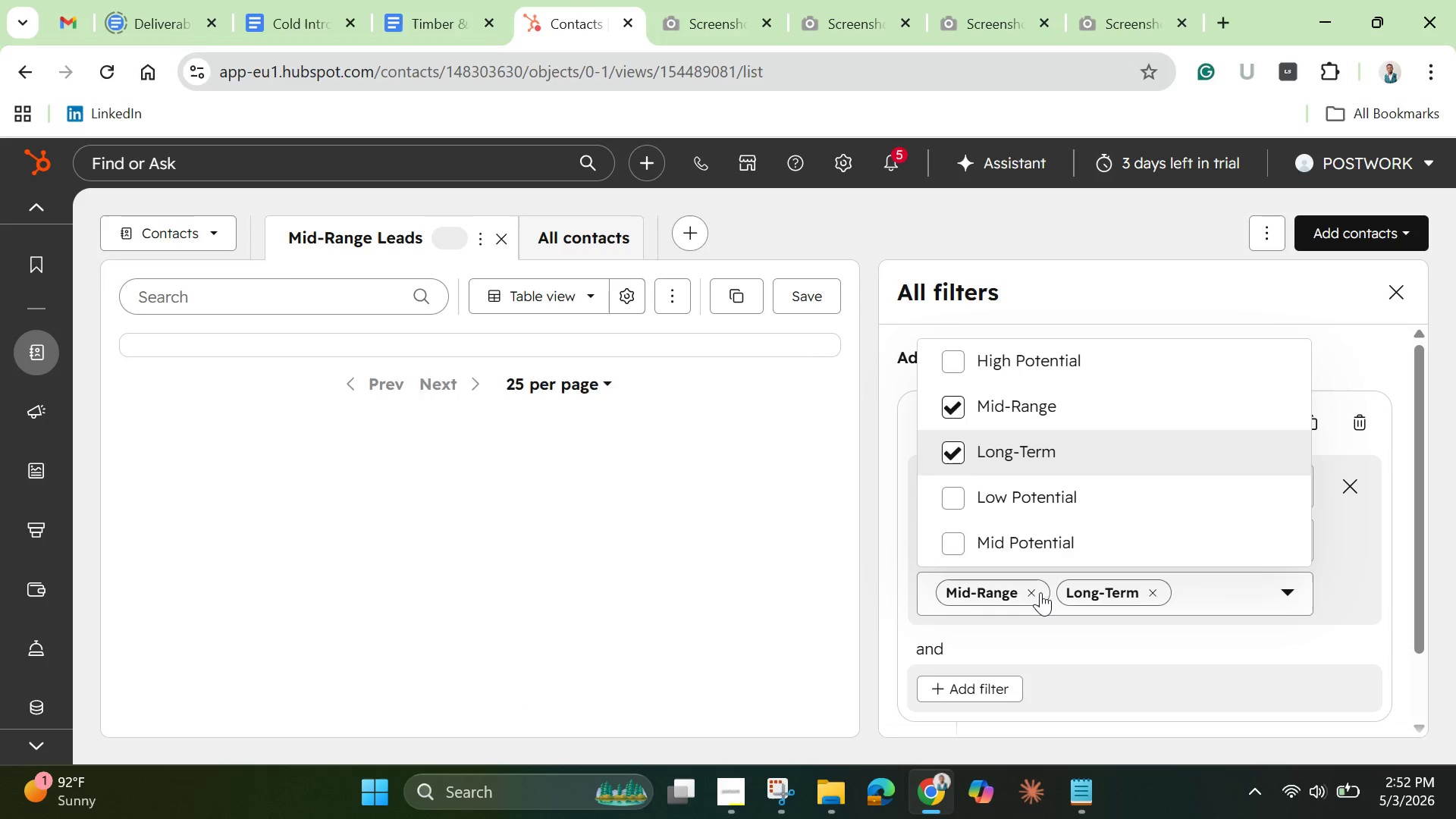 
left_click([1033, 592])
 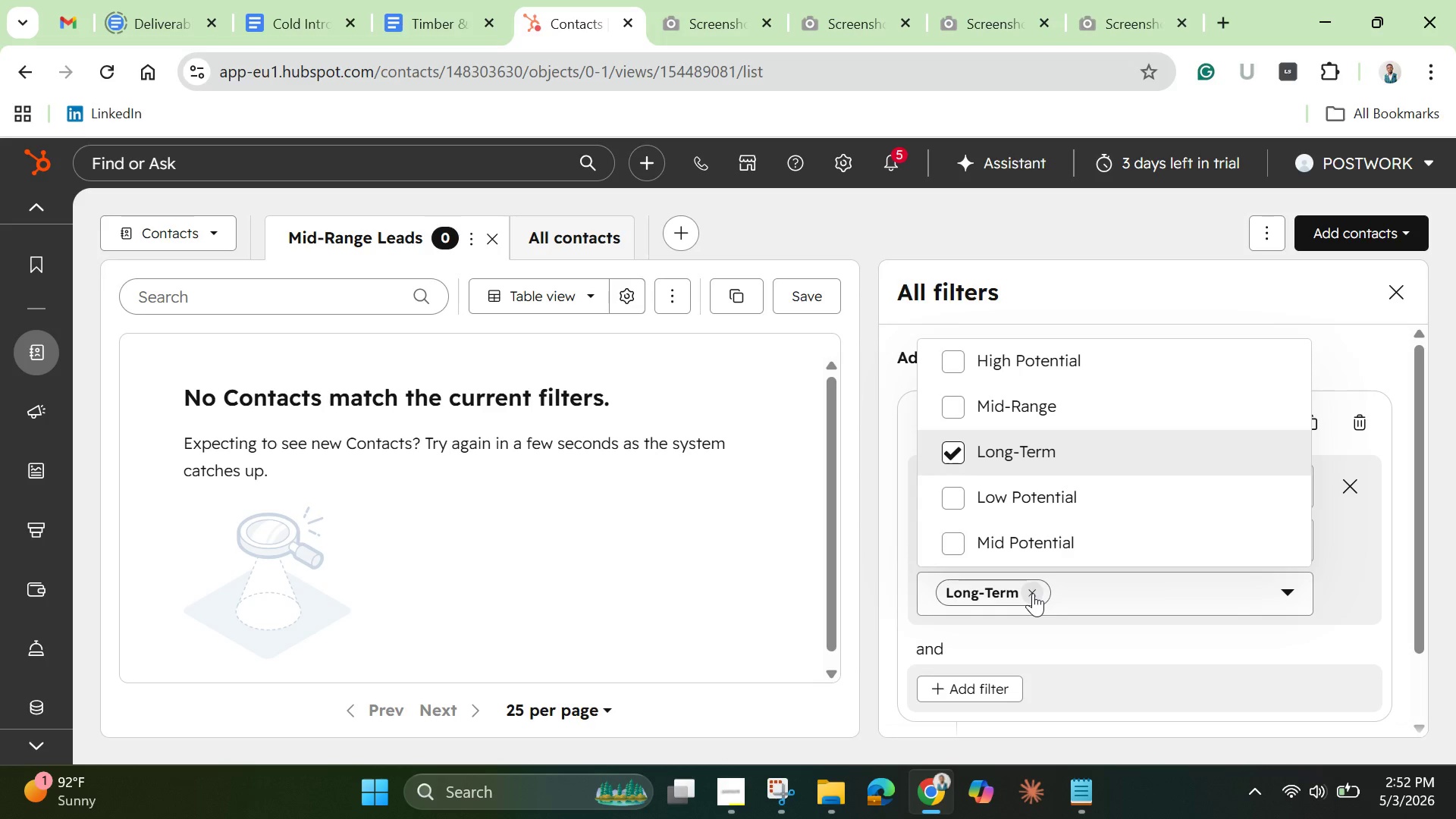 
wait(8.05)
 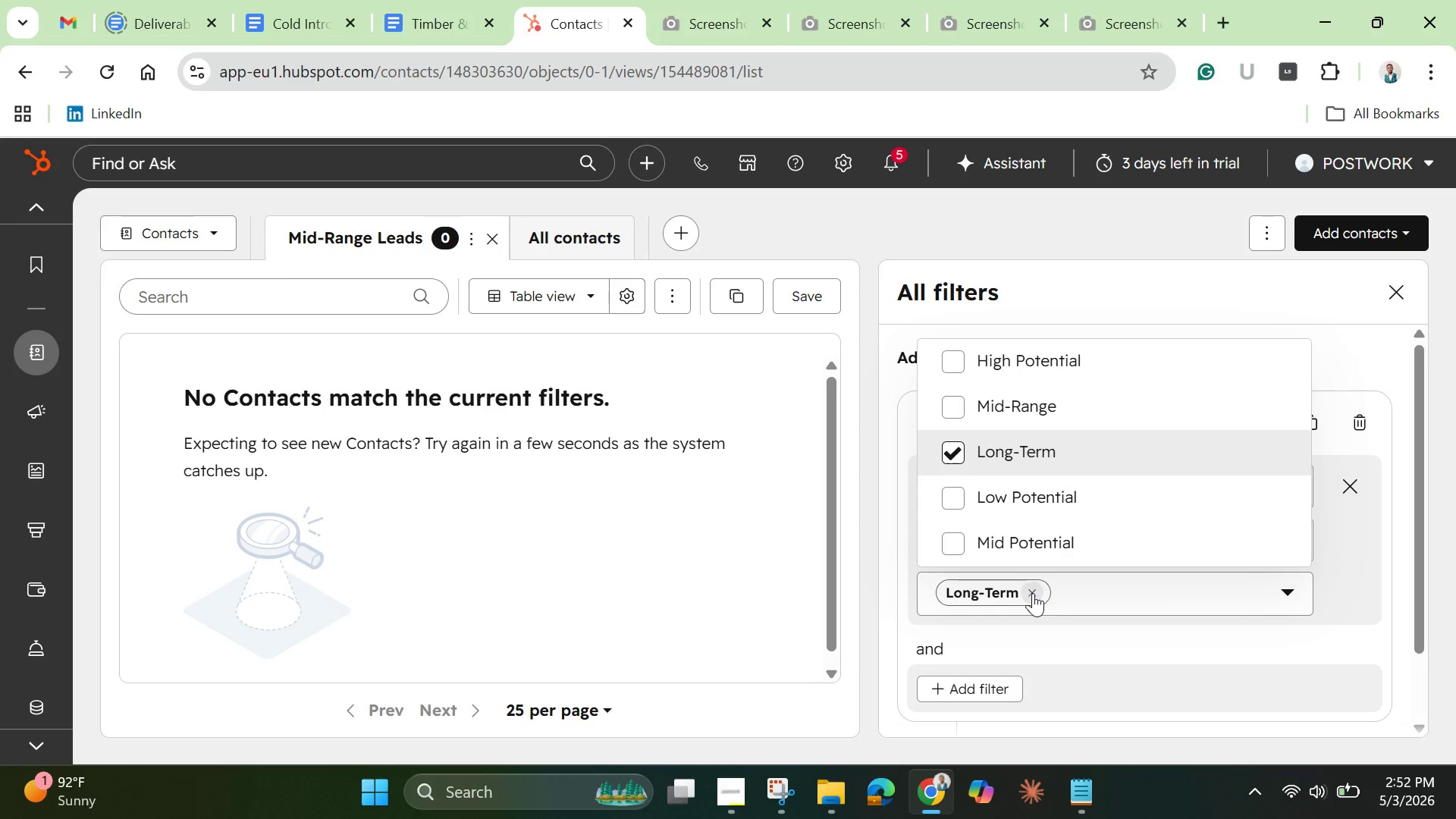 
left_click([491, 237])
 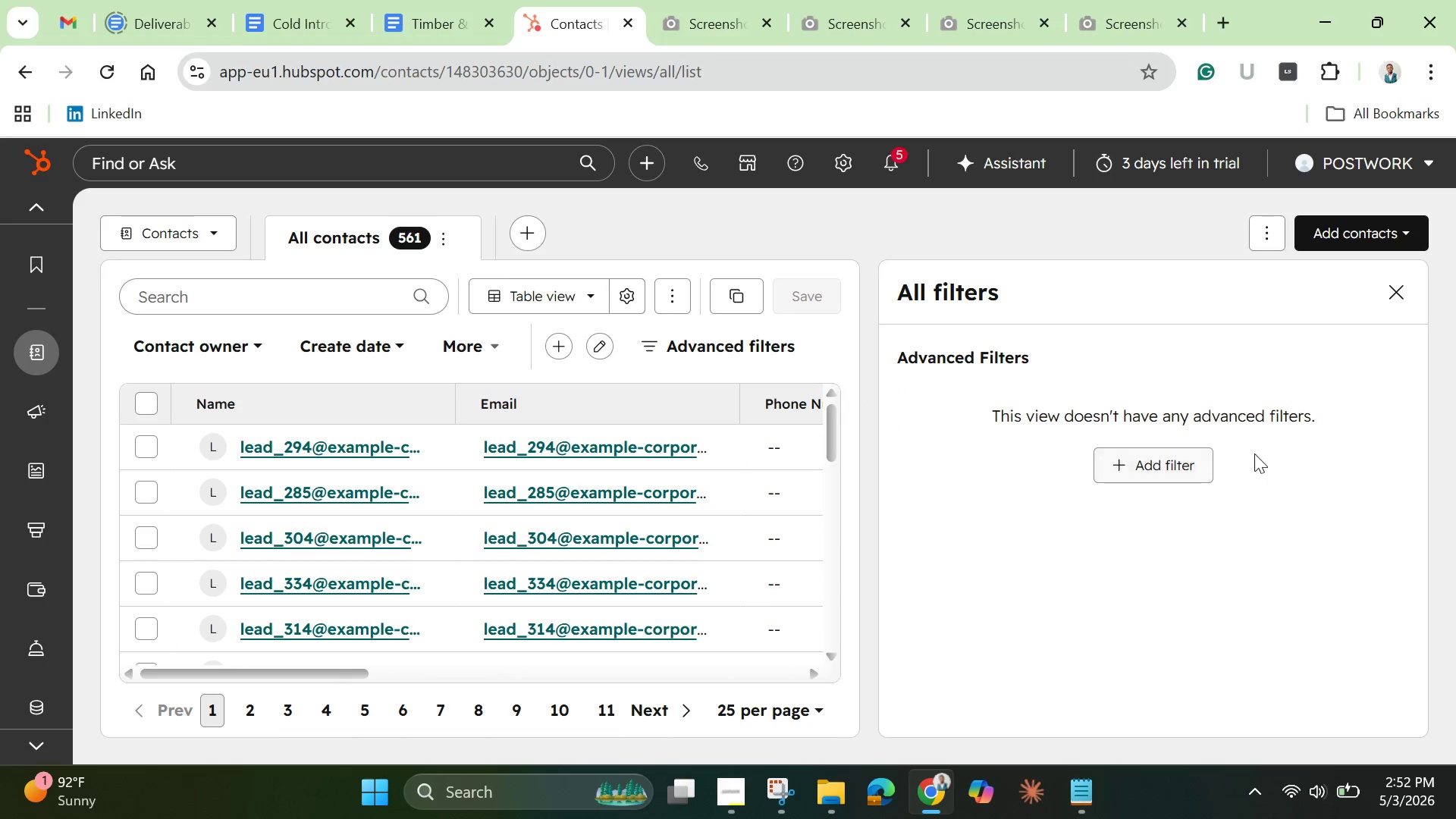 
left_click([1166, 469])
 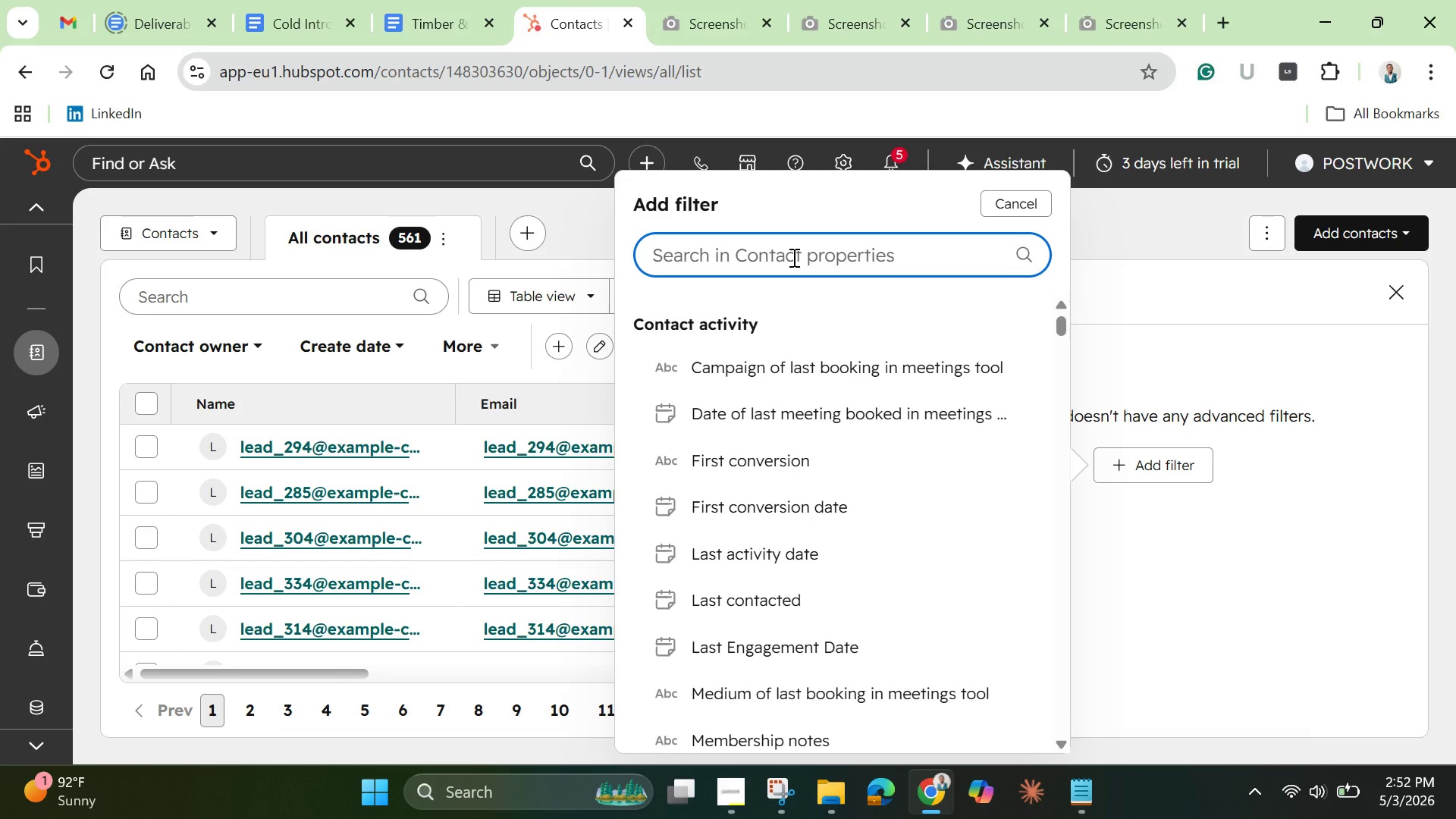 
type(nurt)
 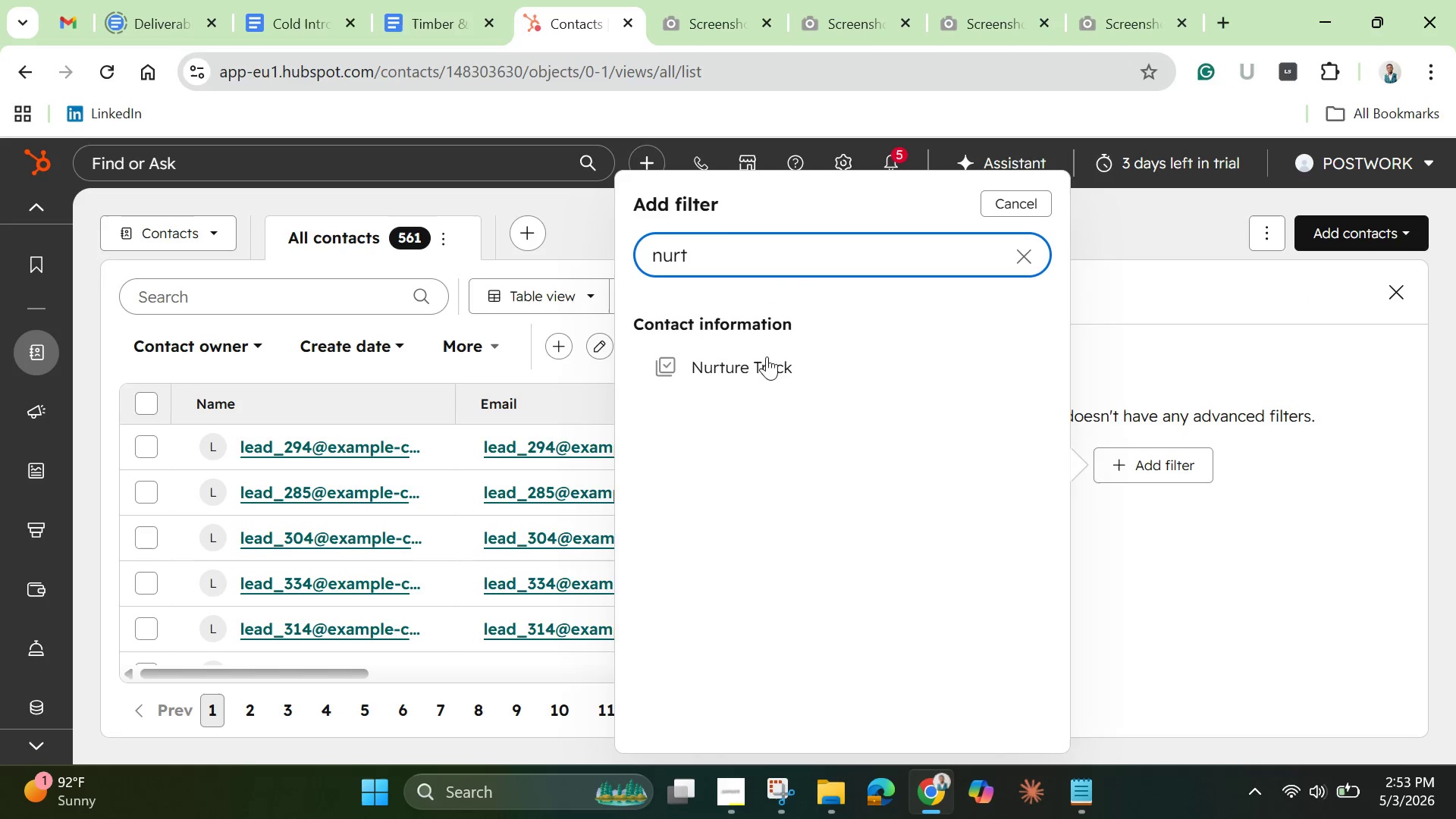 
left_click([757, 369])
 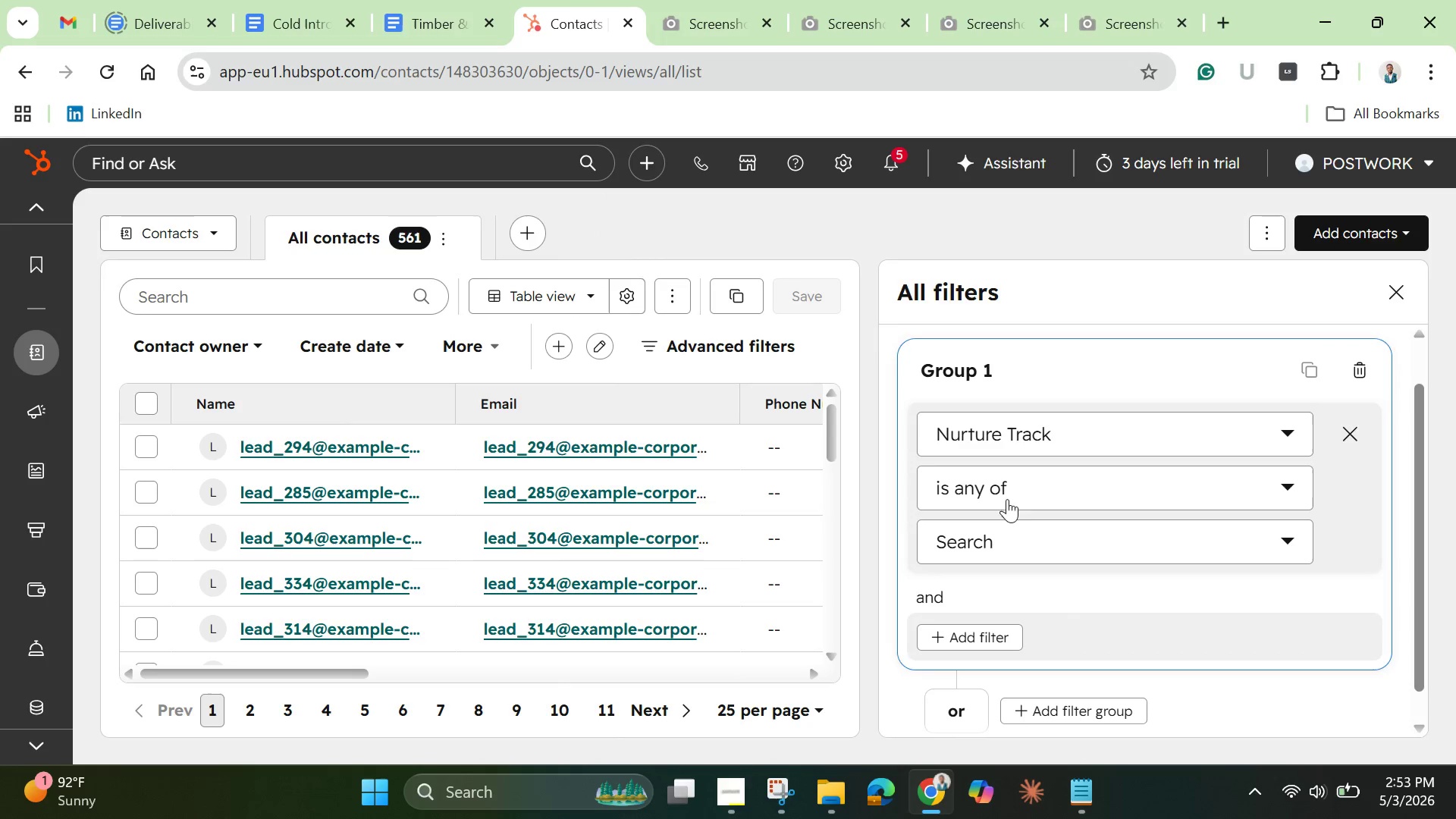 
left_click([1034, 485])
 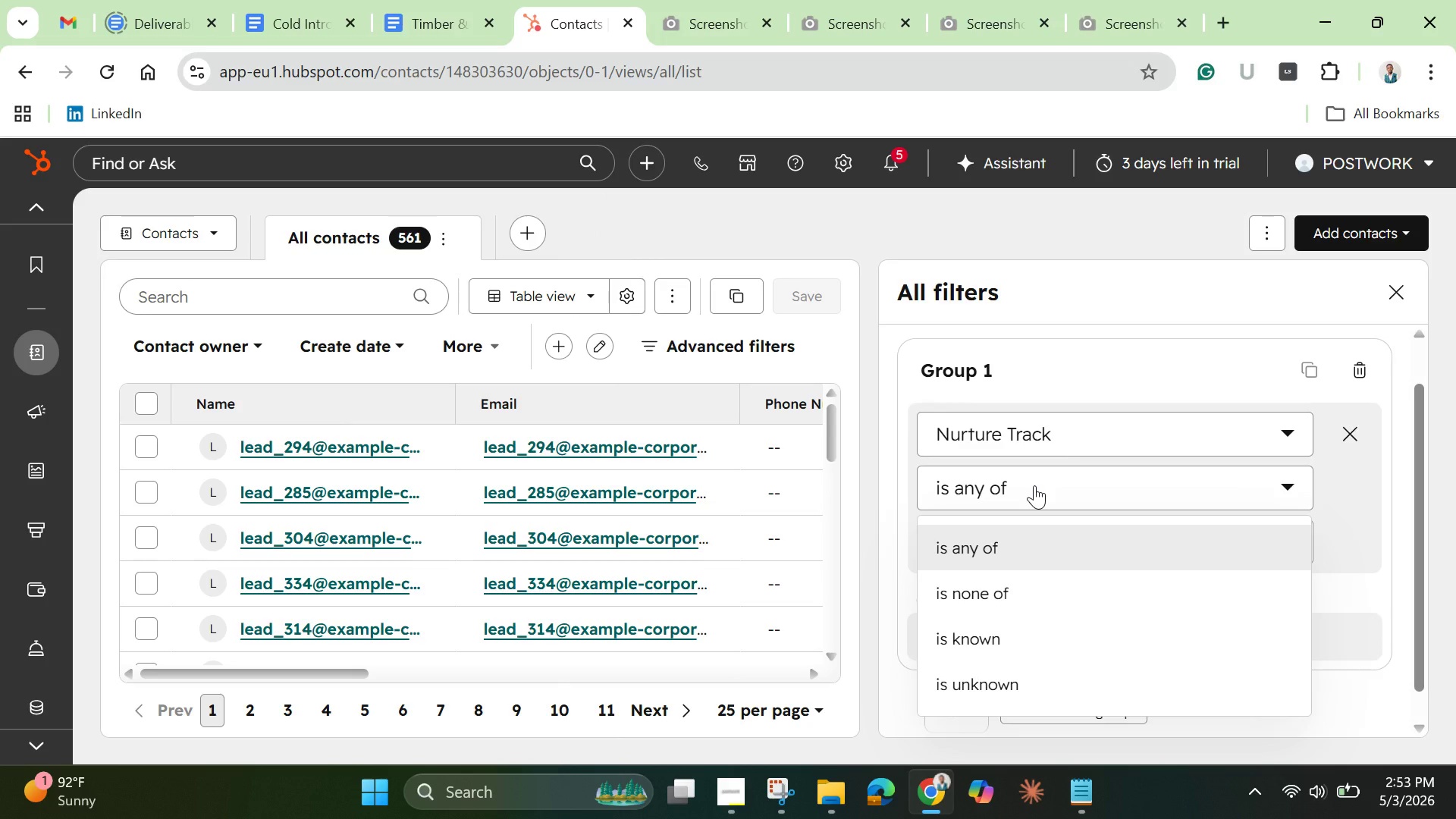 
left_click([1034, 485])
 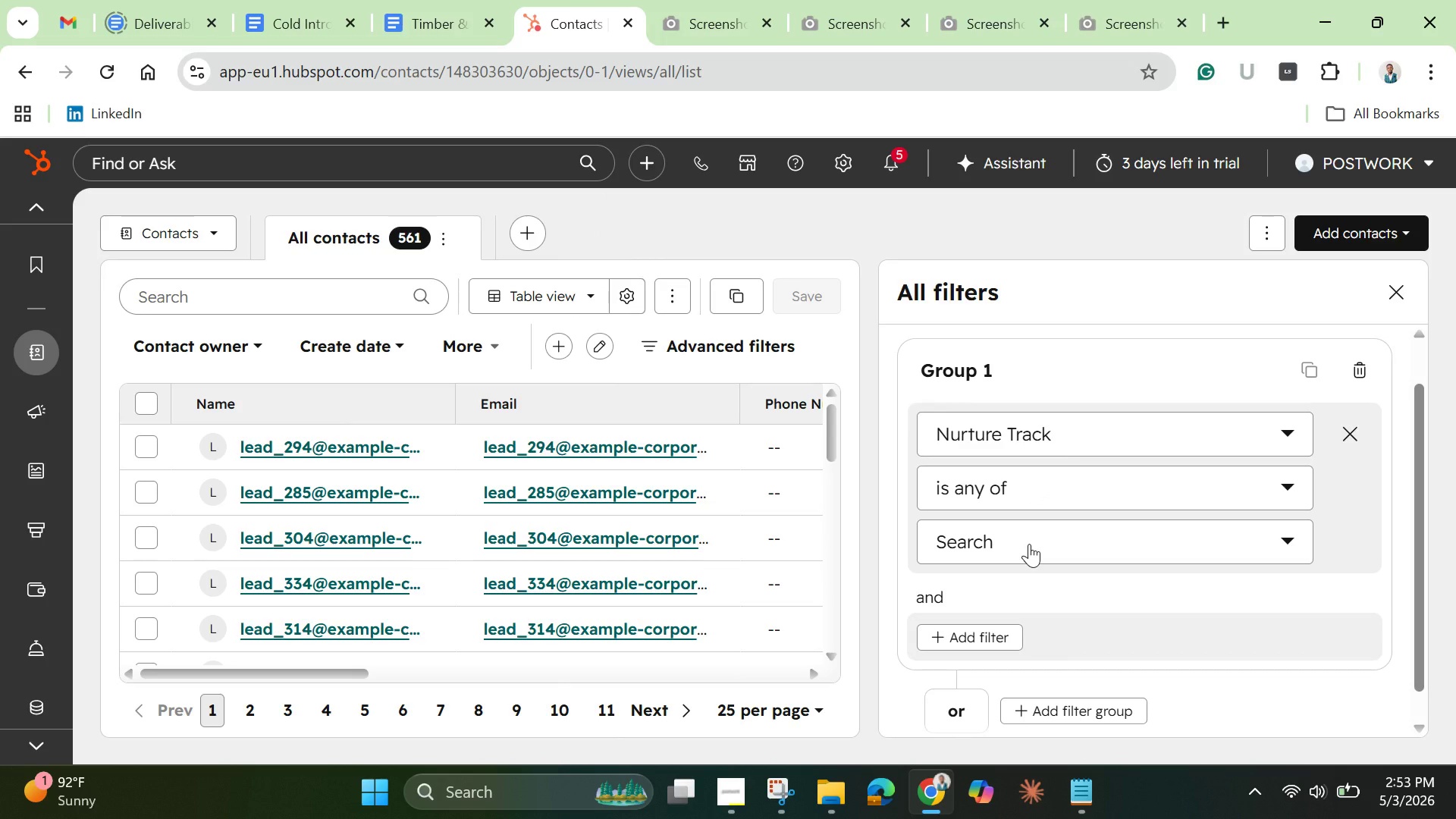 
left_click([1029, 544])
 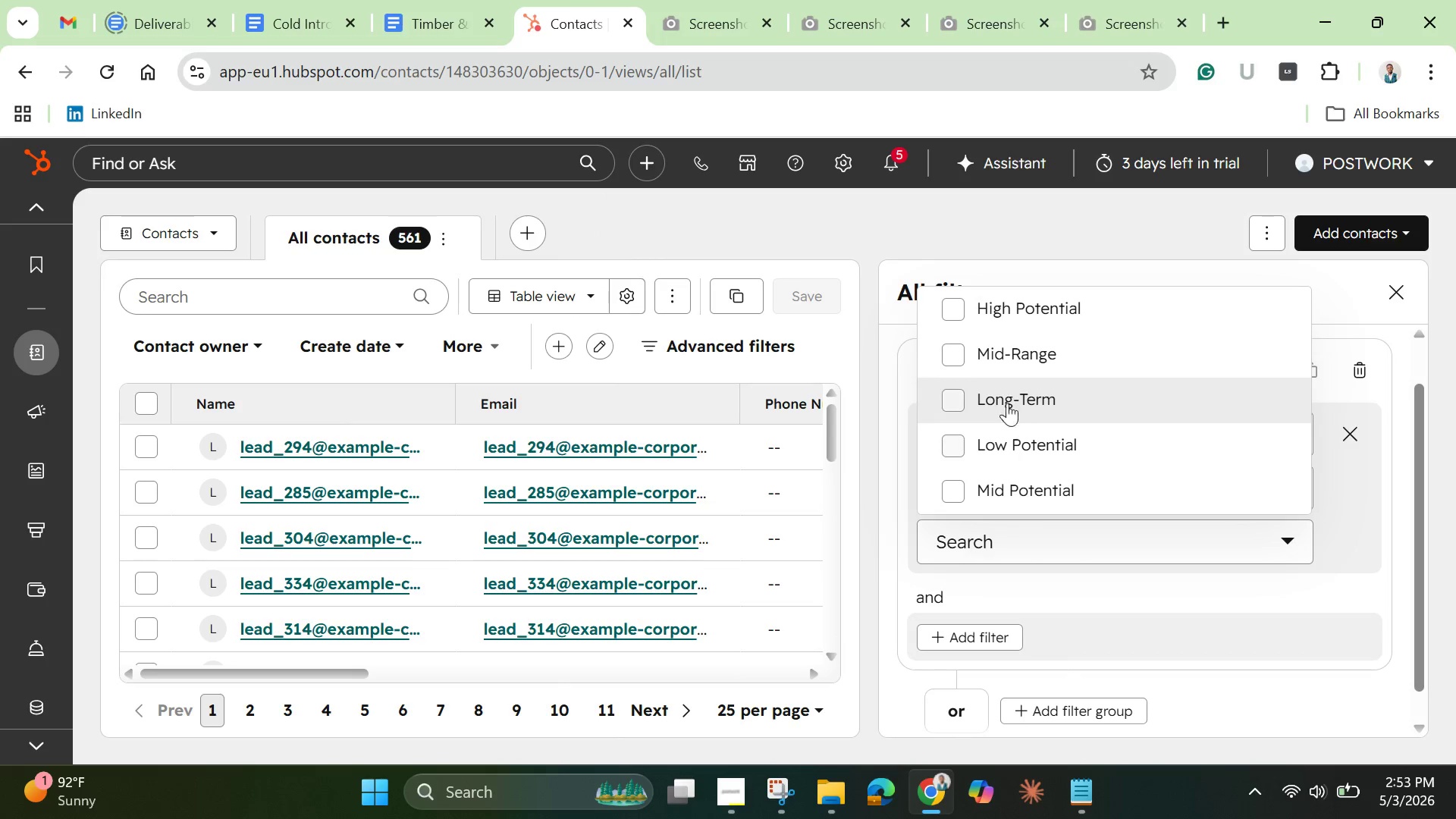 
left_click([1004, 392])
 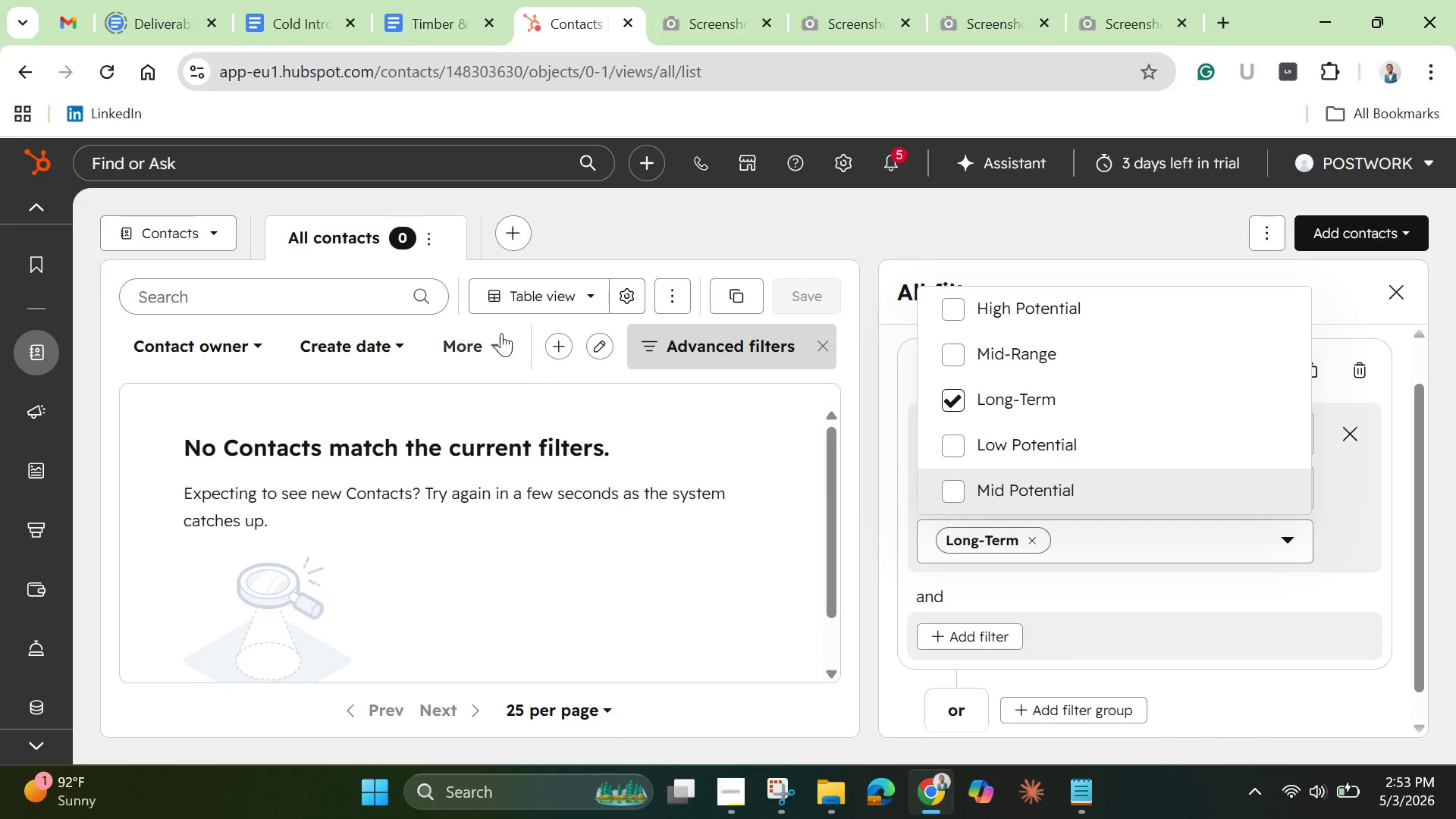 
left_click([432, 231])
 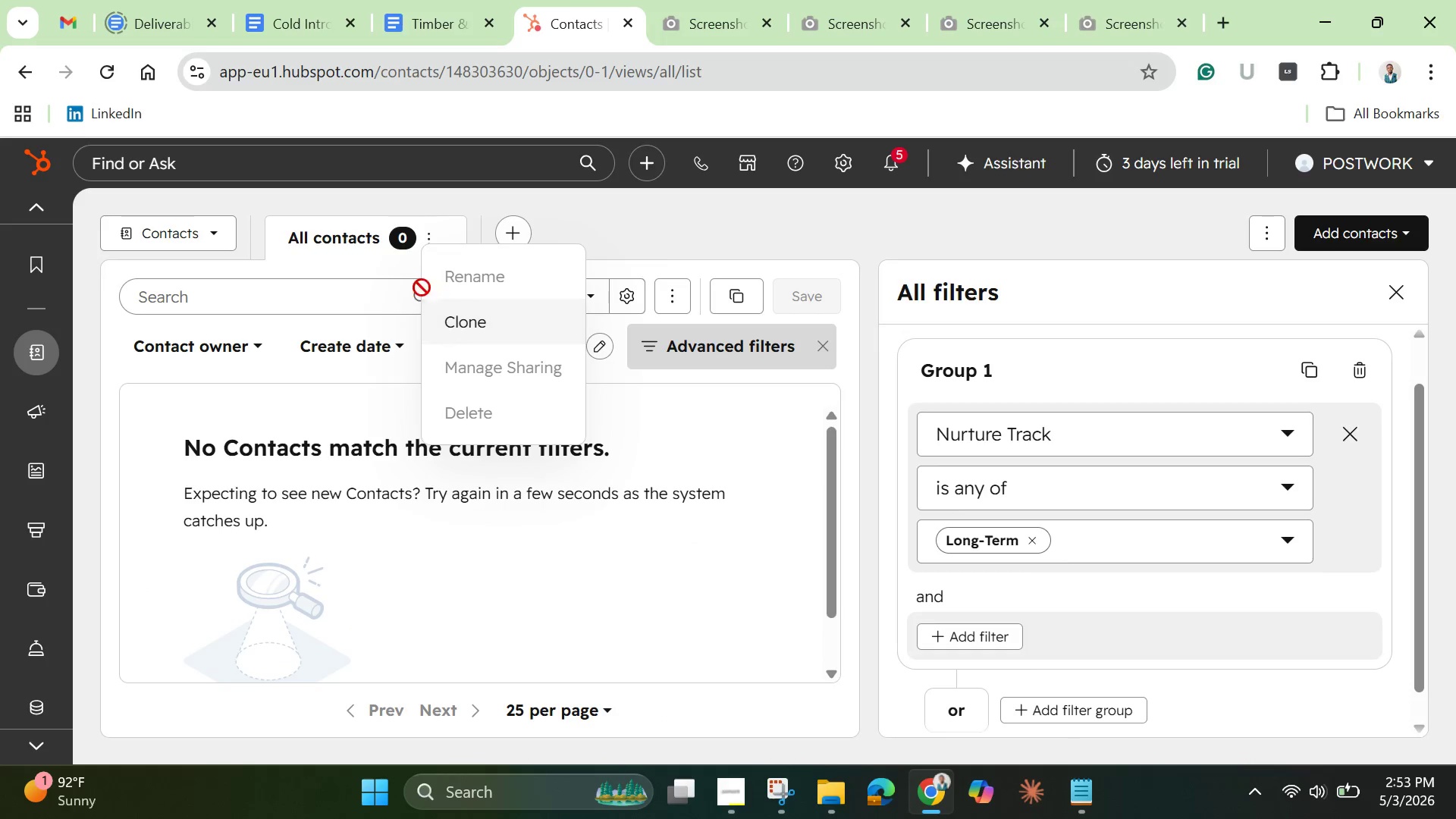 
left_click([352, 243])
 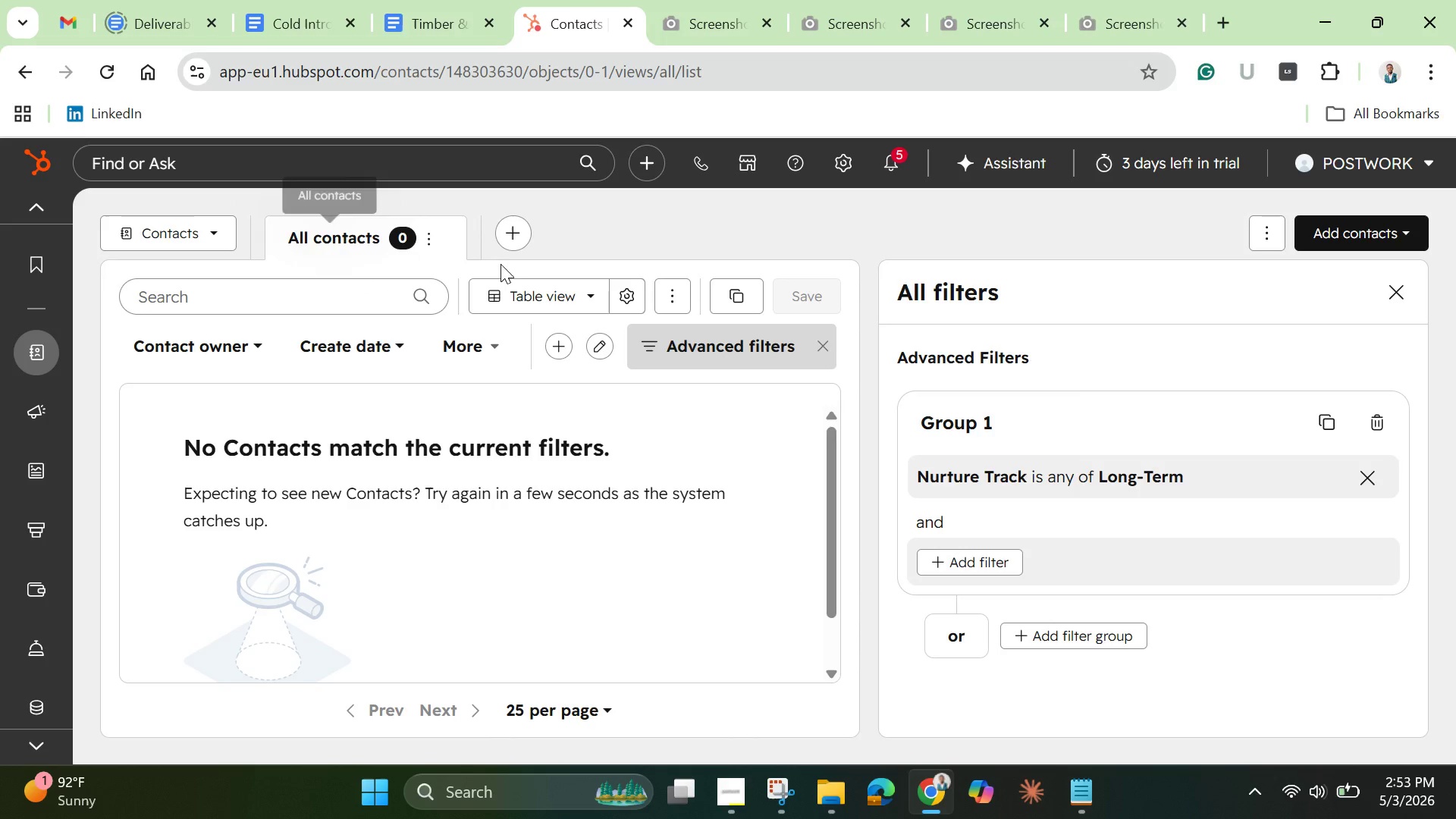 
left_click([429, 231])
 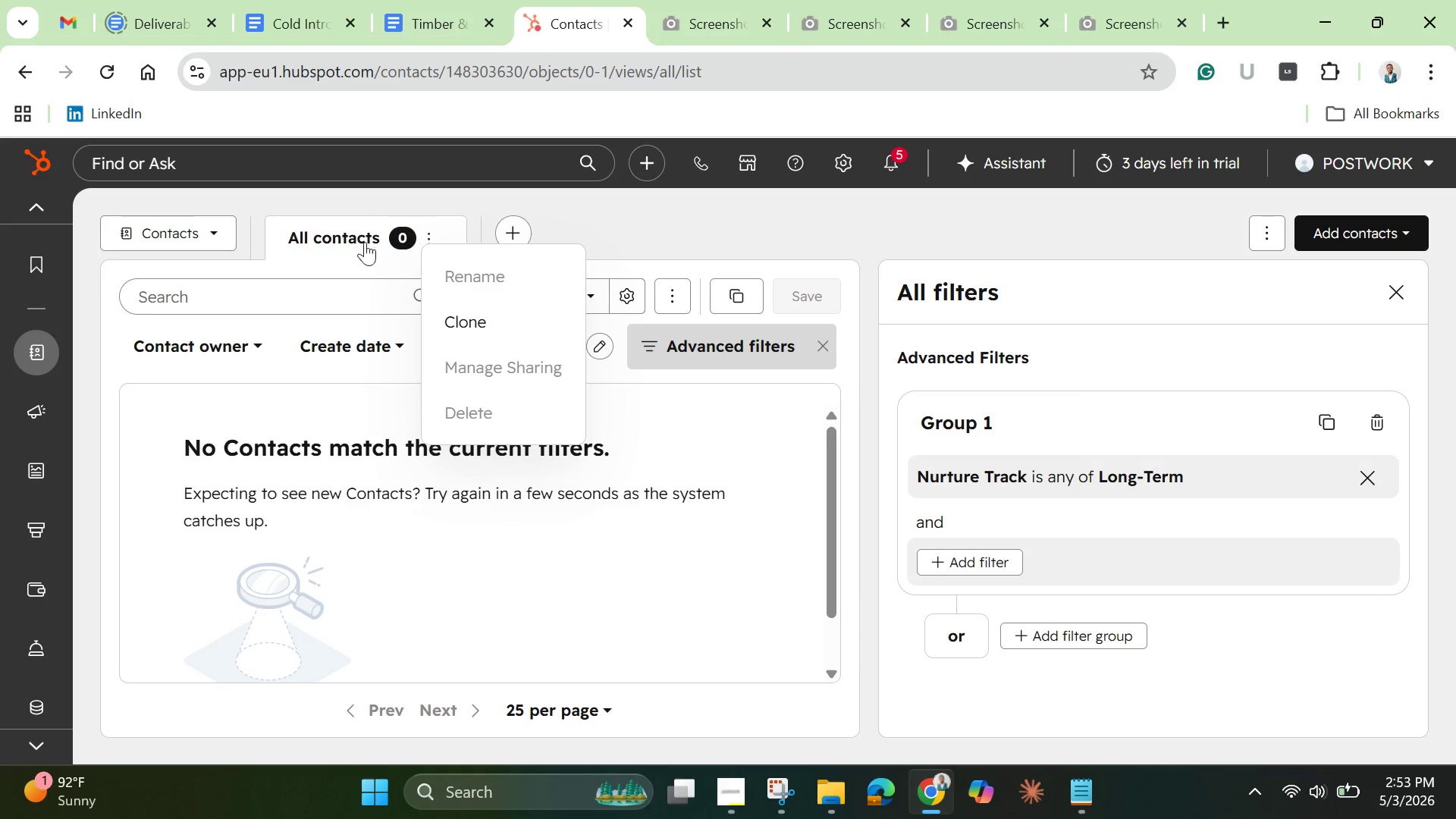 
left_click([356, 239])
 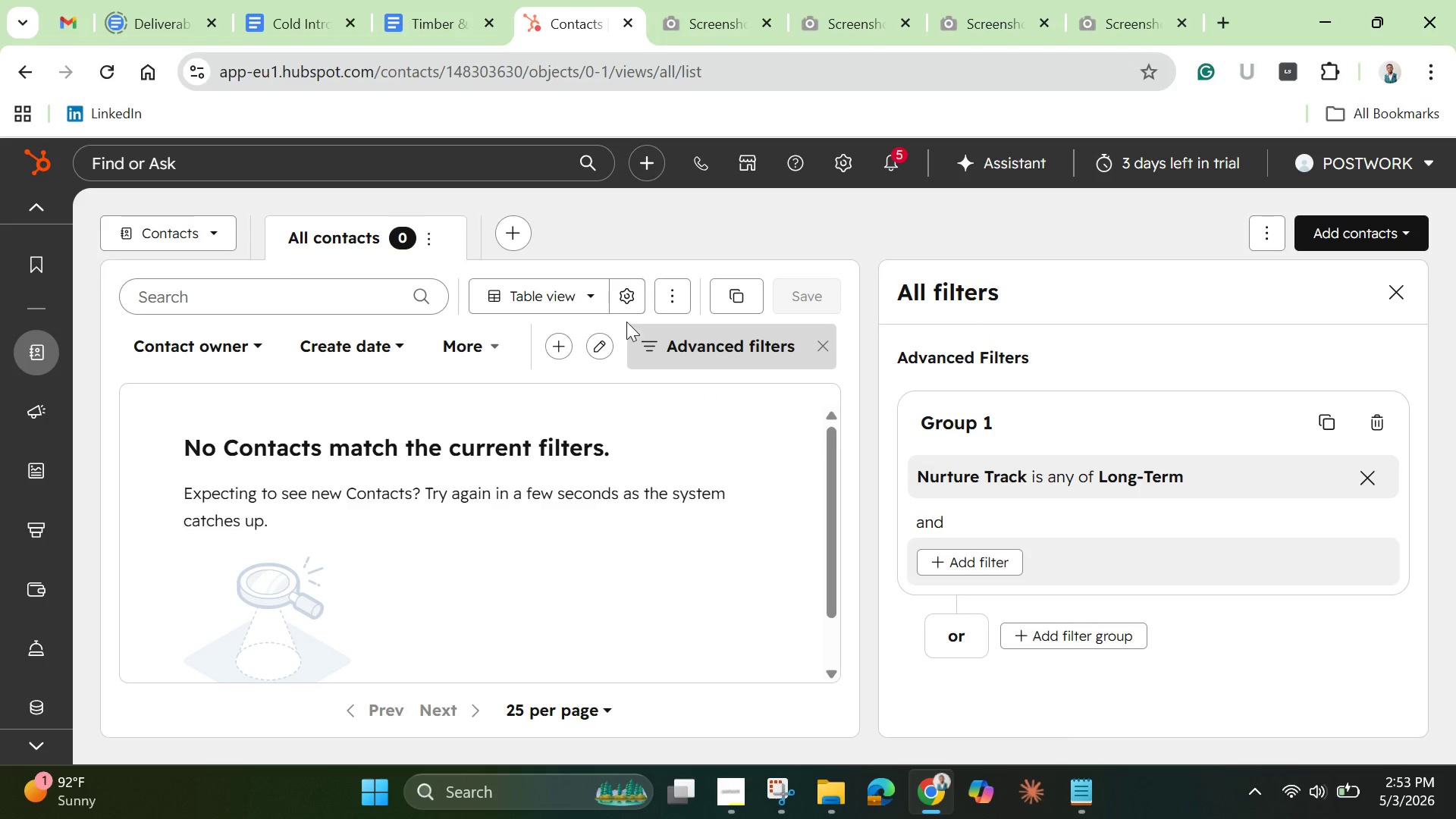 
wait(10.61)
 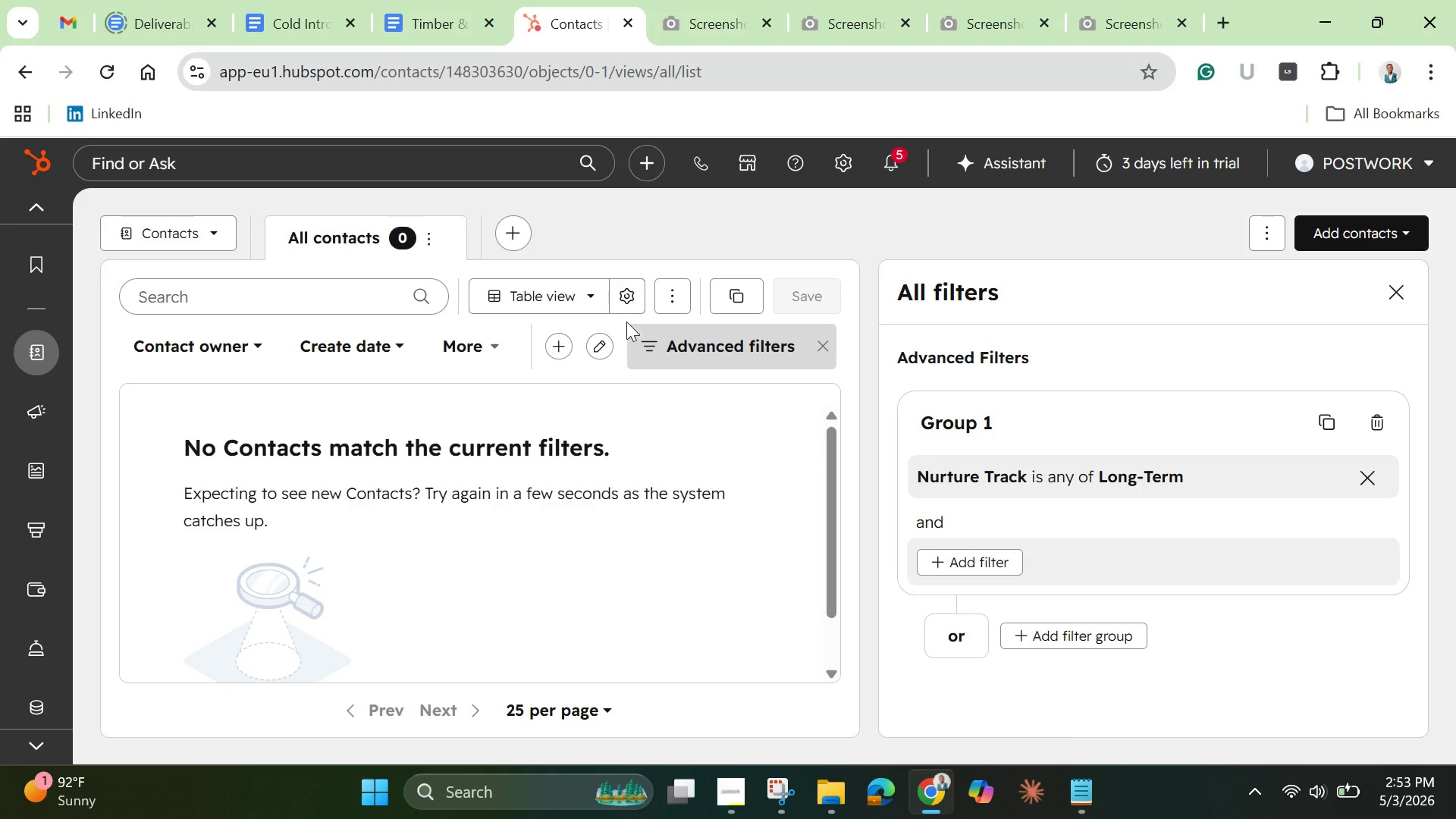 
left_click([1222, 489])
 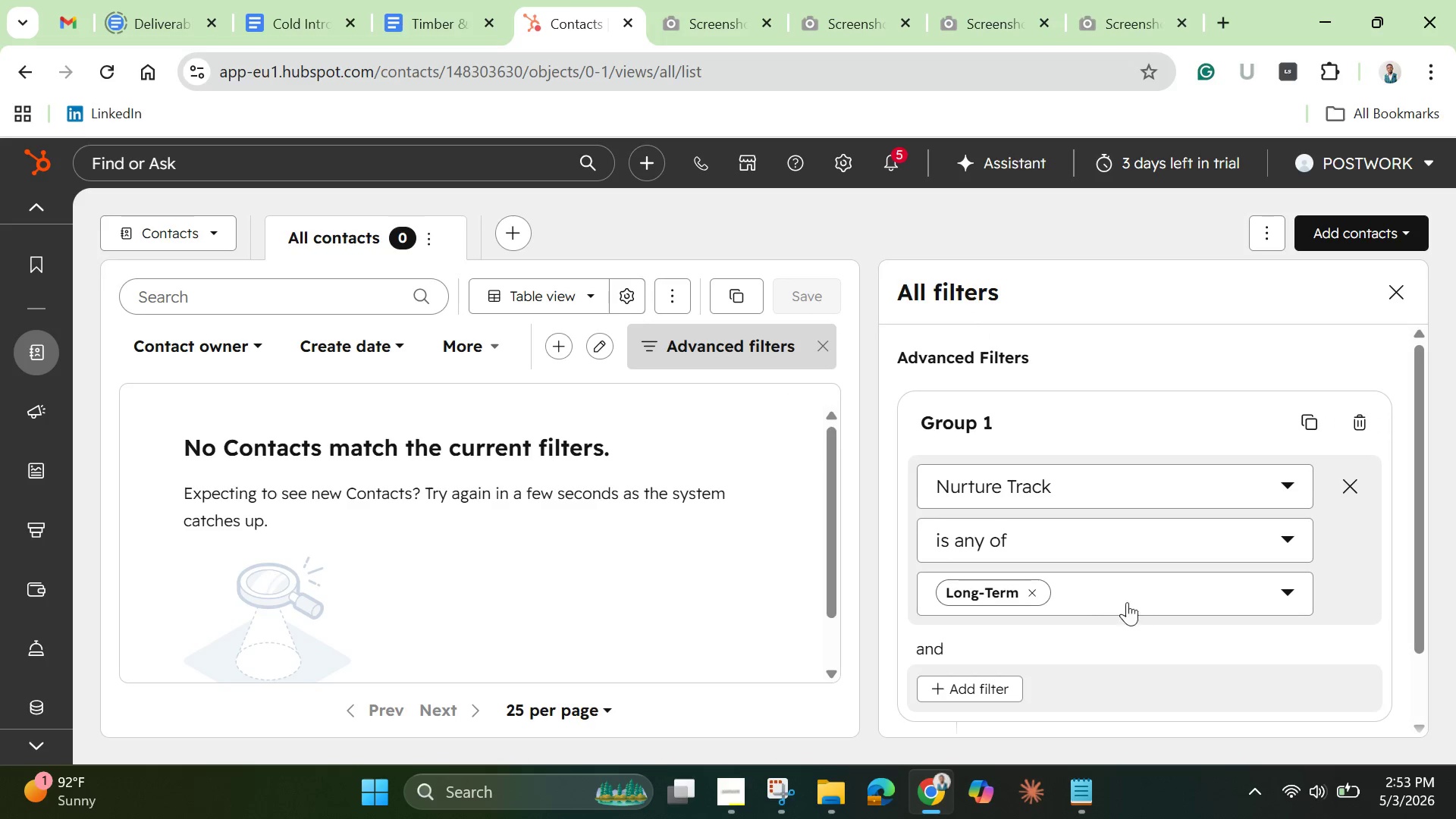 
left_click([1028, 589])
 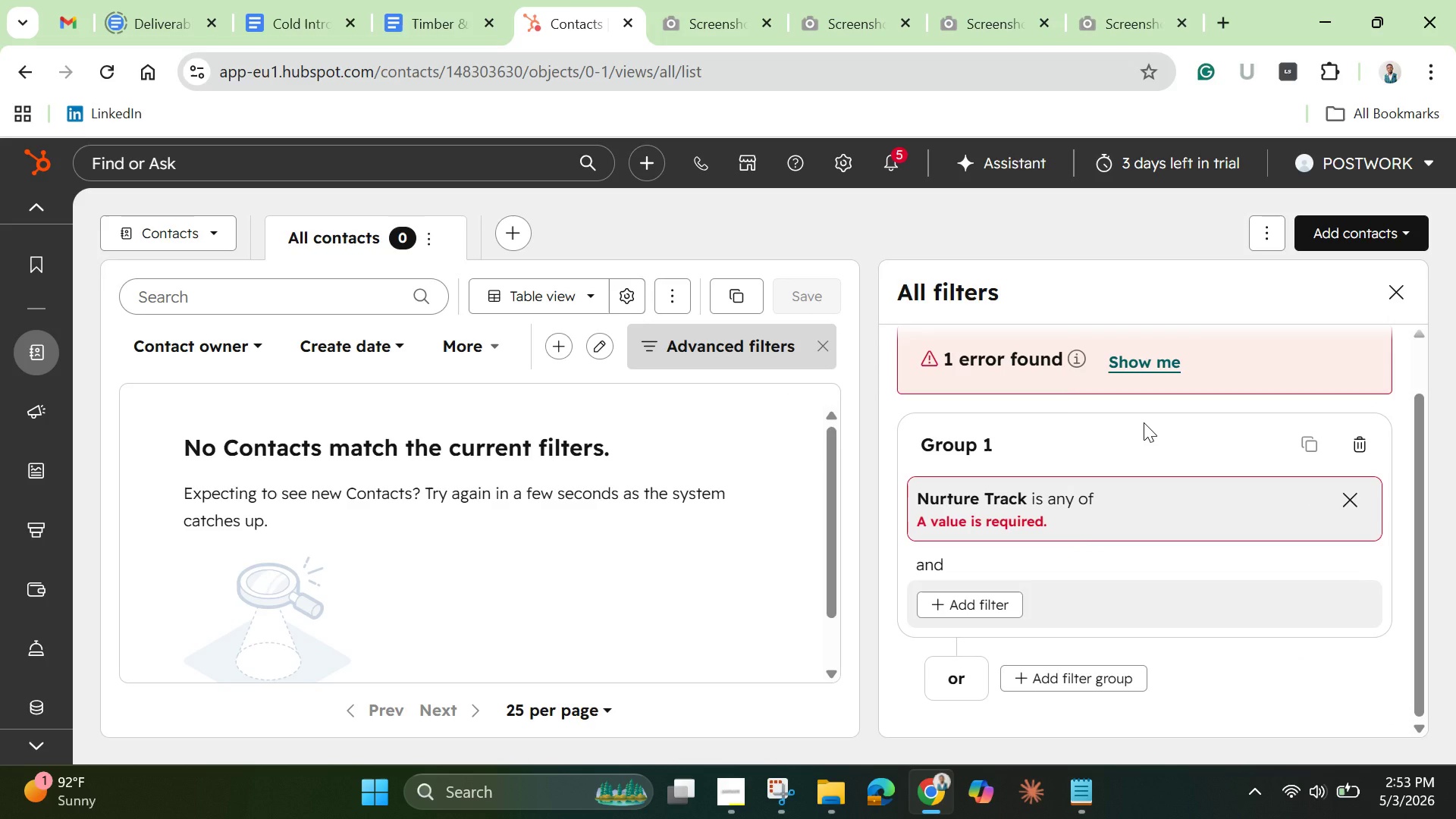 
wait(5.53)
 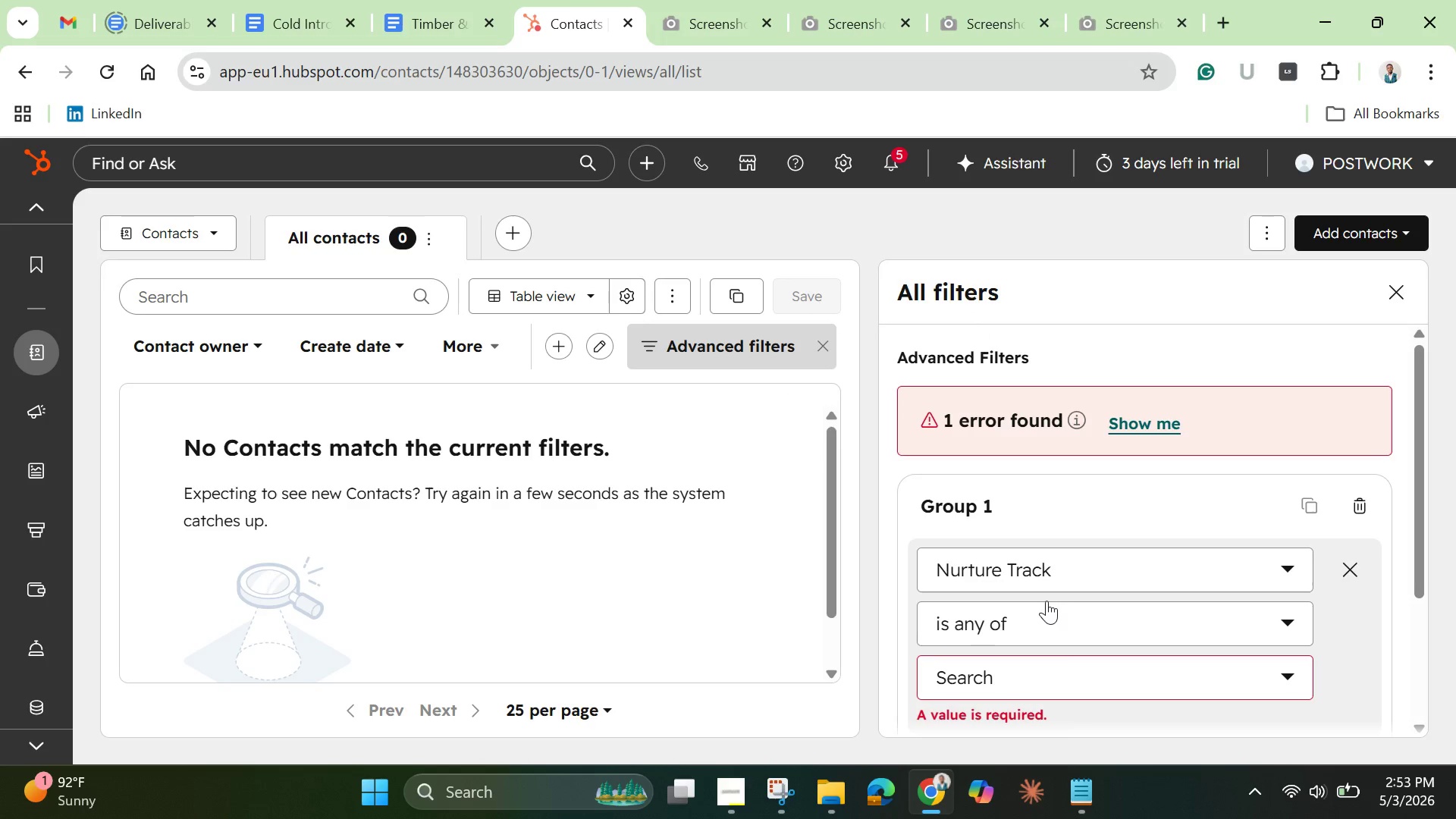 
left_click([1161, 364])
 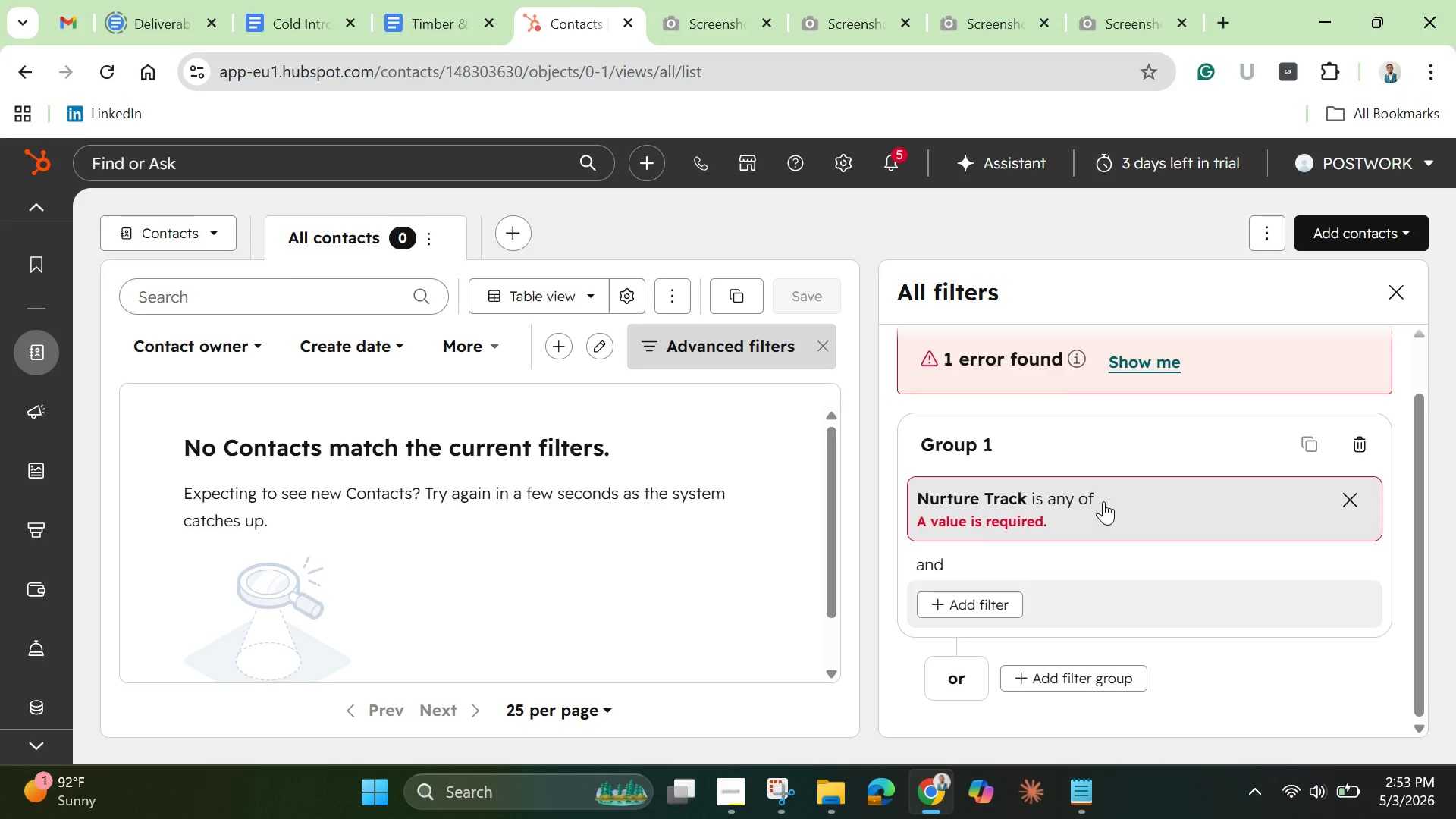 
left_click([1099, 510])
 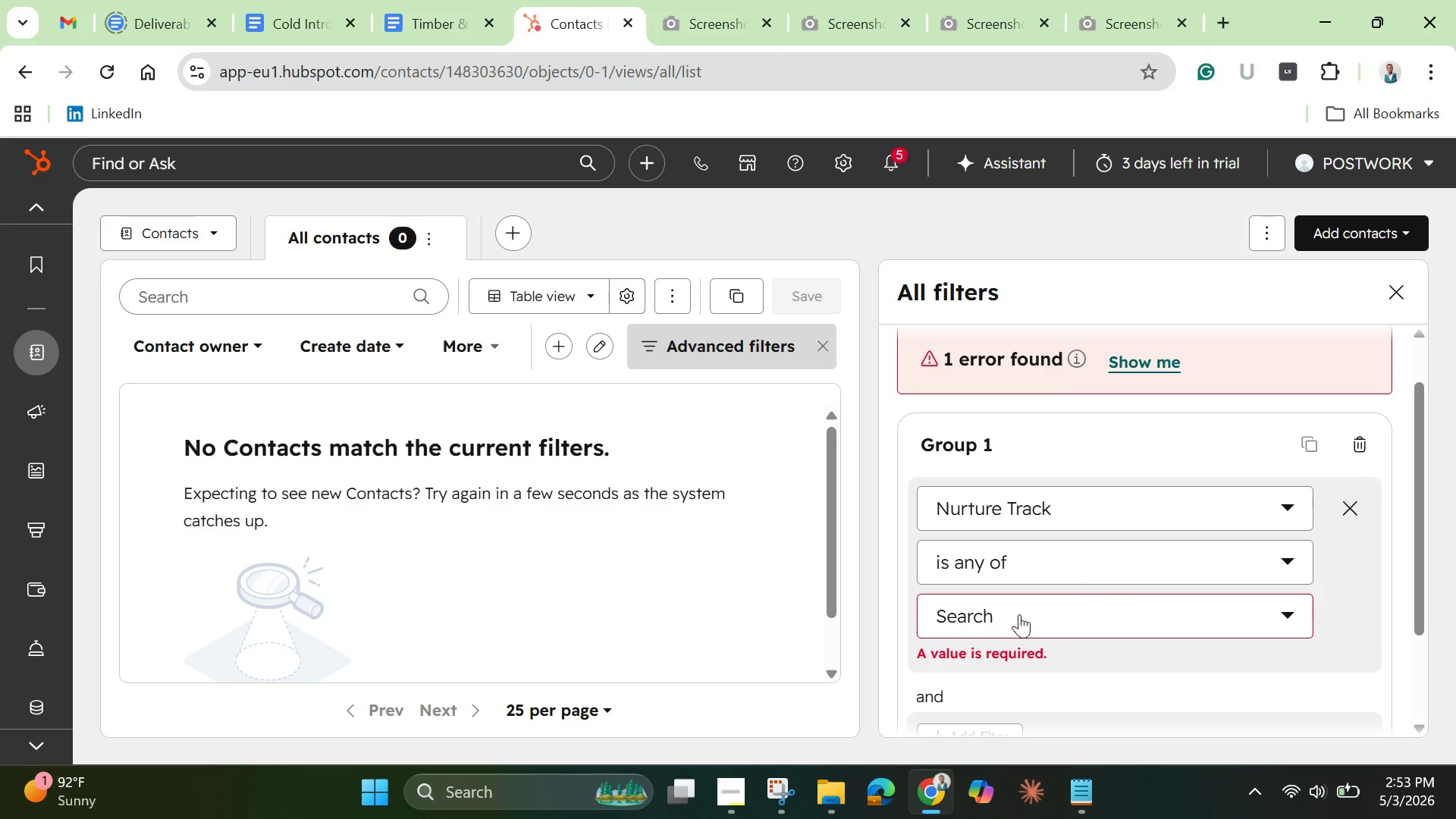 
left_click([1021, 614])
 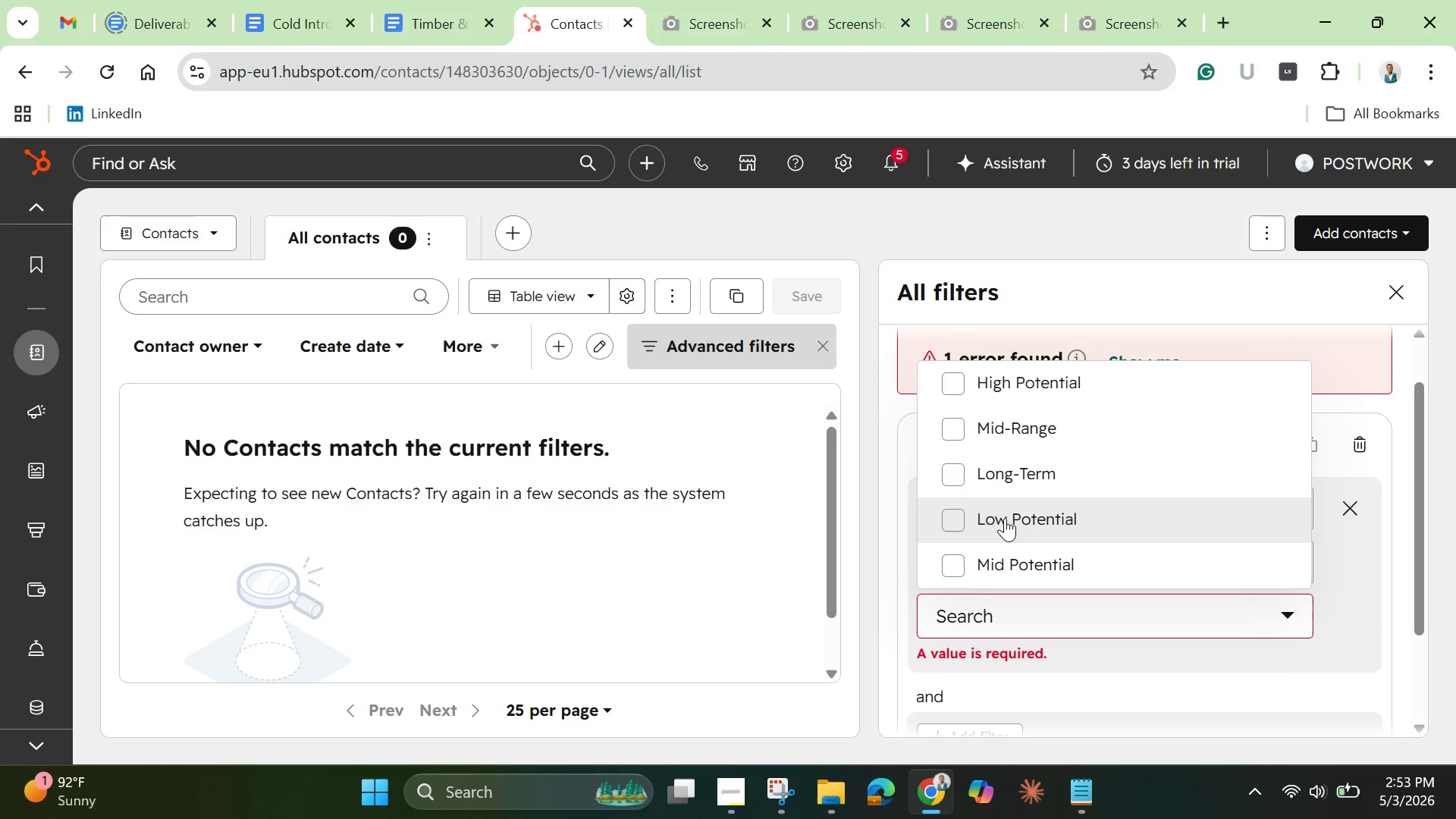 
left_click([1005, 518])
 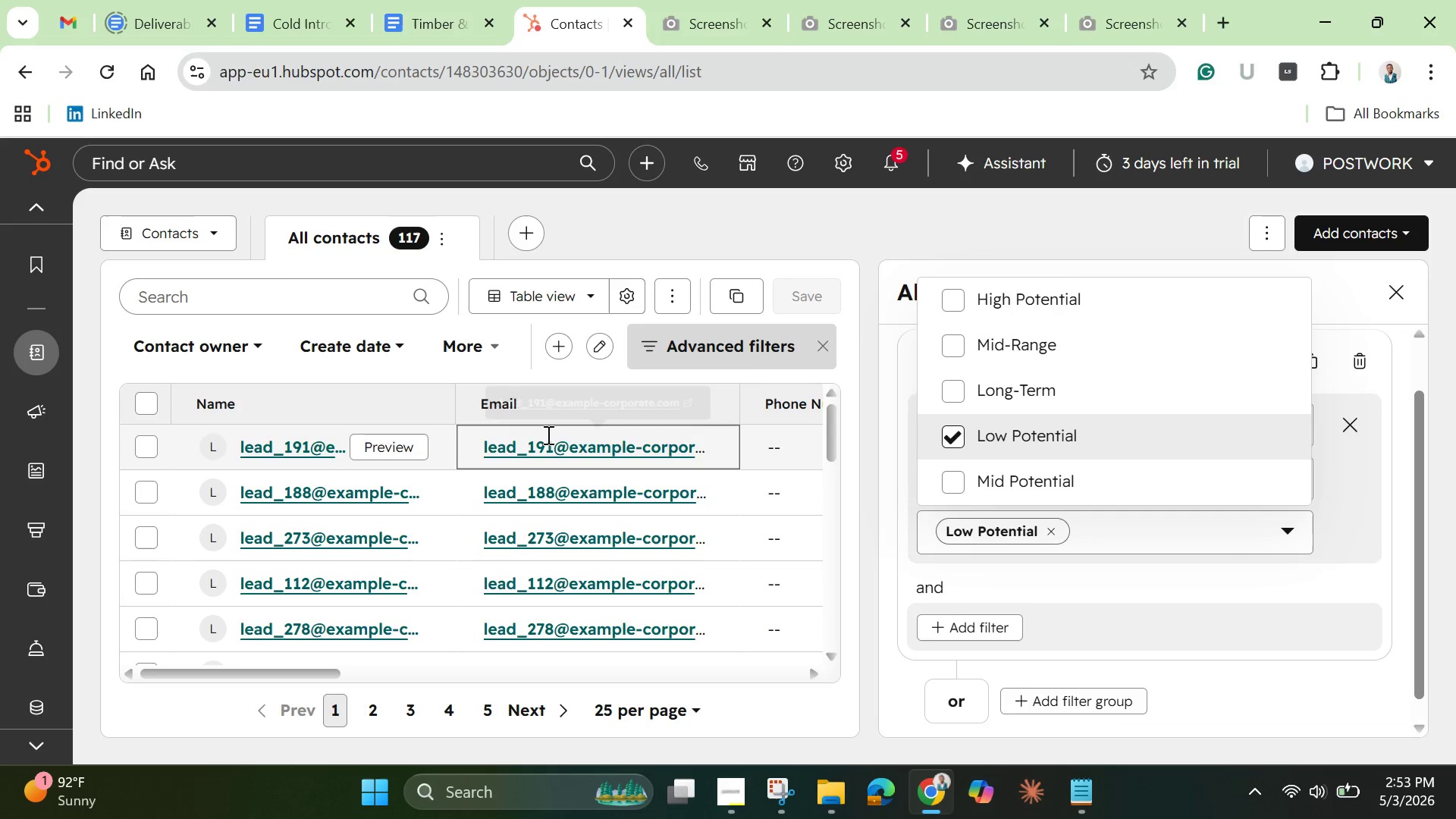 
wait(5.73)
 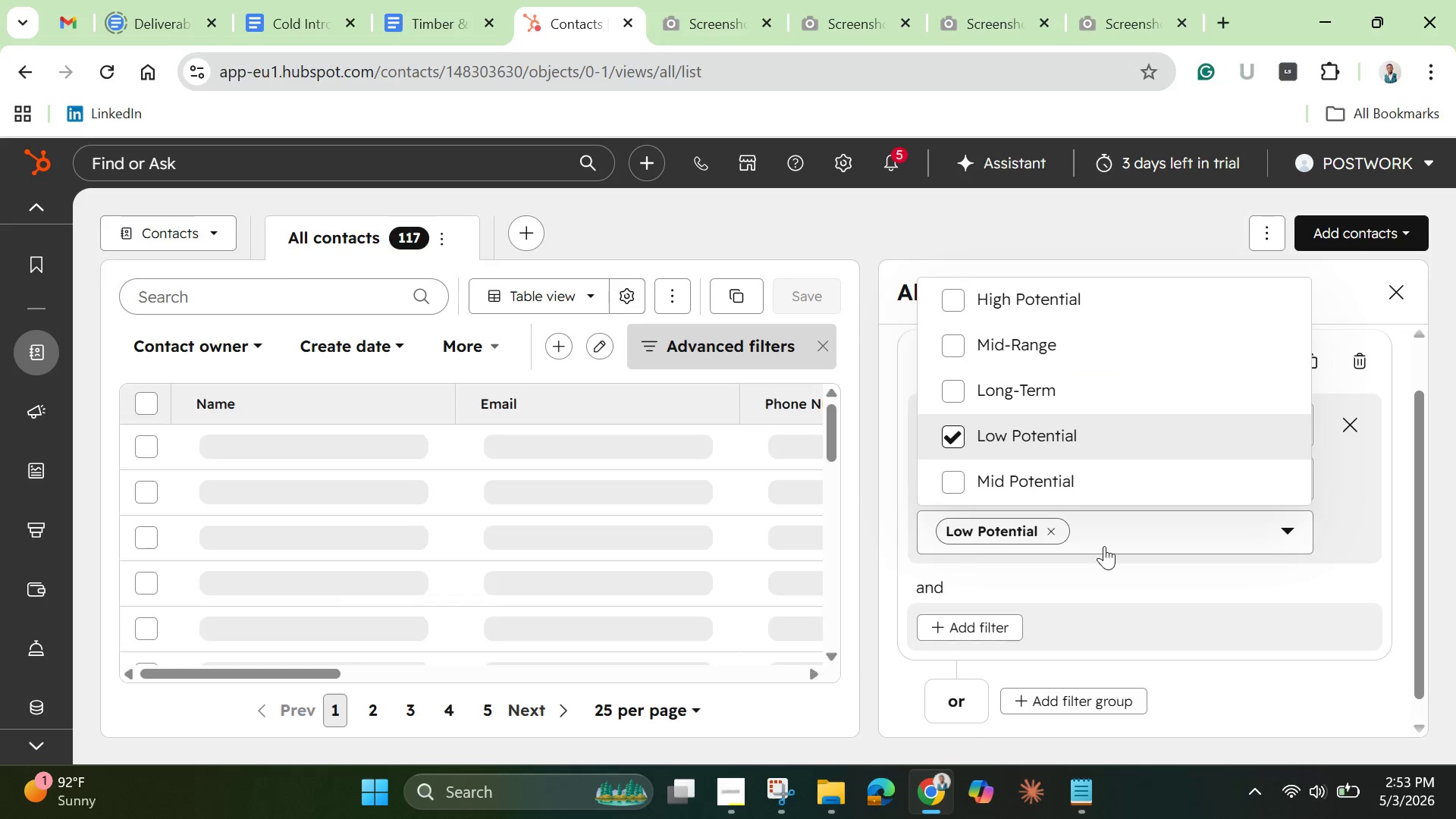 
left_click([443, 234])
 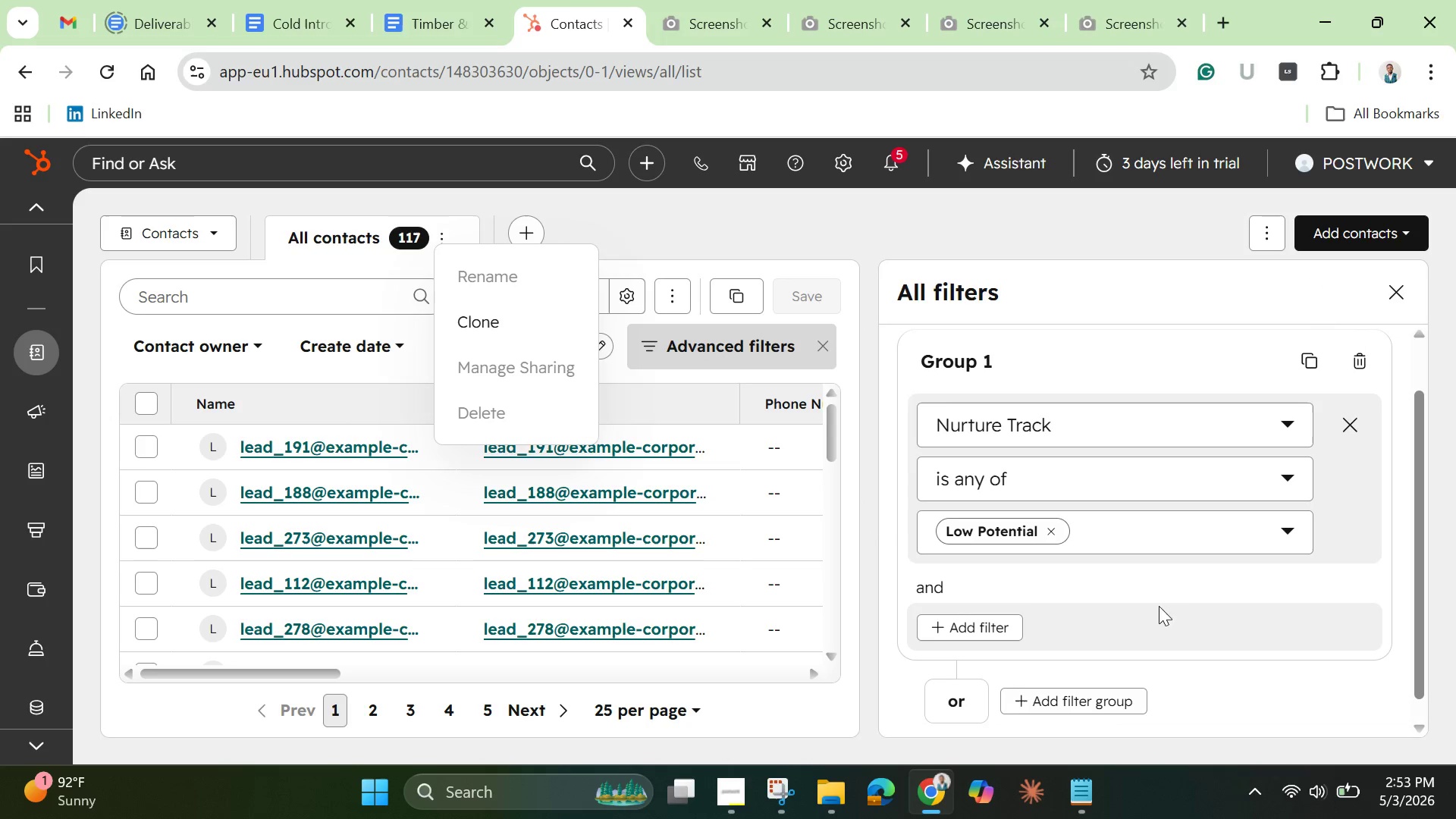 
left_click([1166, 591])
 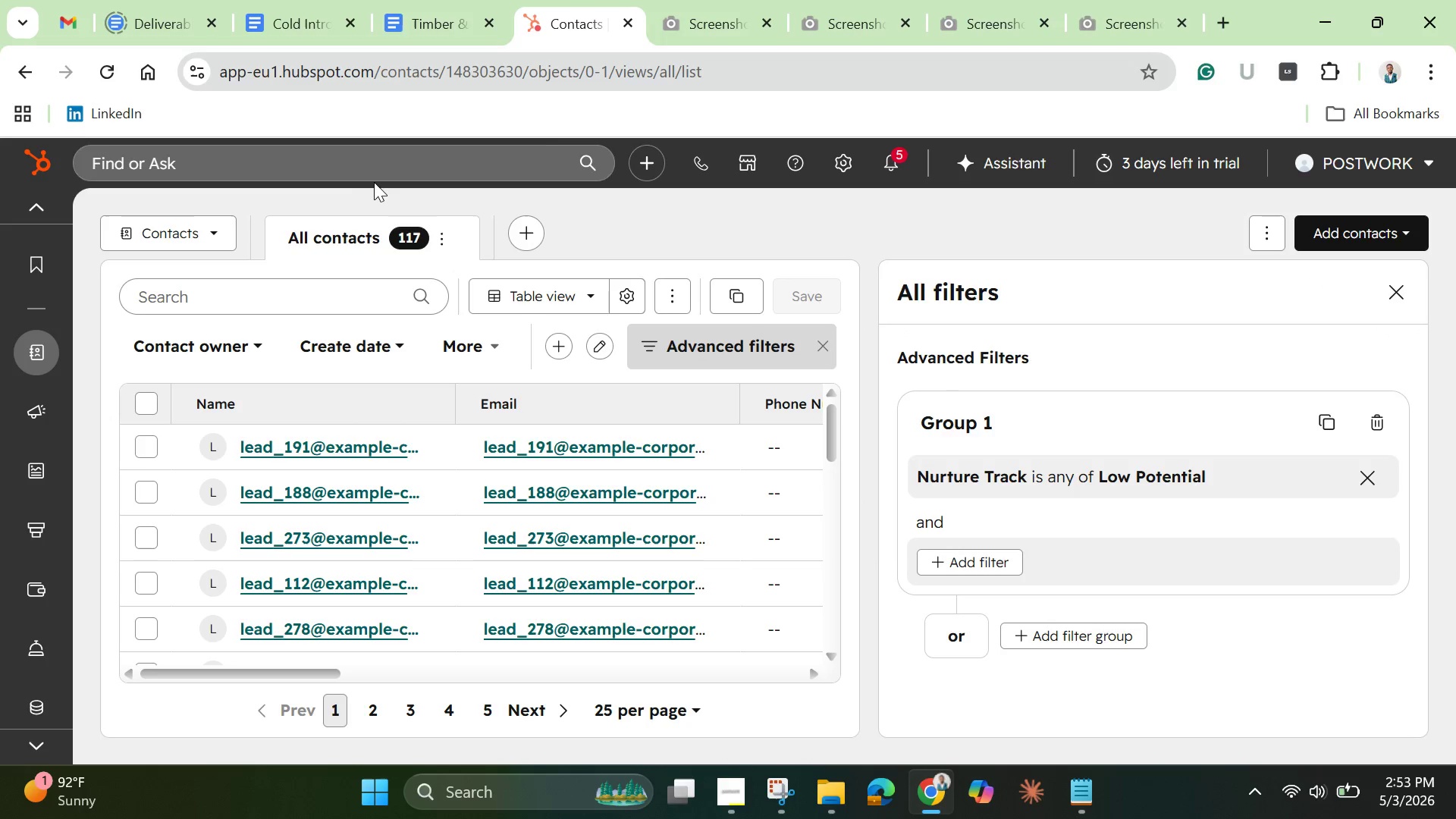 
left_click([440, 230])
 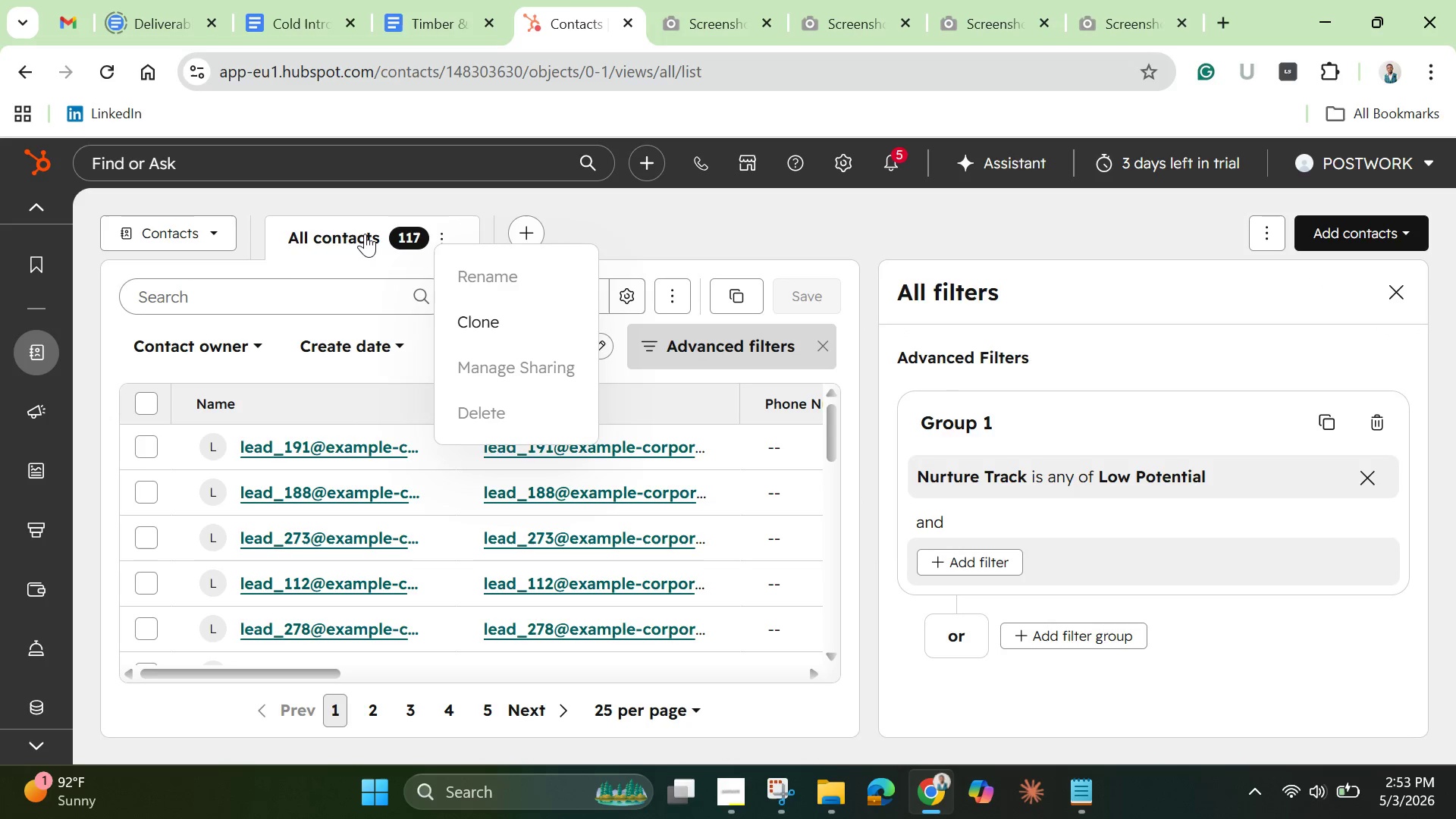 
left_click([340, 231])
 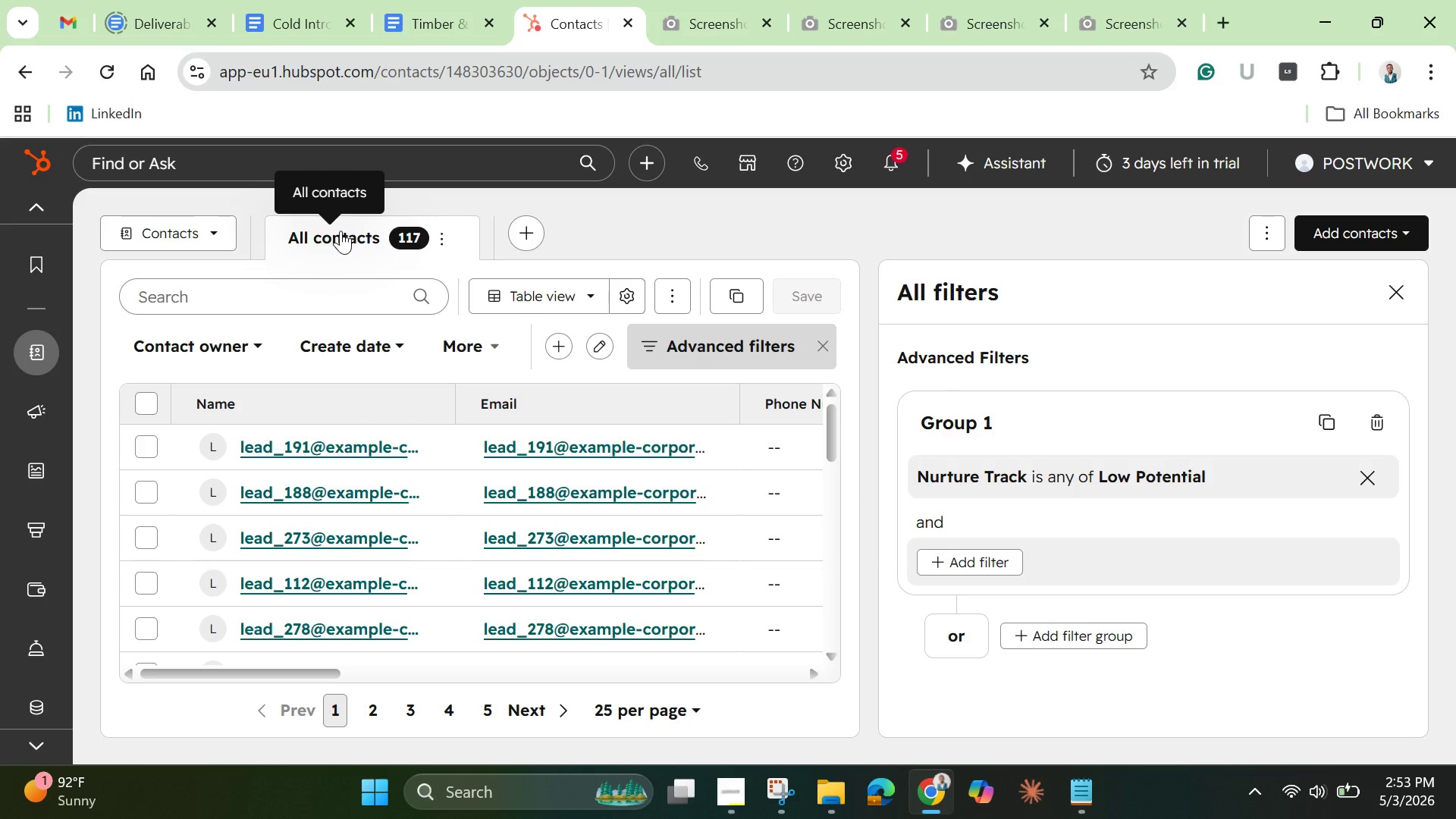 
left_click([340, 231])
 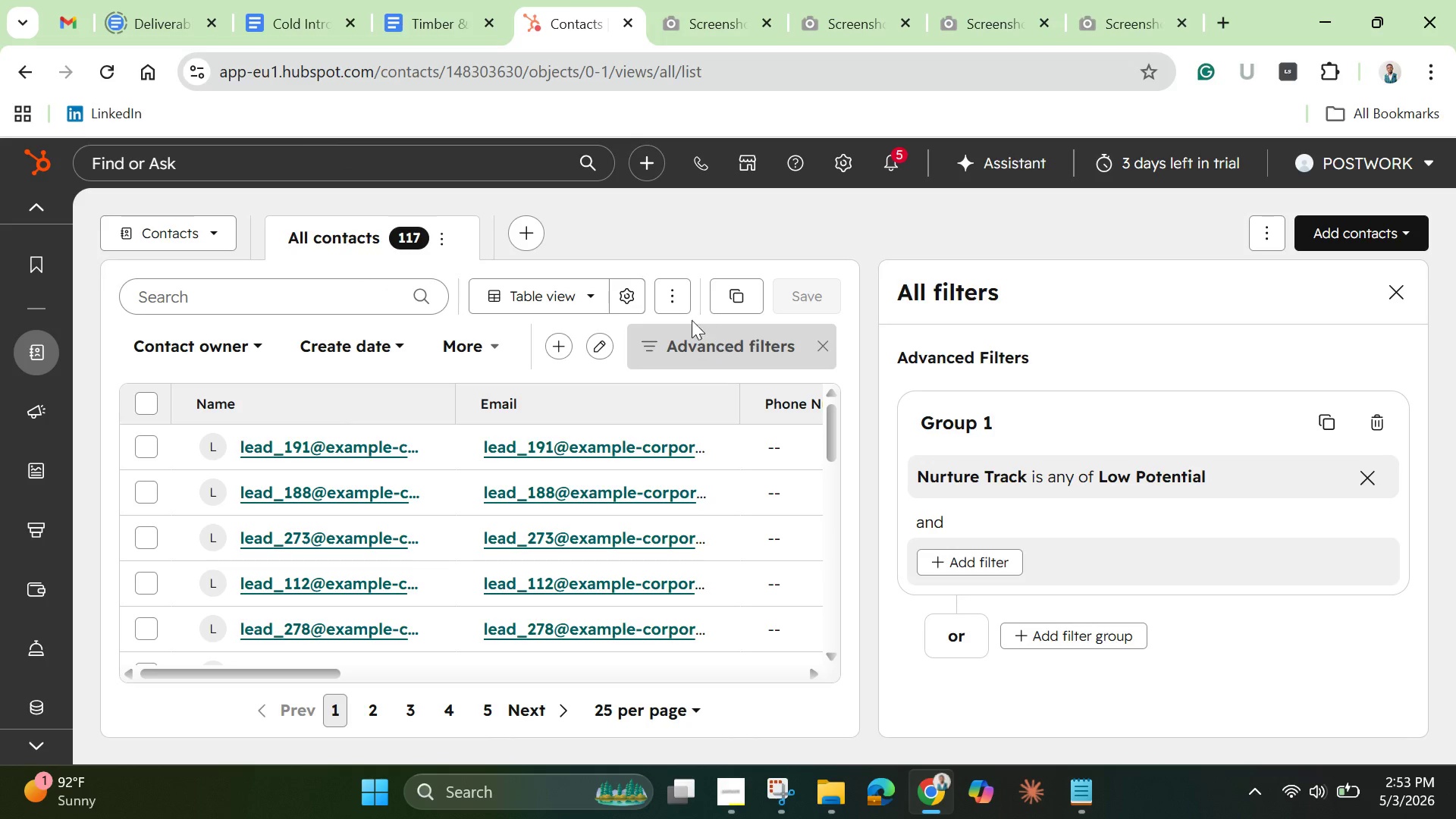 
left_click([666, 291])
 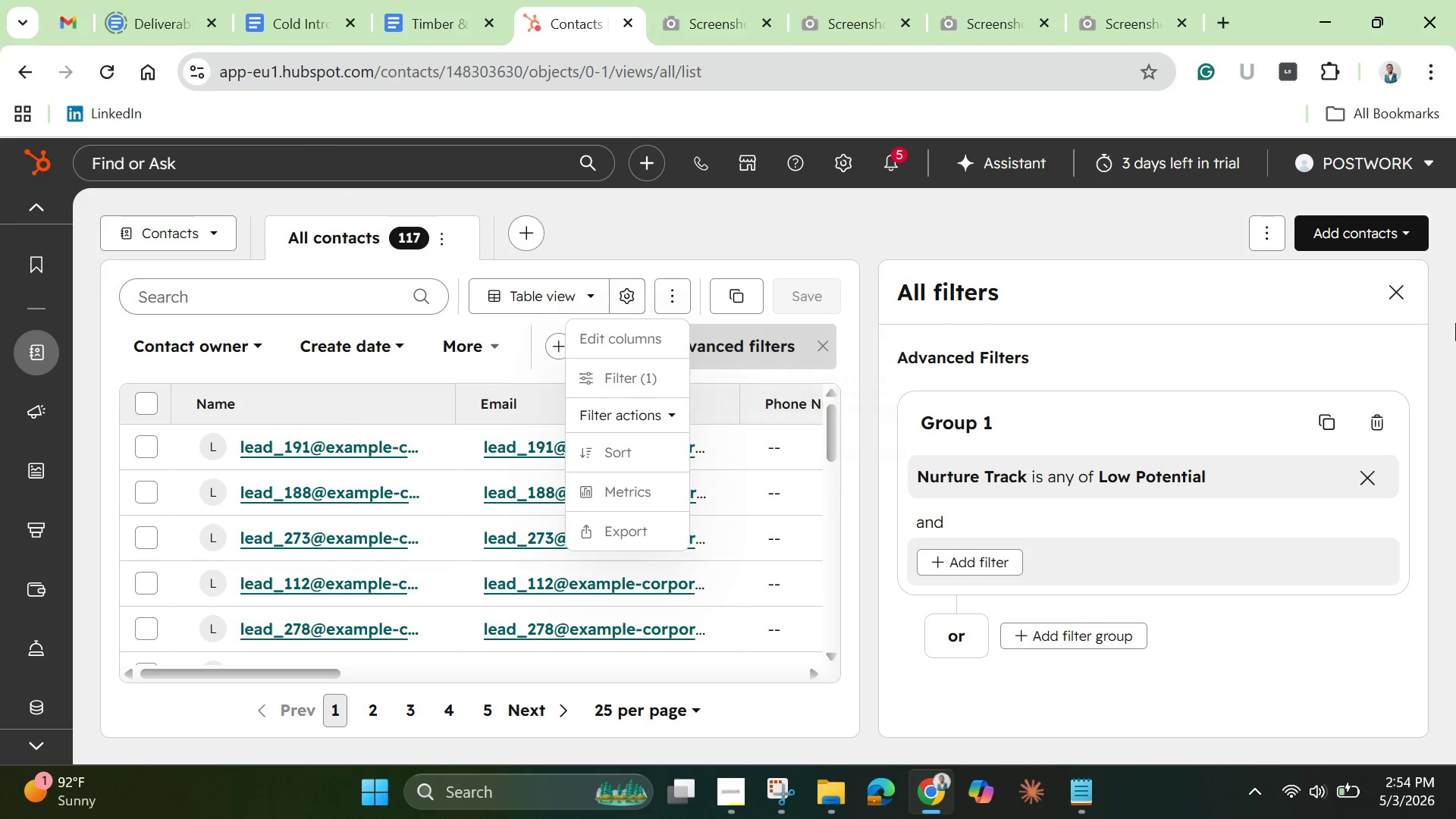 
left_click([1390, 277])
 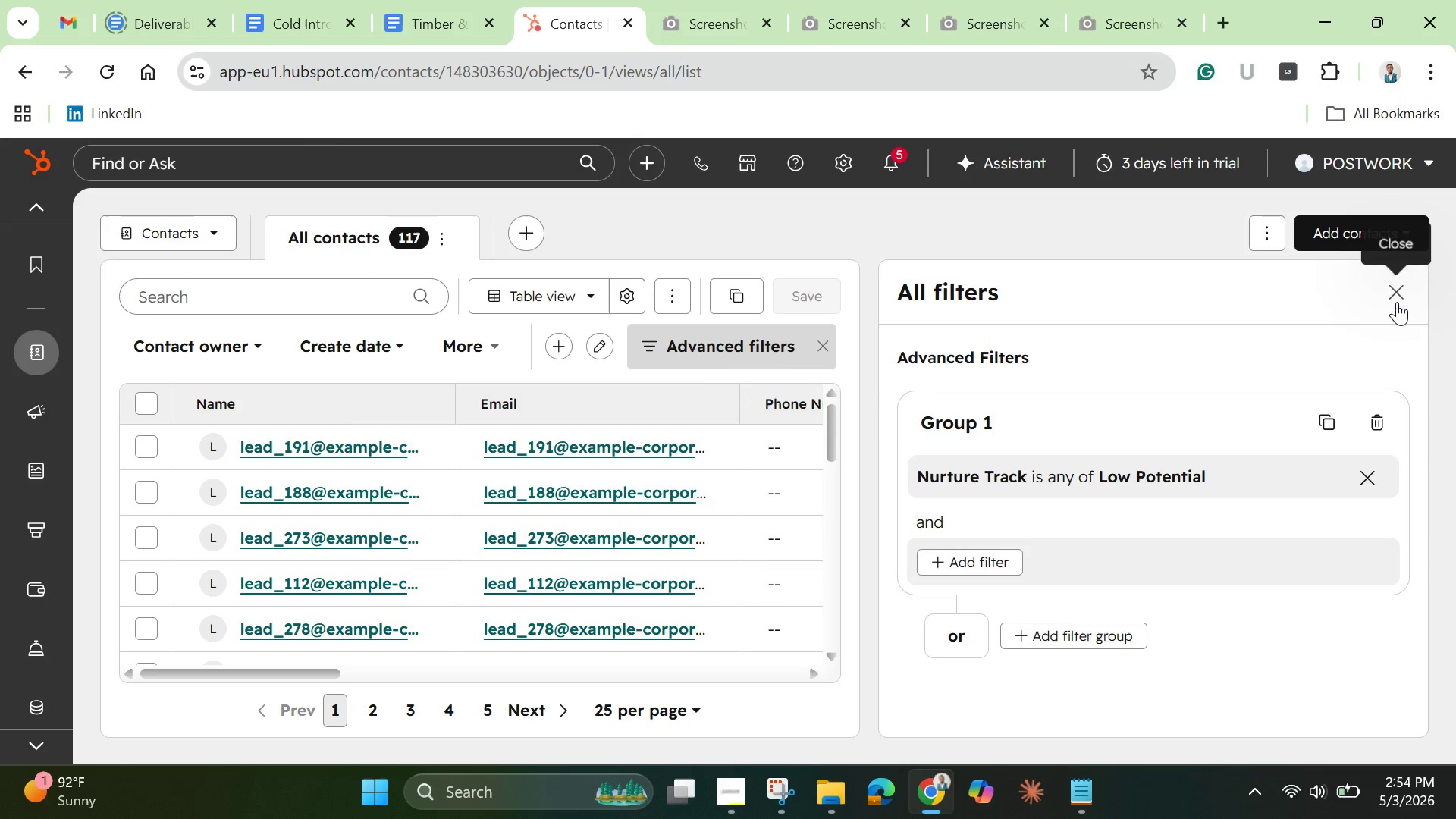 
left_click([1397, 300])
 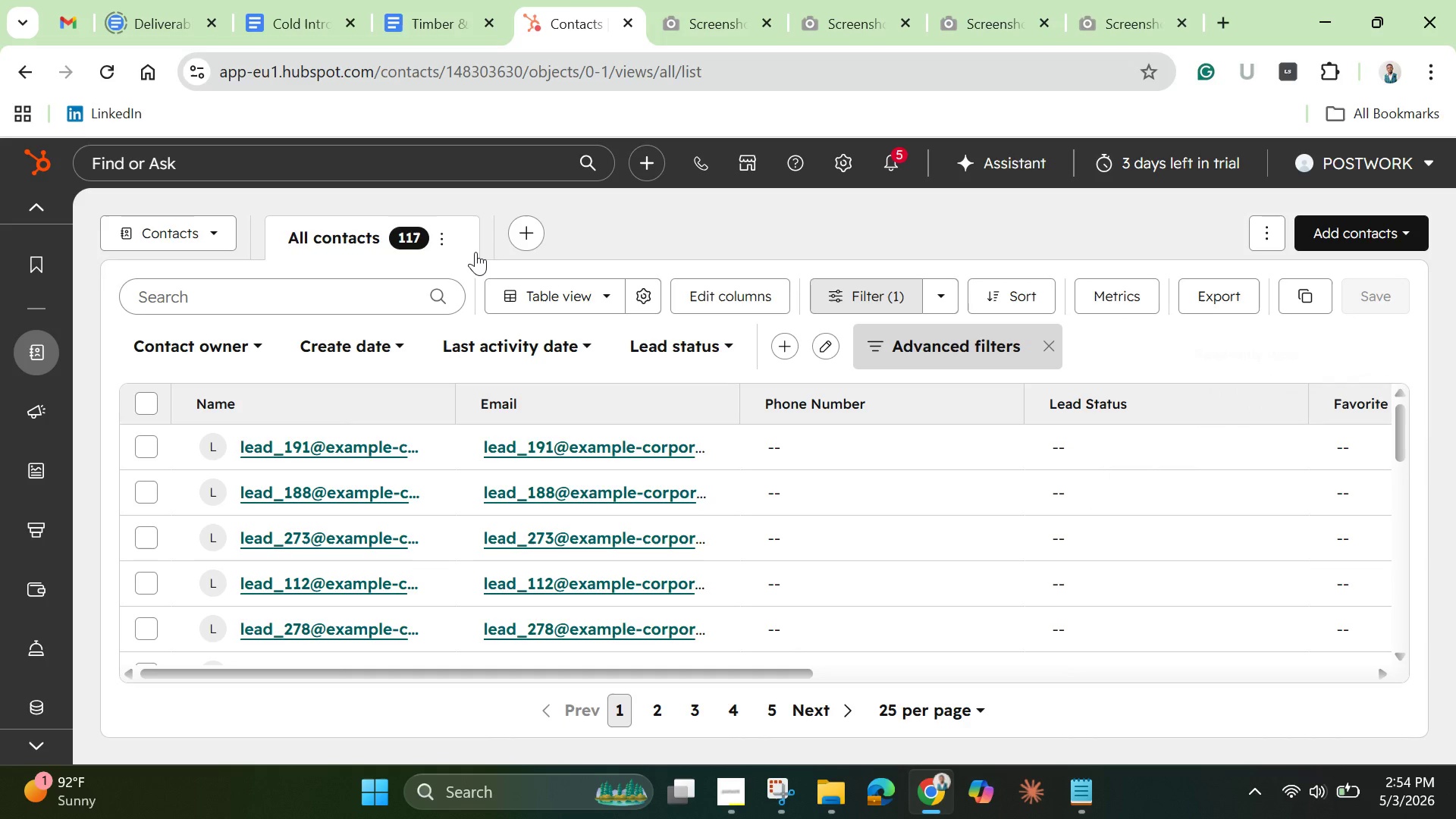 
left_click([444, 231])
 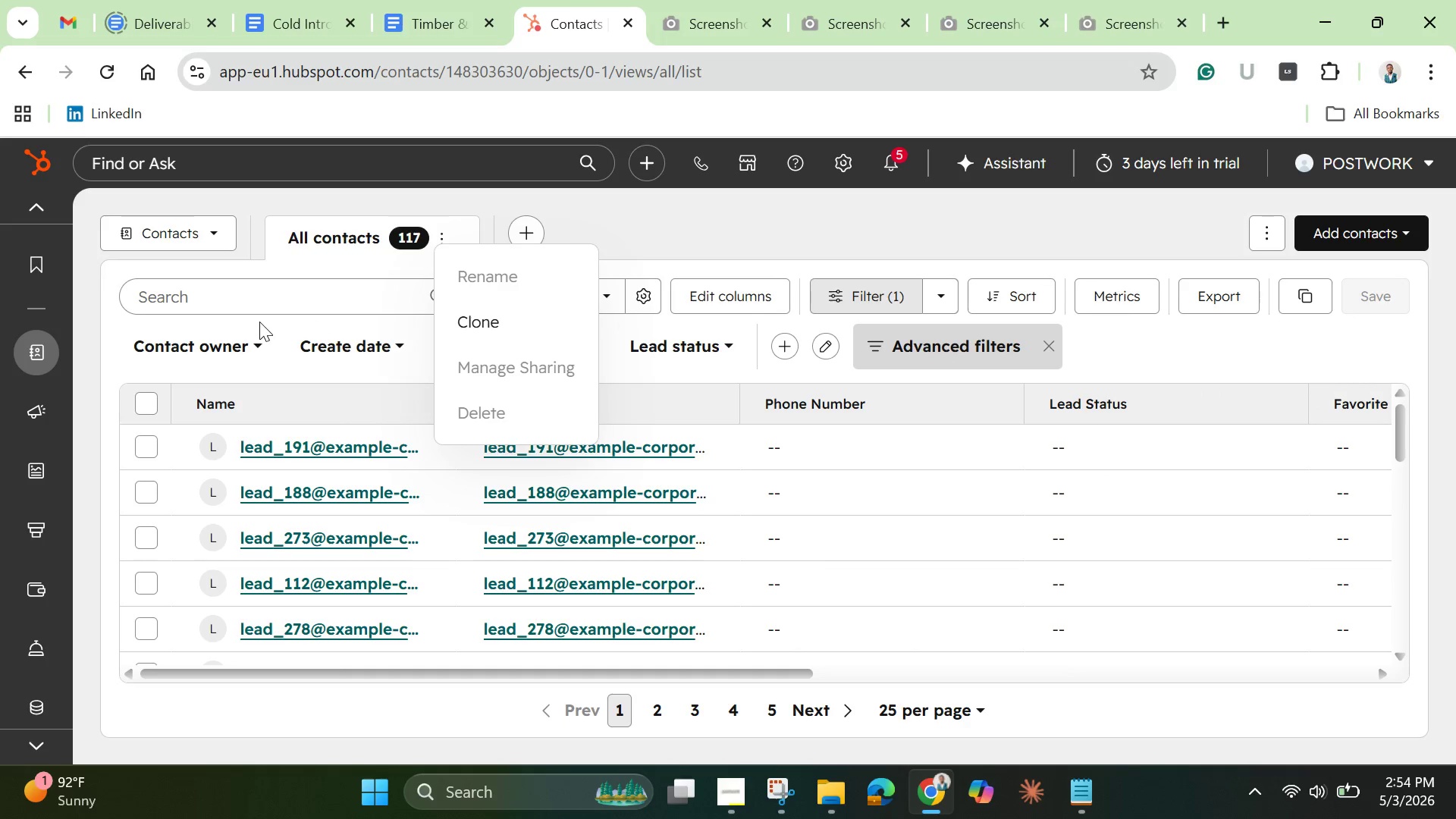 
wait(5.31)
 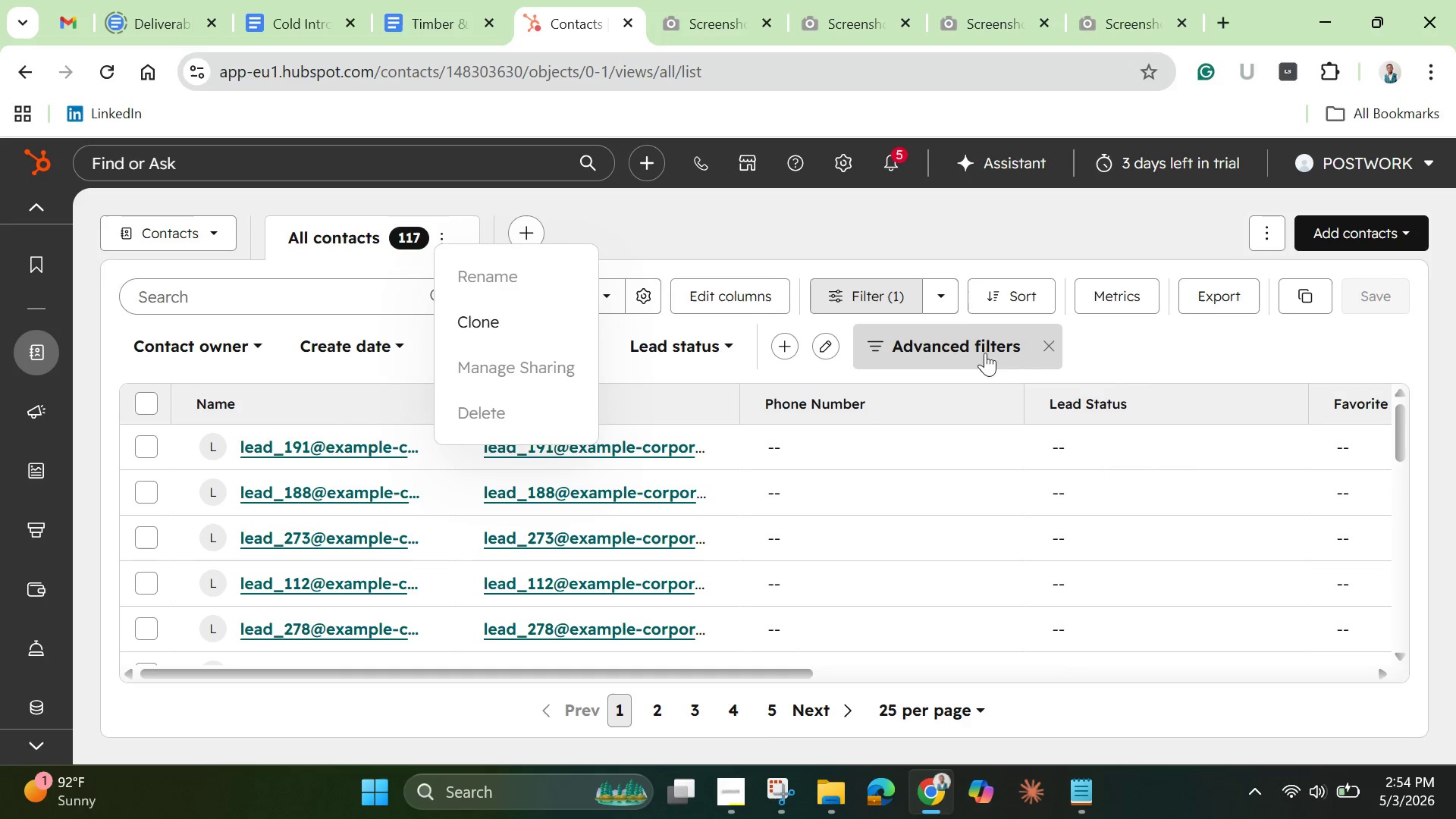 
left_click([133, 403])
 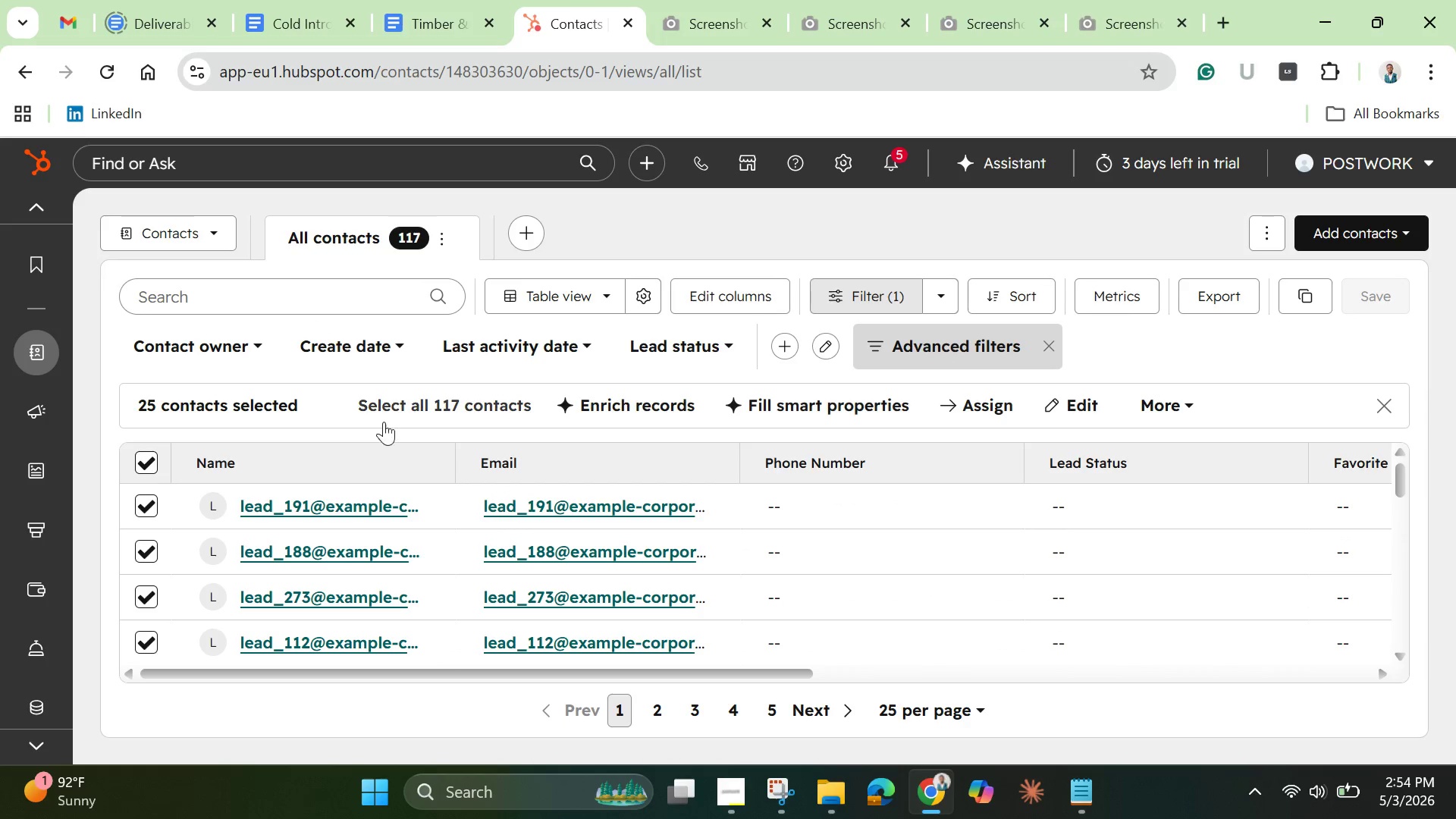 
left_click([387, 406])
 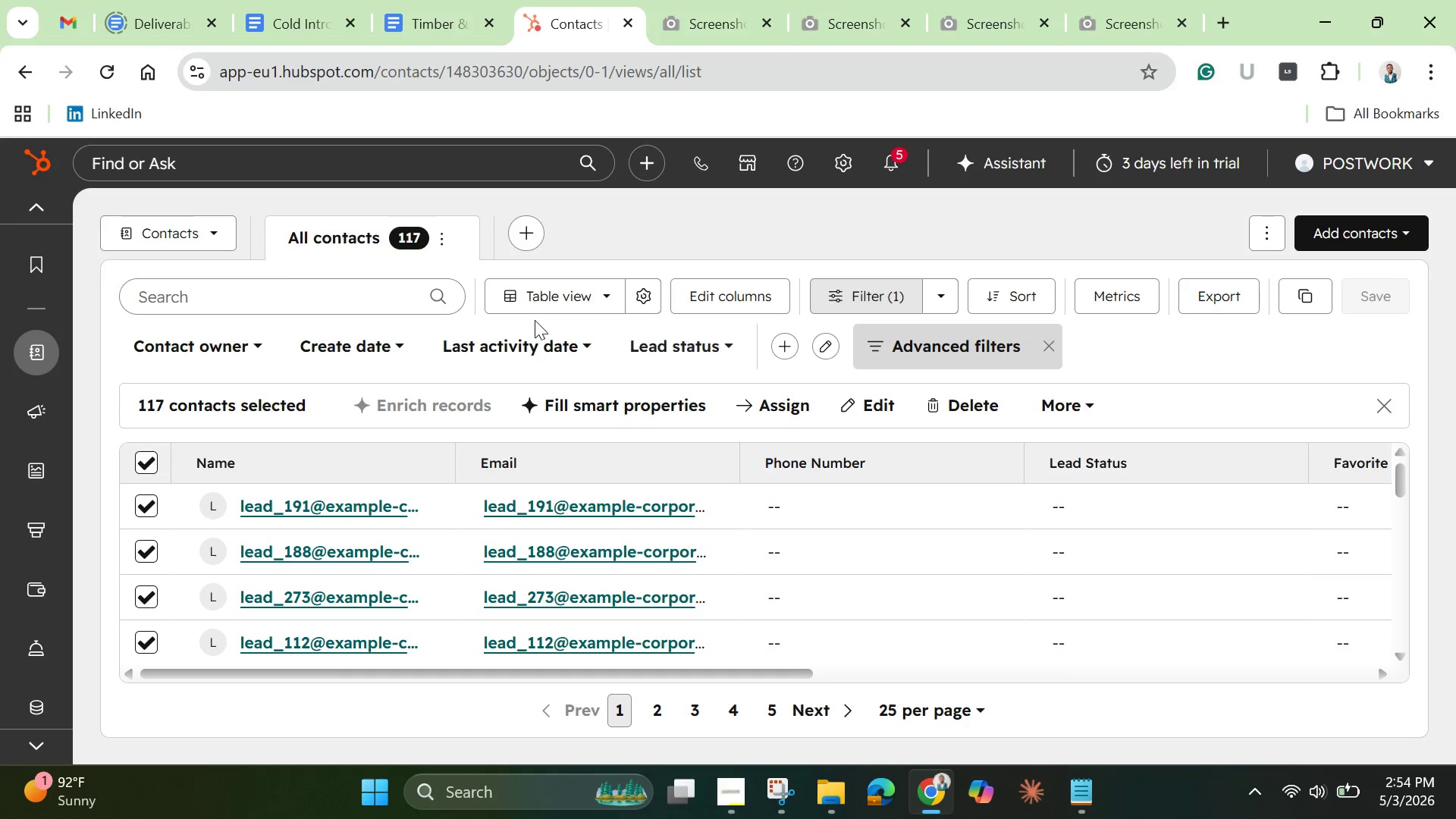 
scroll: coordinate [608, 613], scroll_direction: down, amount: 5.0
 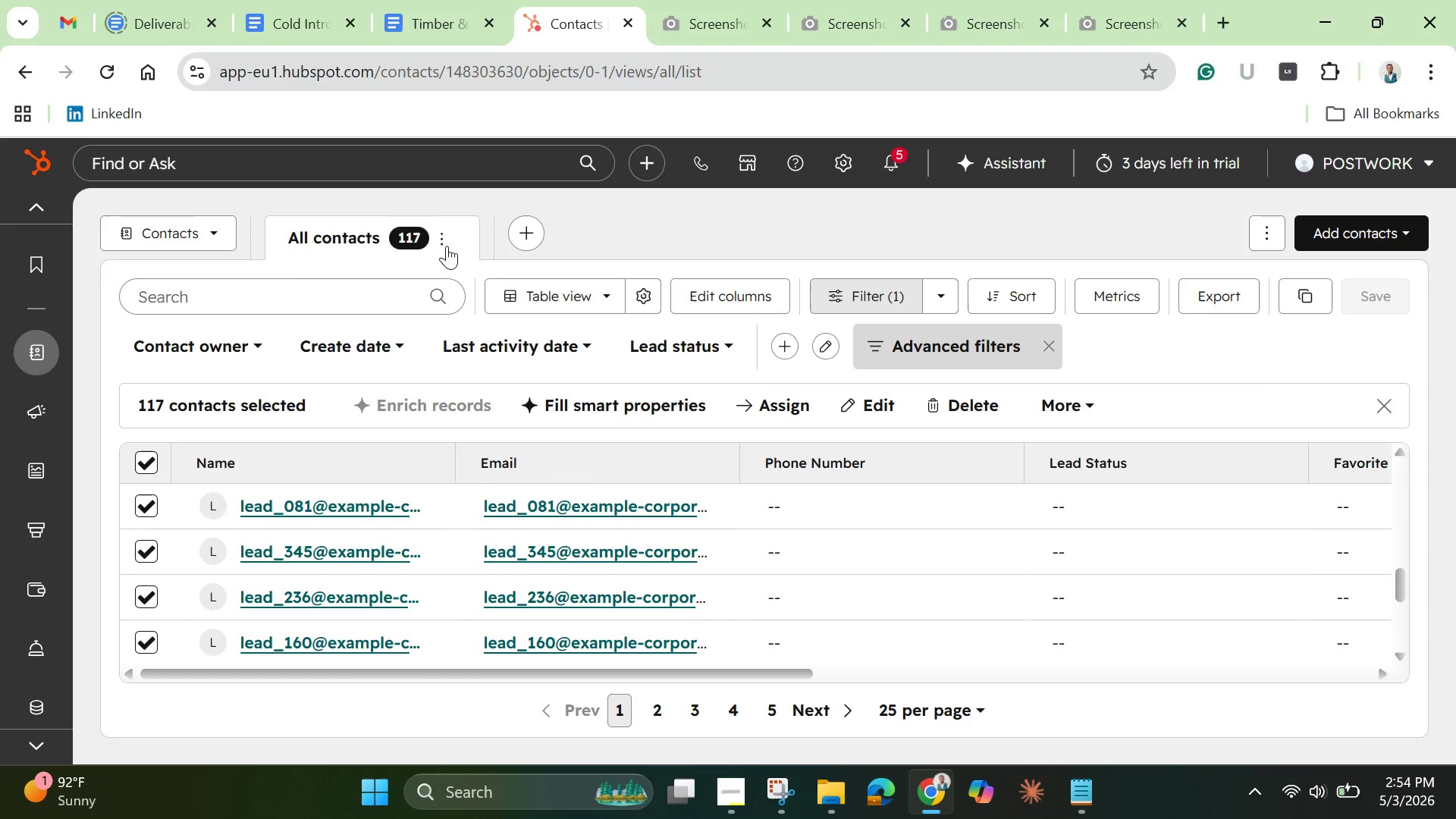 
left_click([444, 245])
 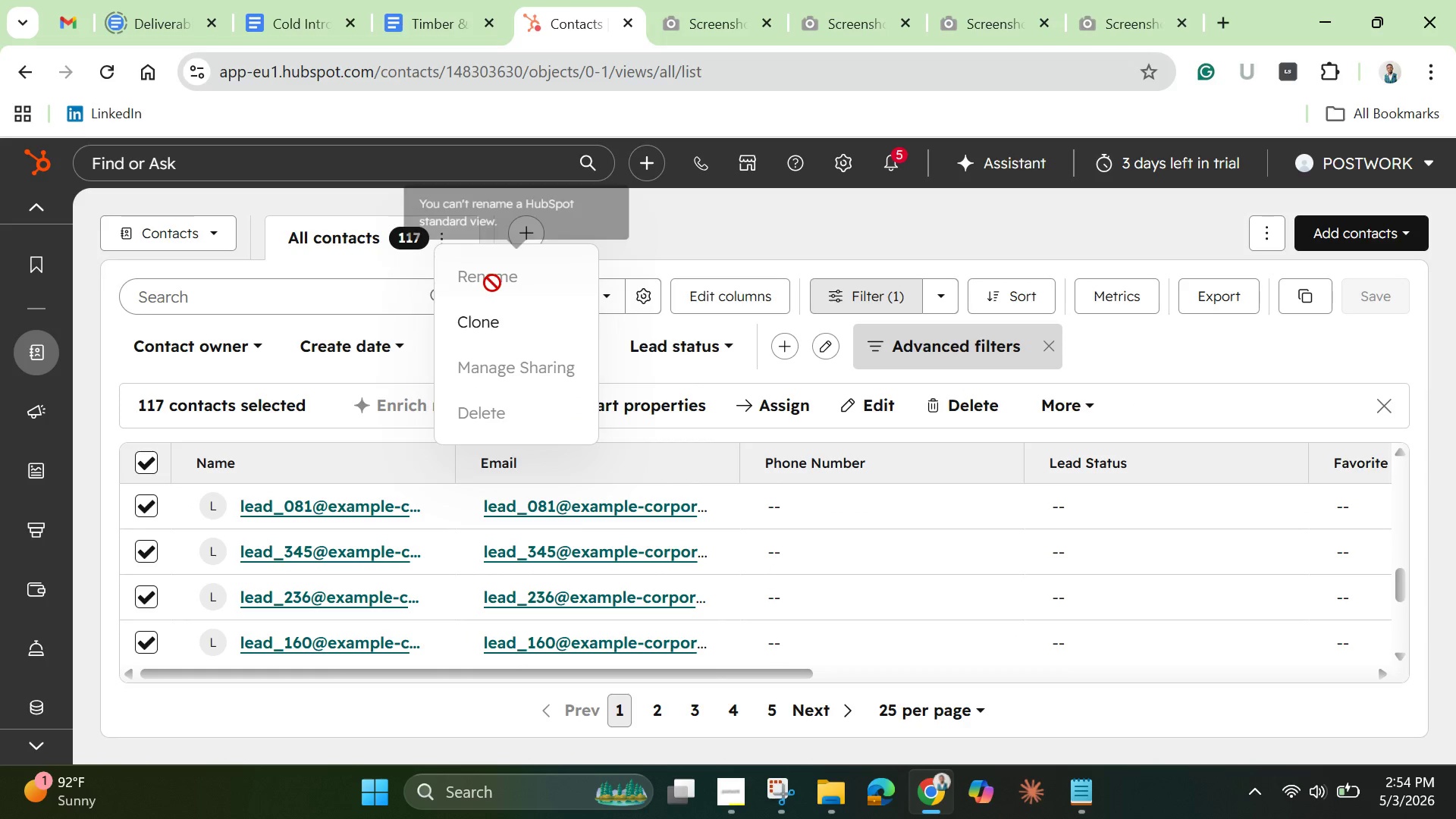 
left_click([492, 284])
 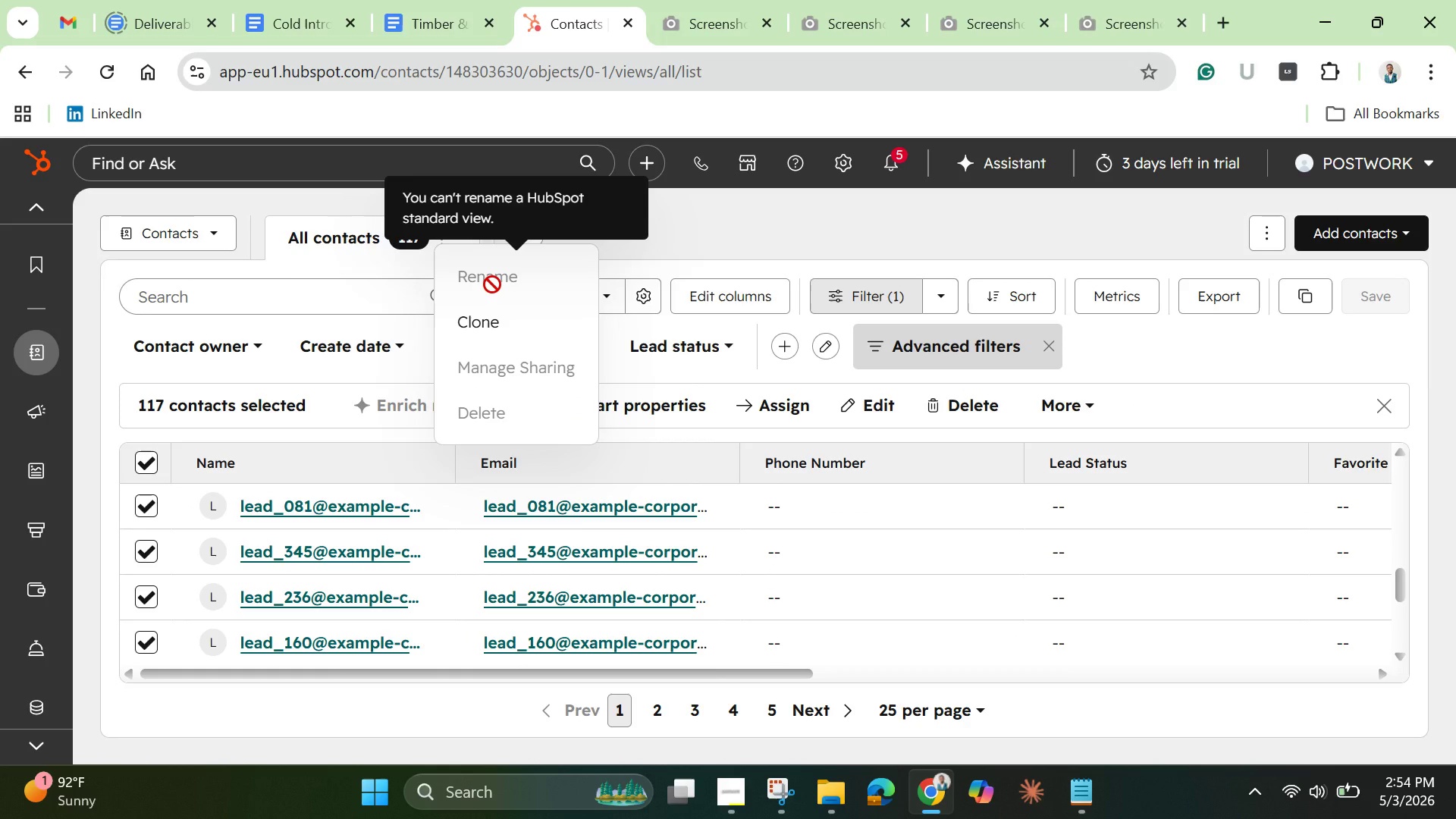 
wait(8.17)
 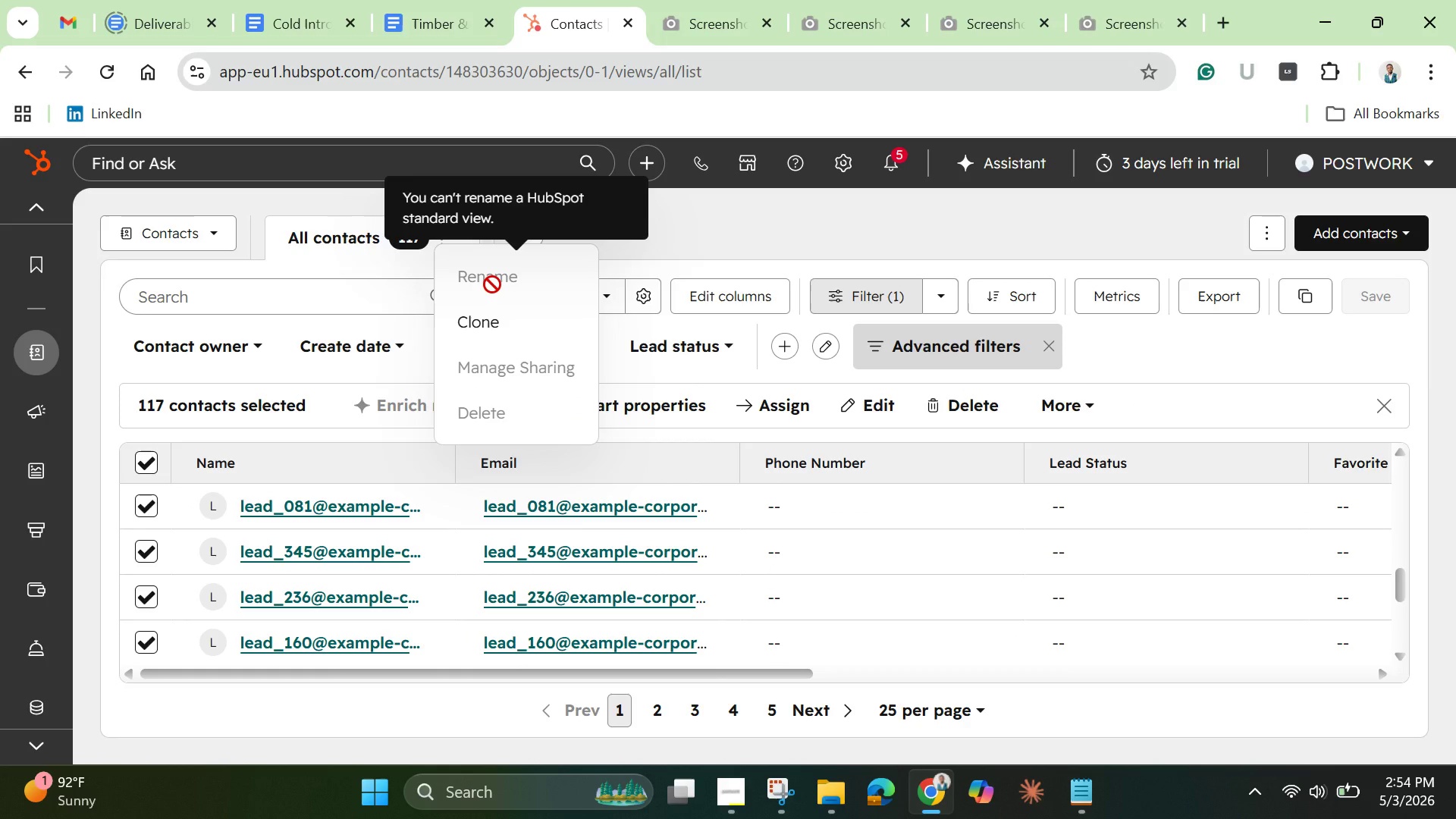 
mouse_move([129, 93])
 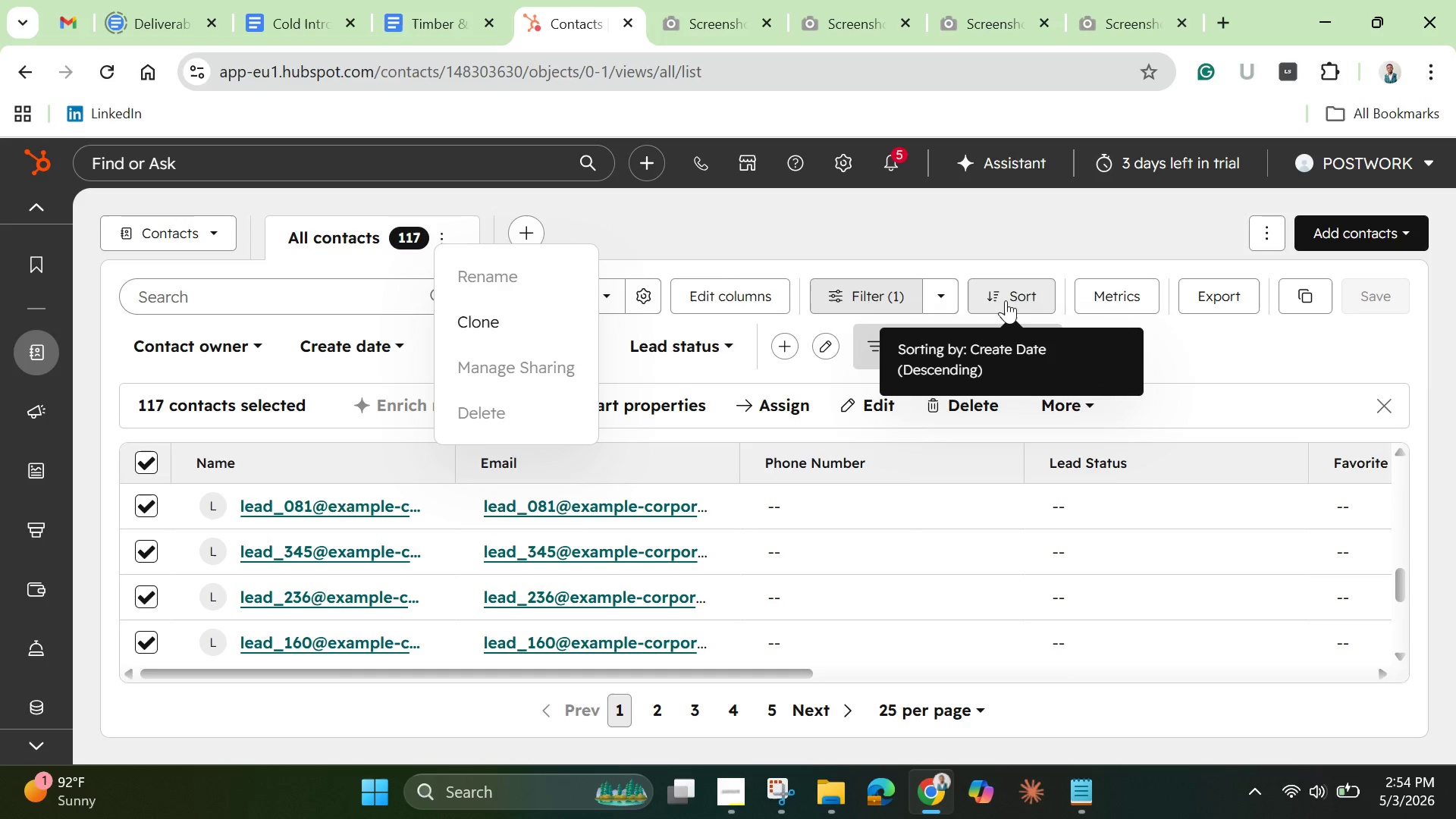 
wait(6.0)
 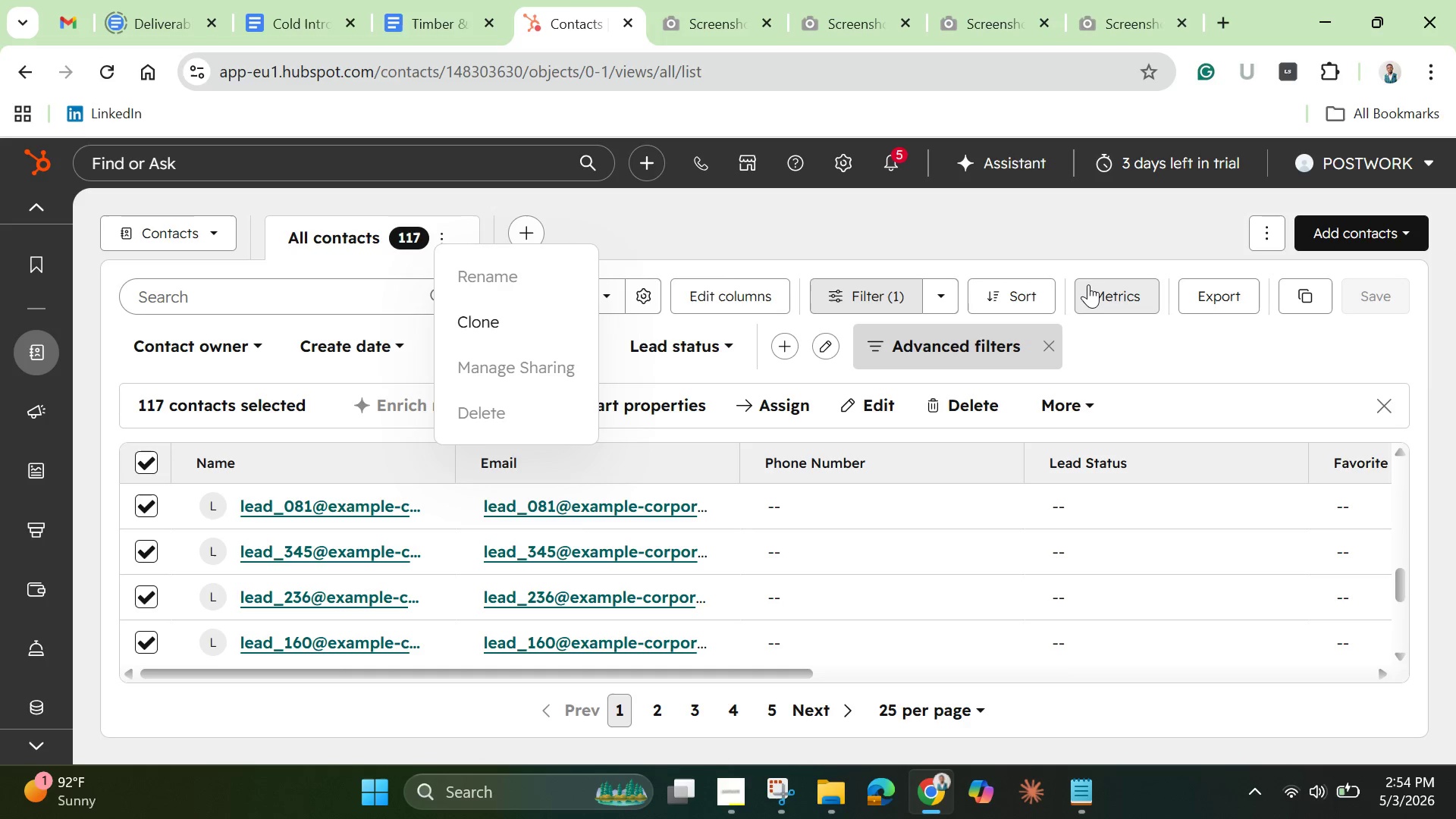 
left_click([1268, 228])
 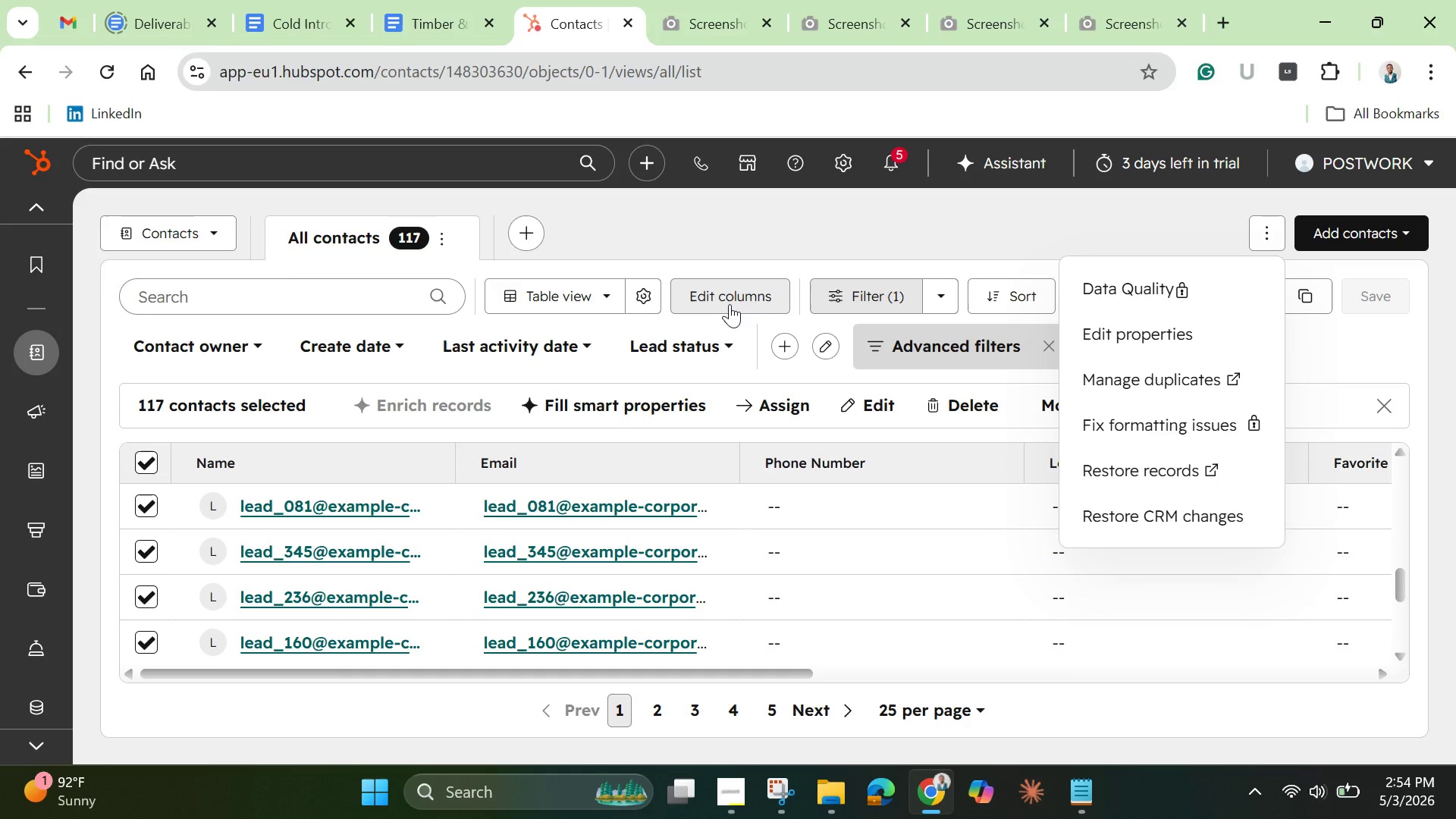 
wait(6.28)
 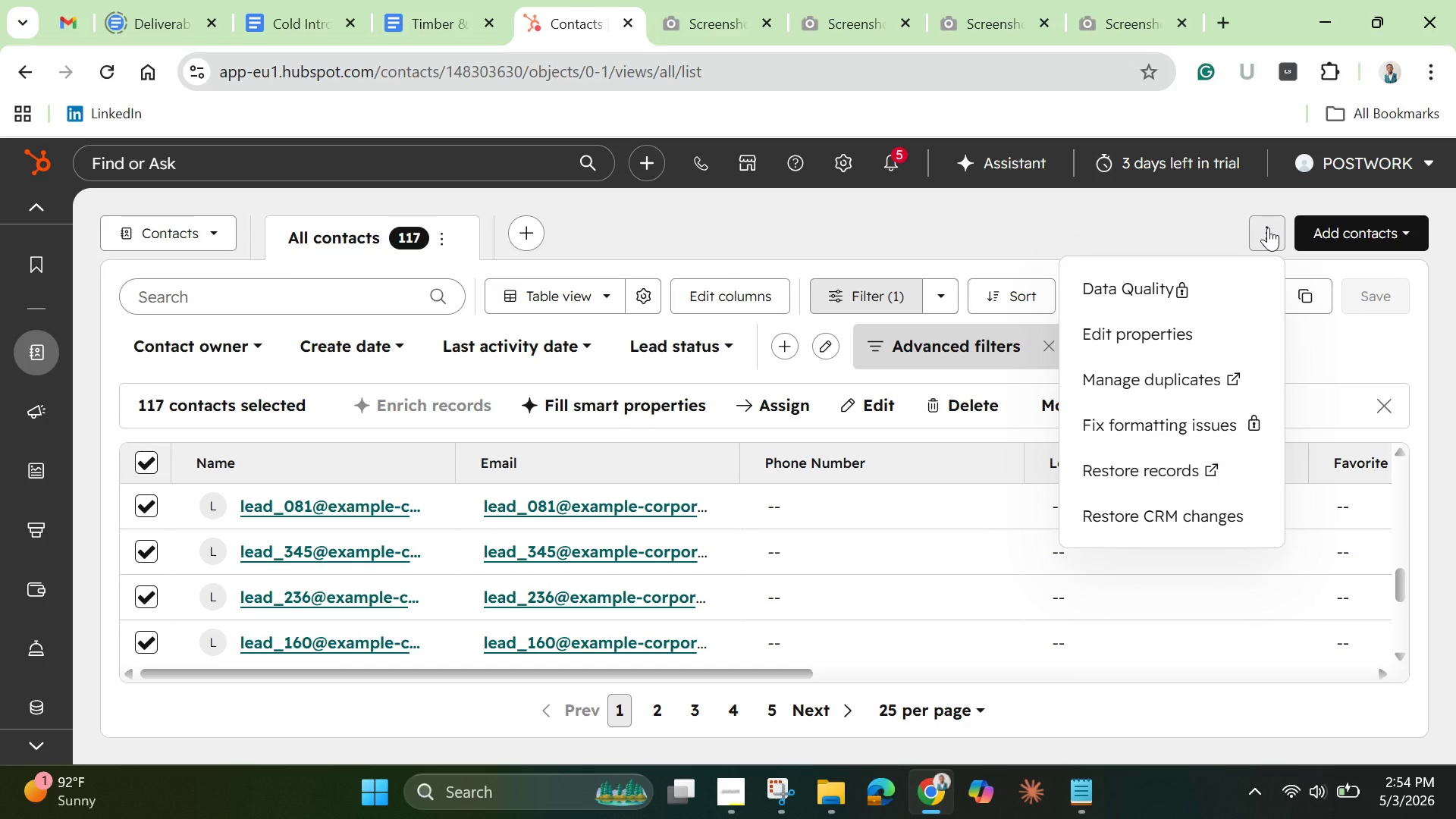 
left_click([708, 300])
 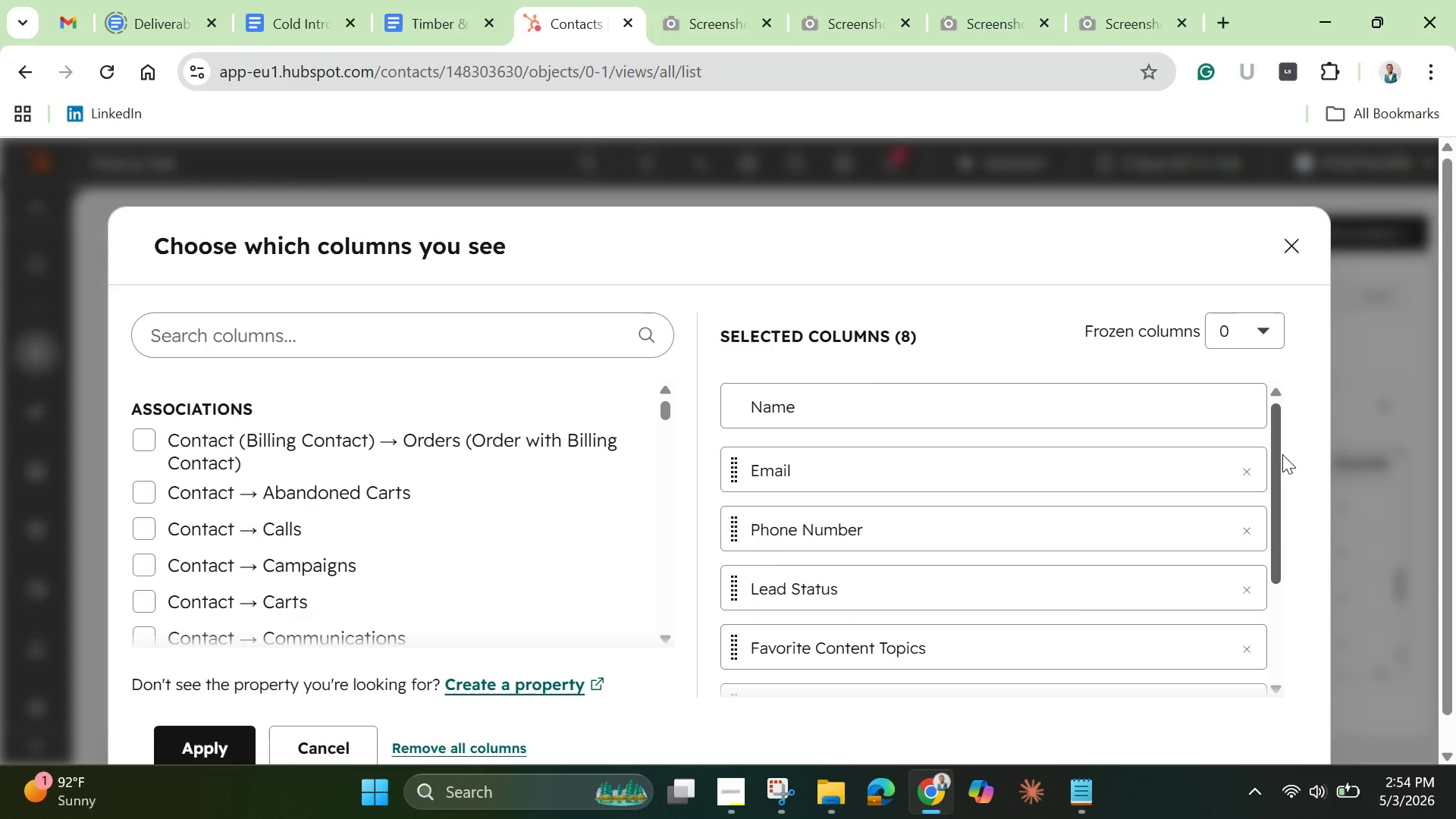 
wait(5.3)
 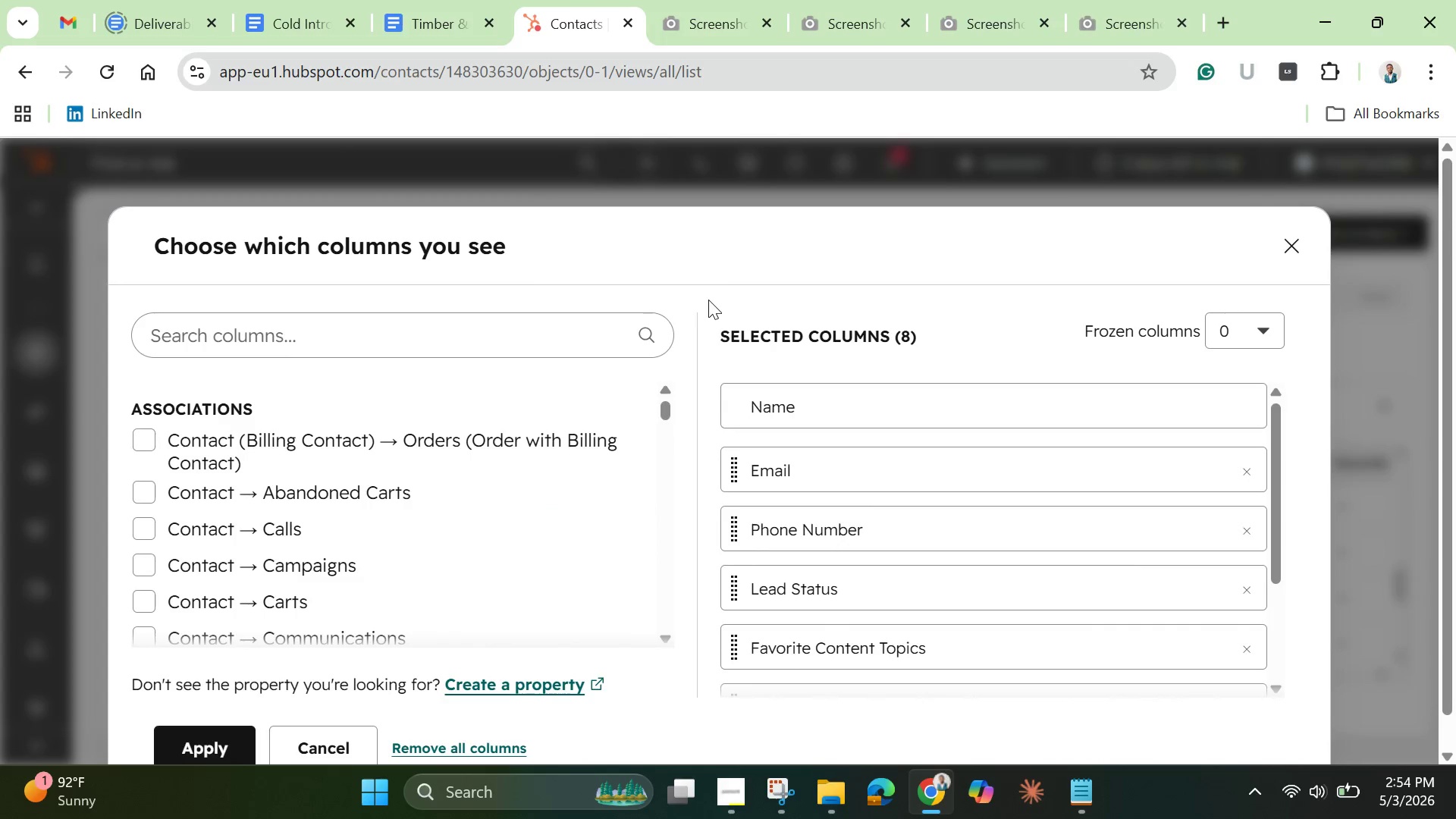 
left_click_drag(start_coordinate=[1278, 457], to_coordinate=[1263, 695])
 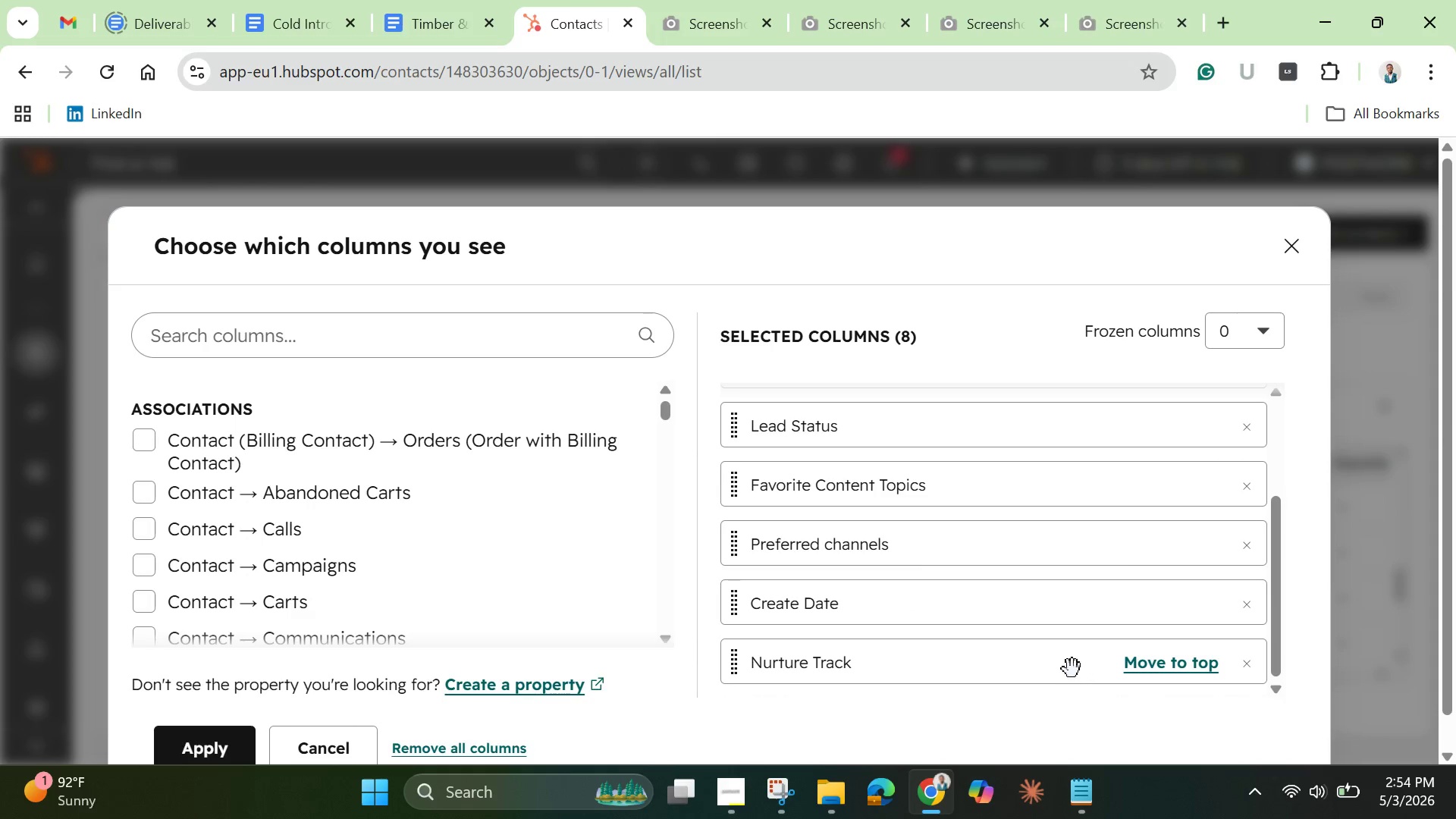 
left_click_drag(start_coordinate=[1072, 667], to_coordinate=[1062, 499])
 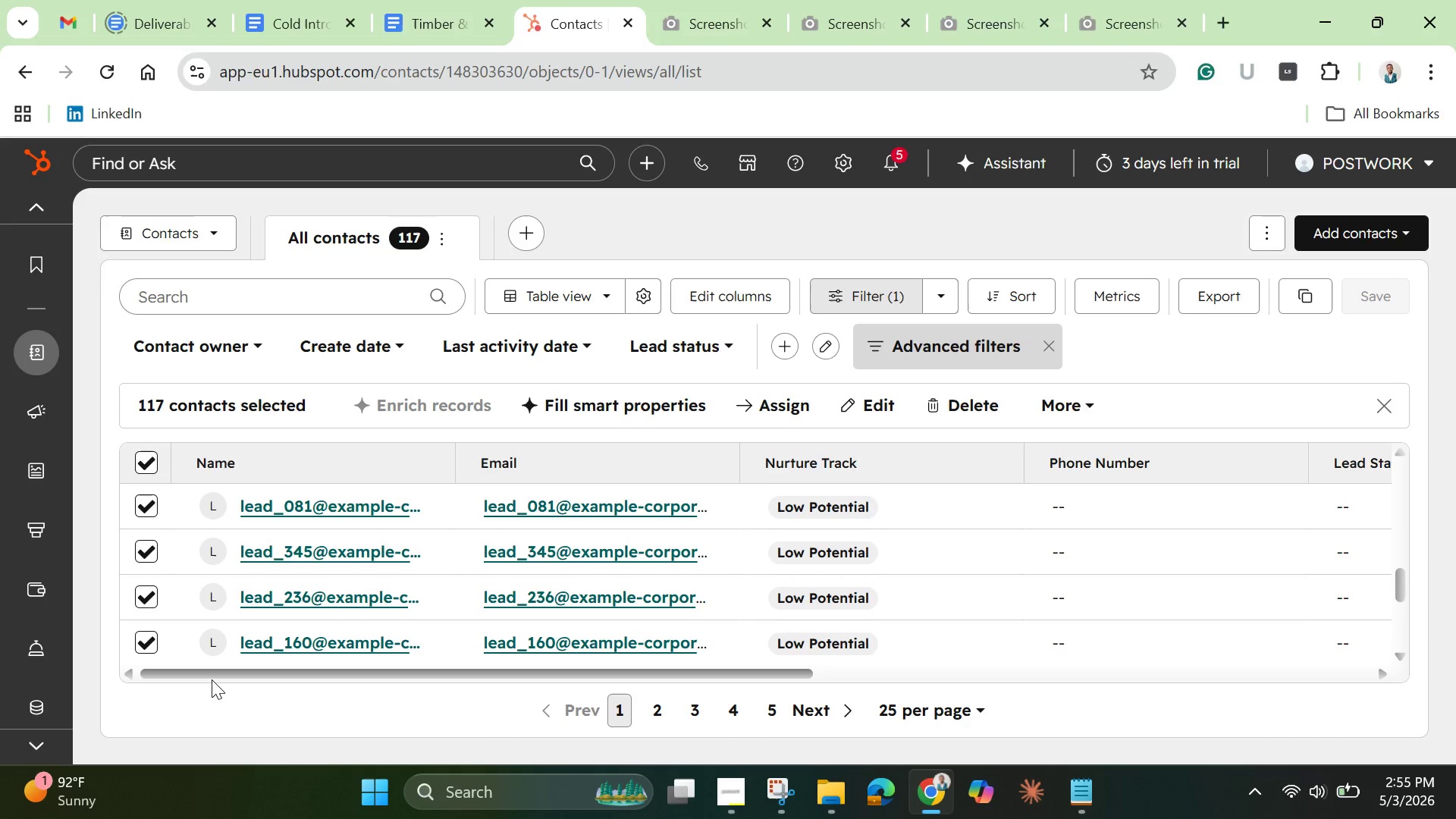 
wait(9.23)
 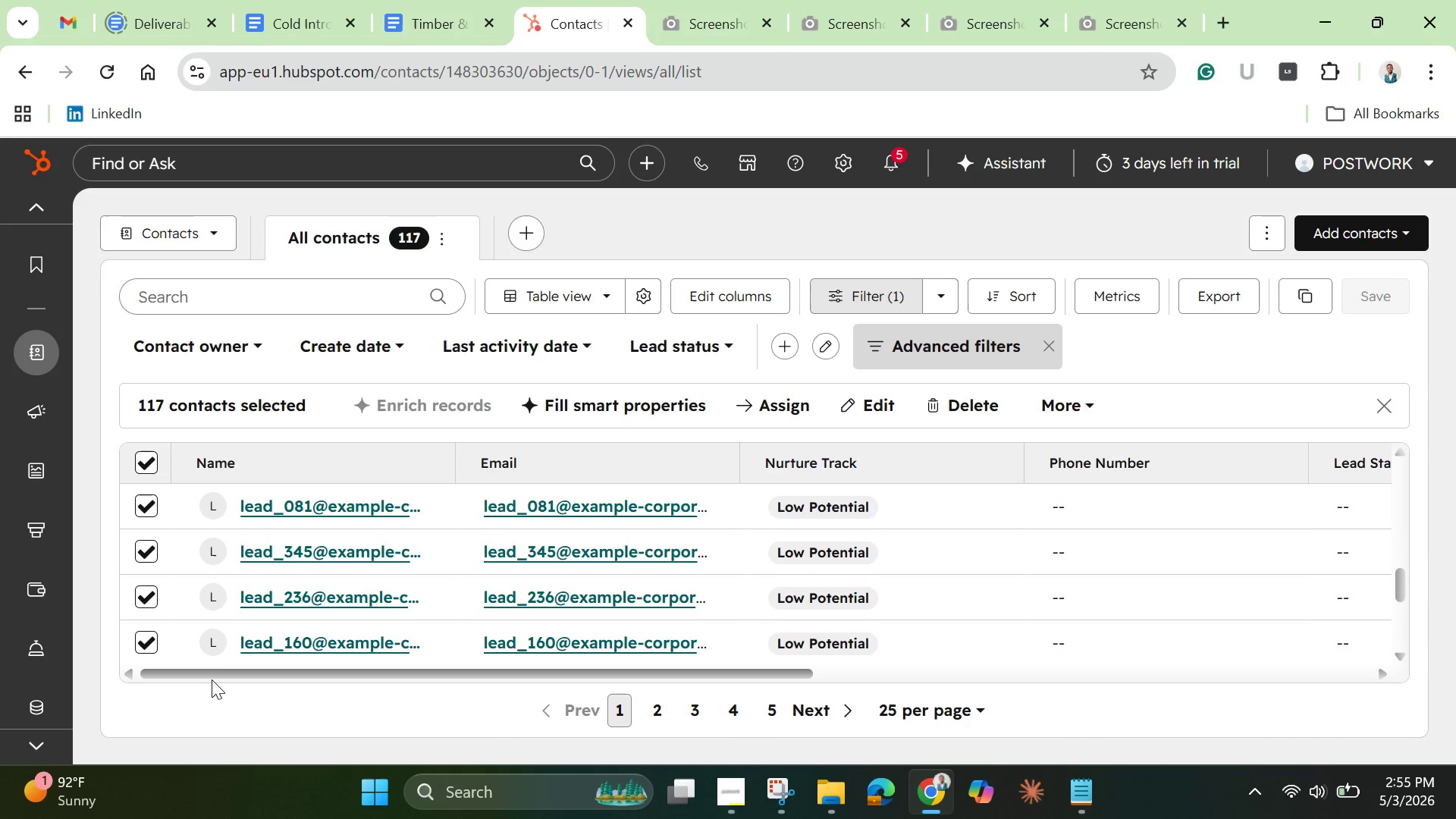 
left_click([366, 236])
 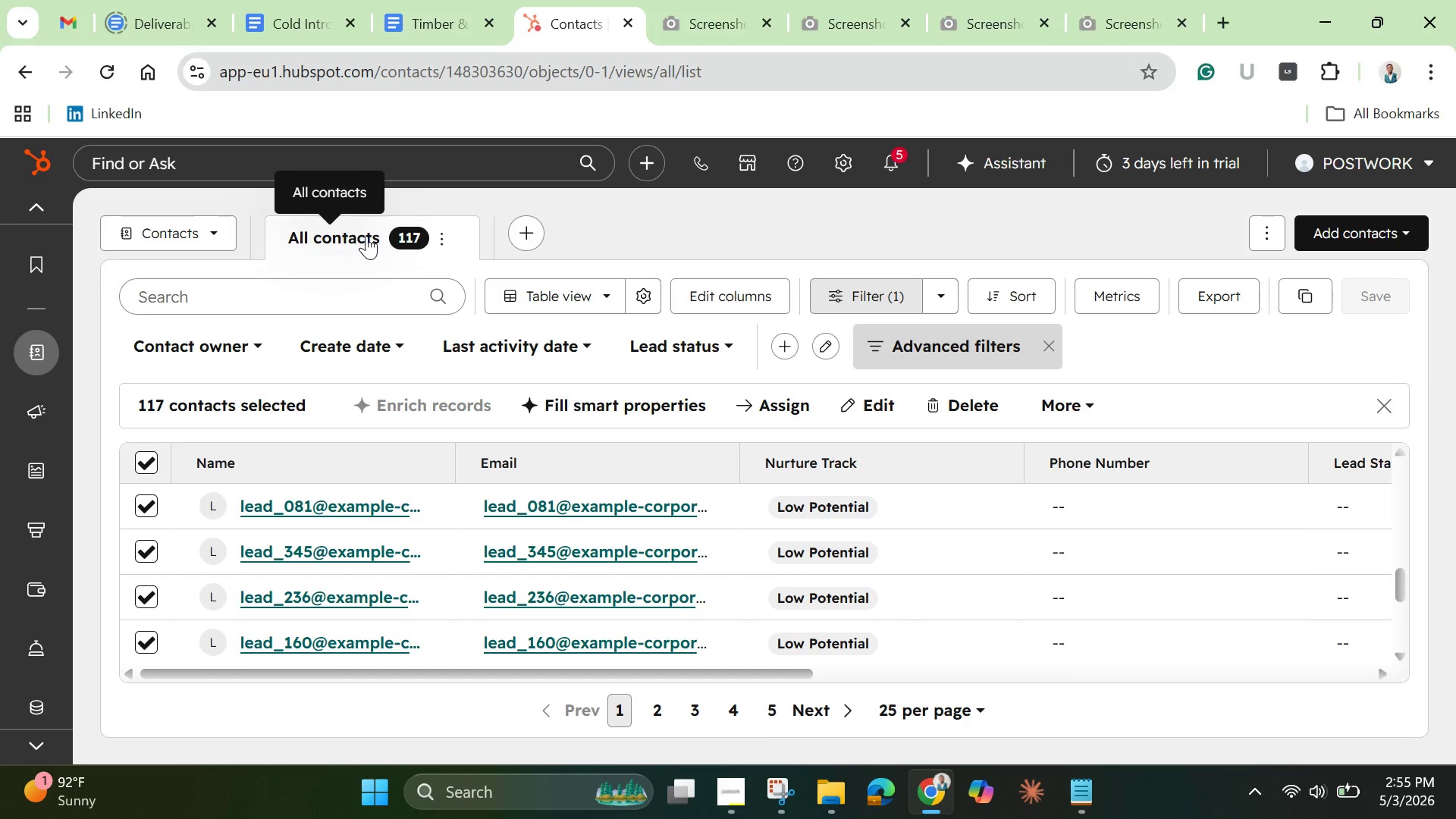 
left_click([366, 236])
 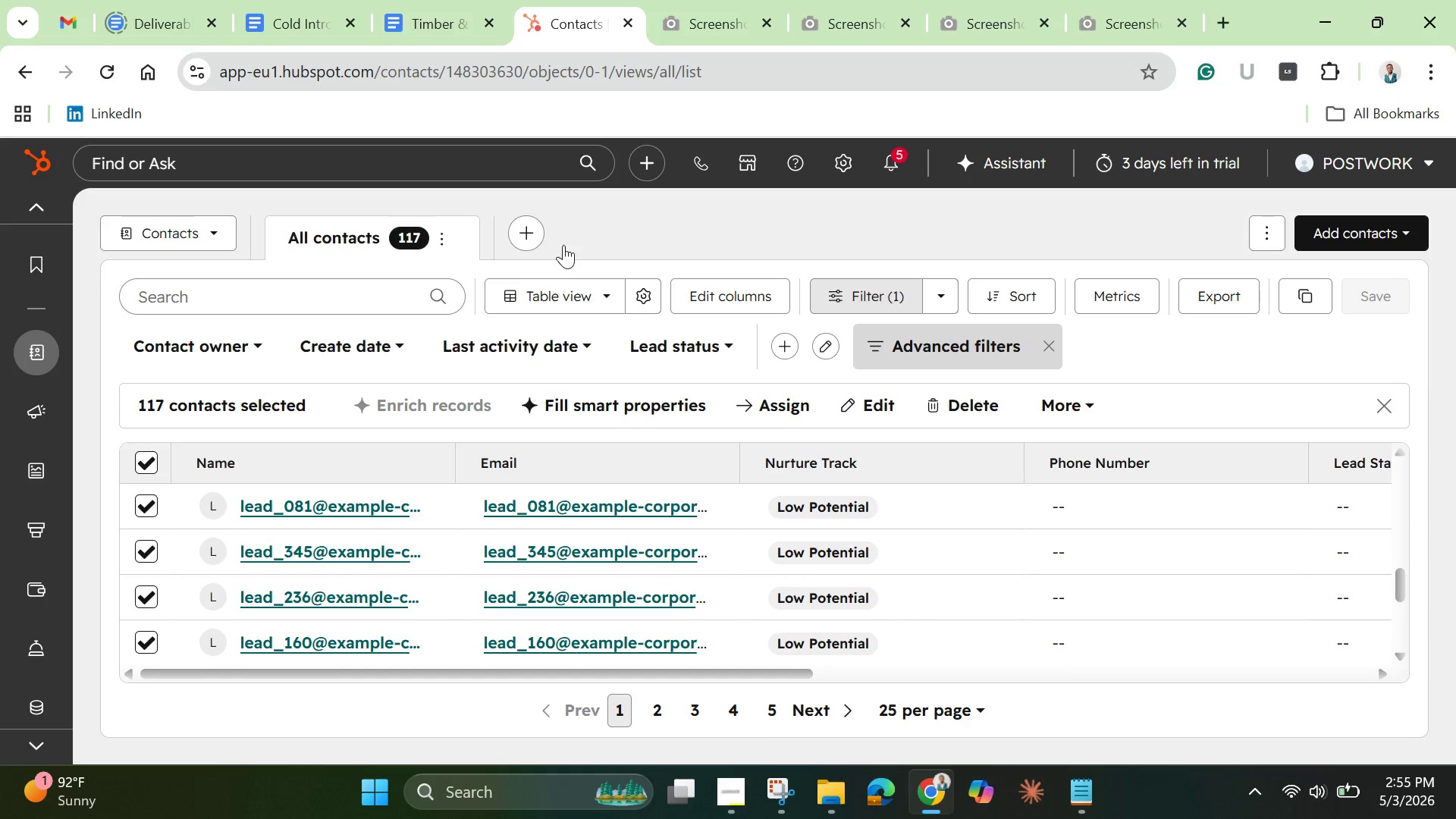 
wait(8.69)
 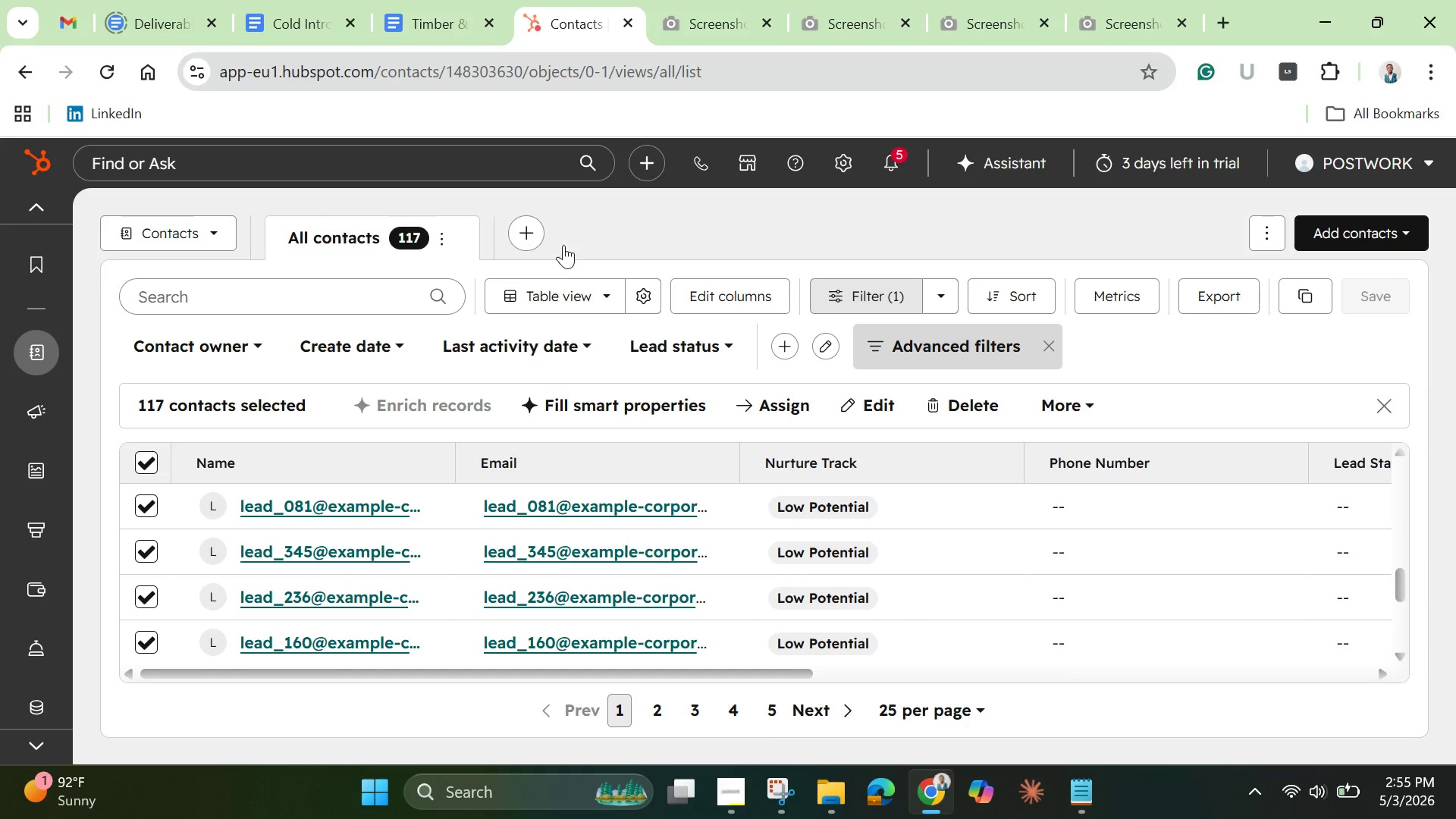 
left_click([1047, 336])
 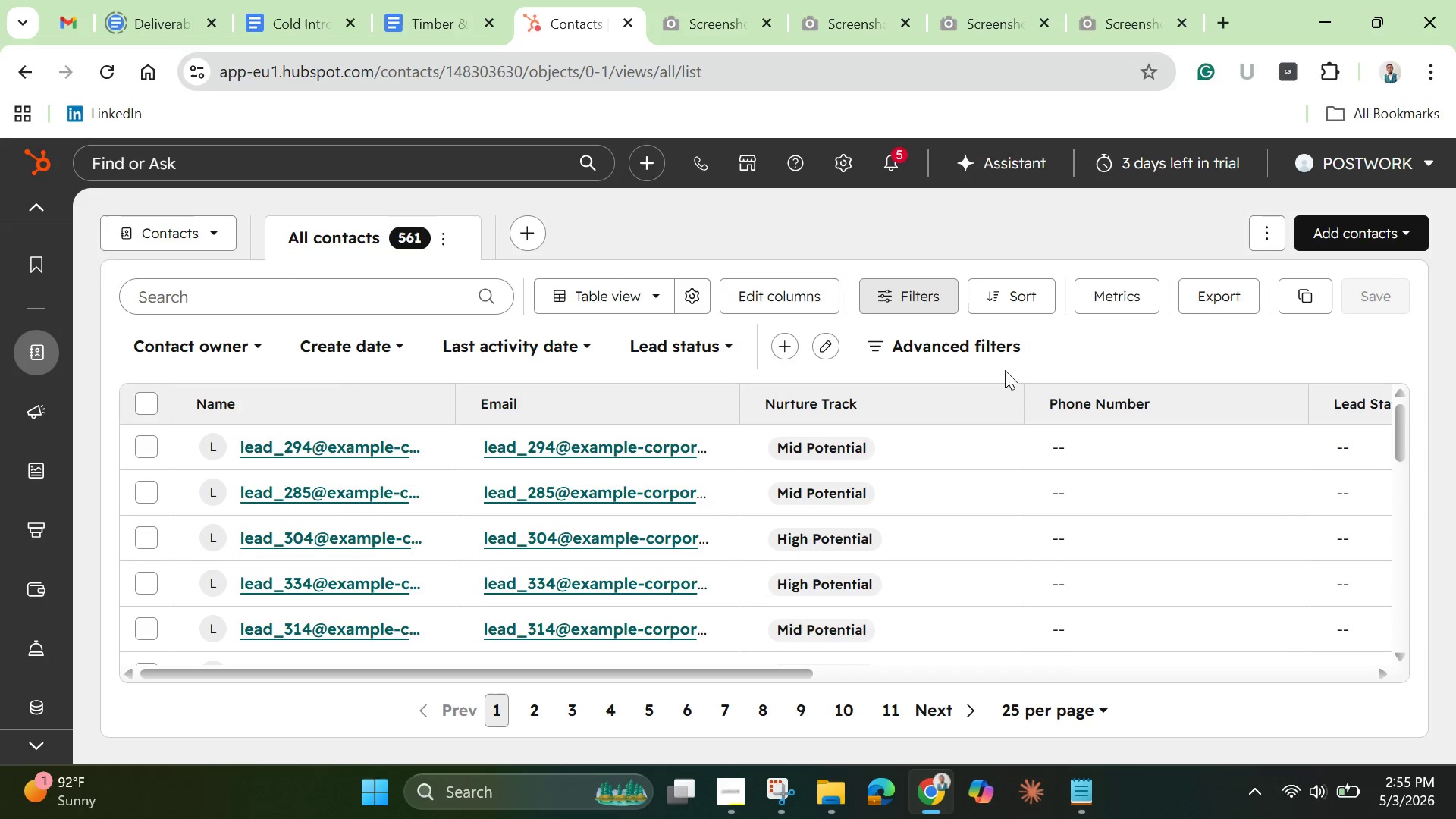 
left_click([438, 231])
 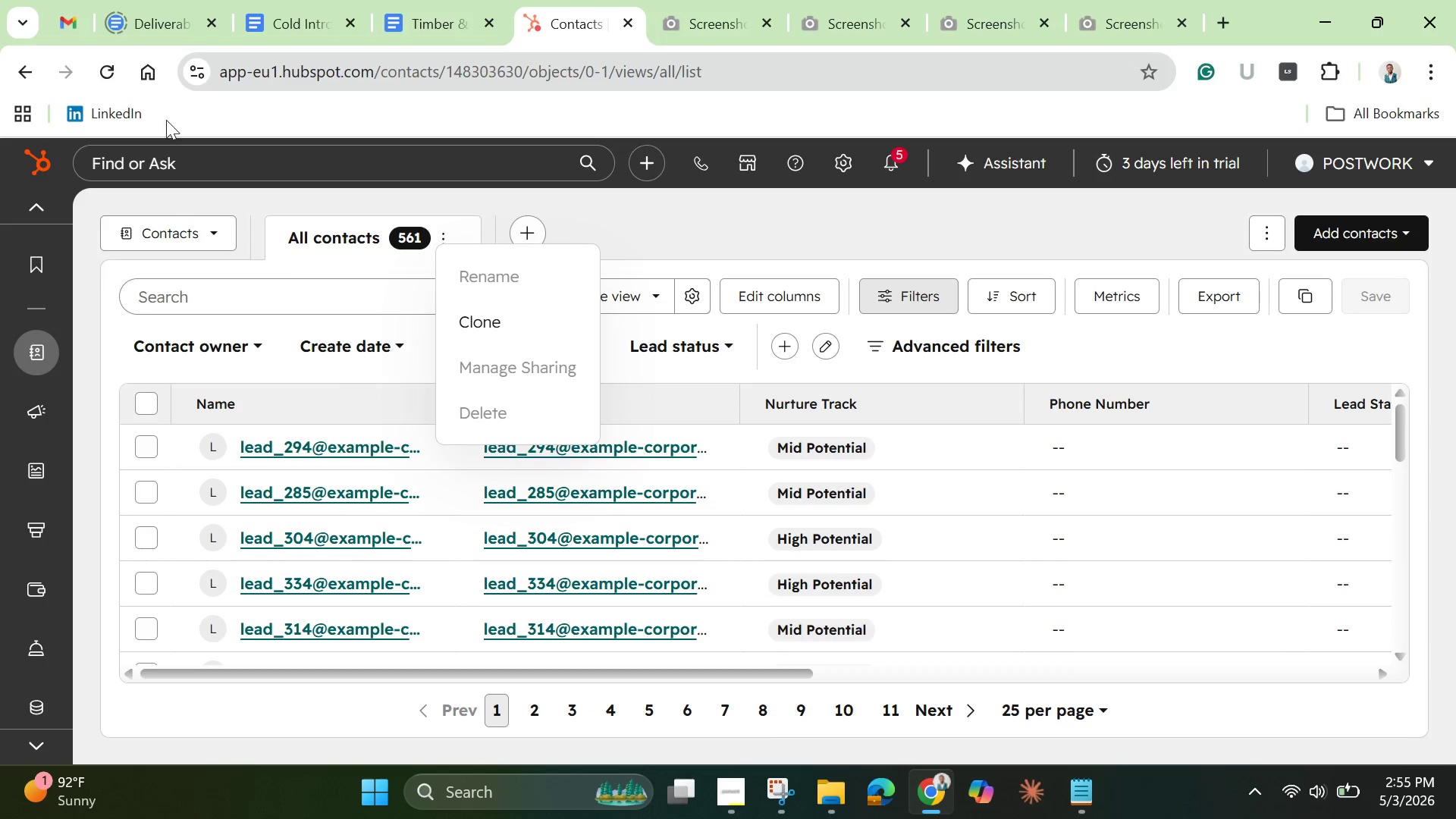 
left_click([102, 74])
 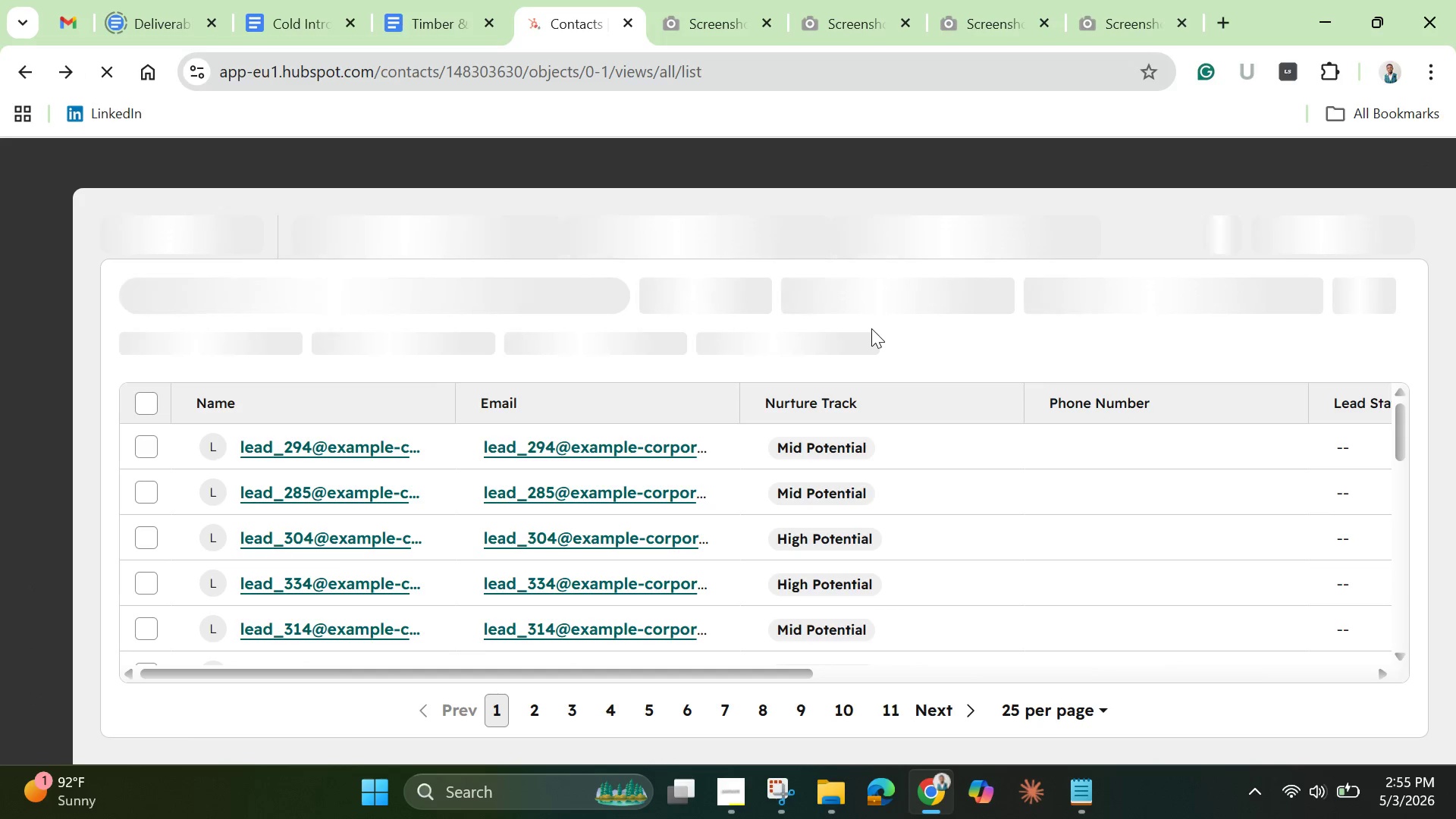 
wait(10.47)
 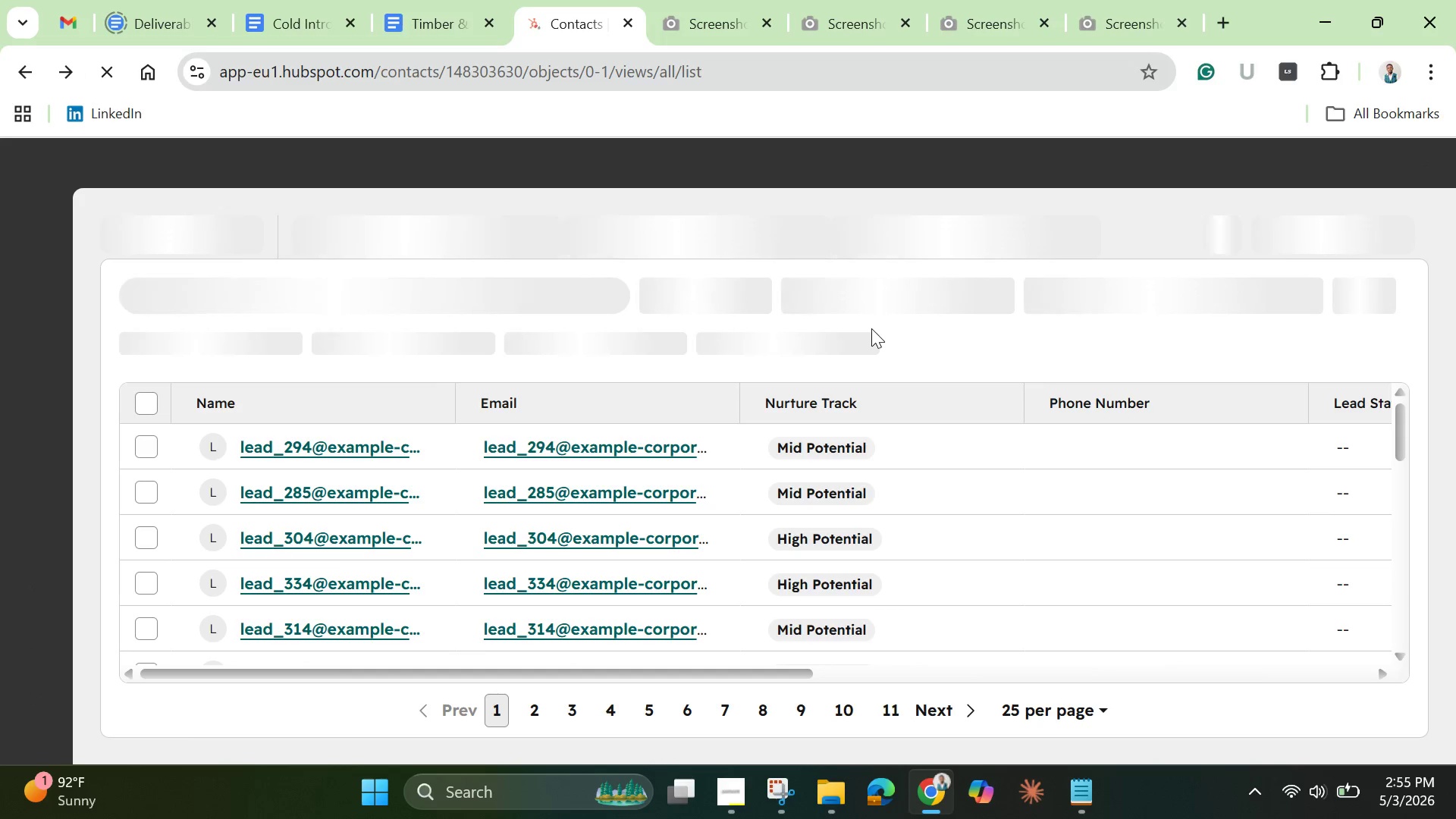 
left_click([908, 287])
 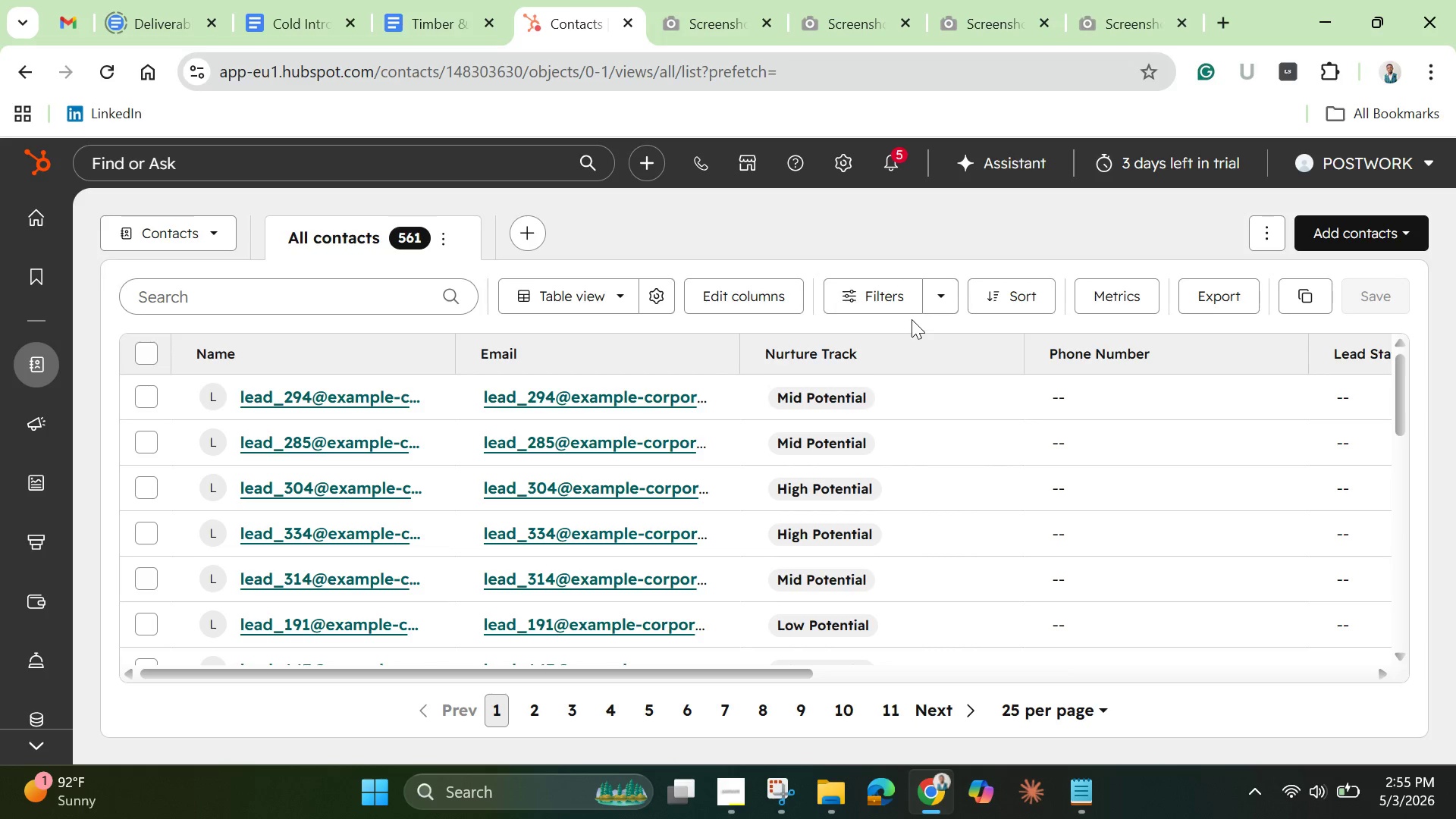 
wait(6.8)
 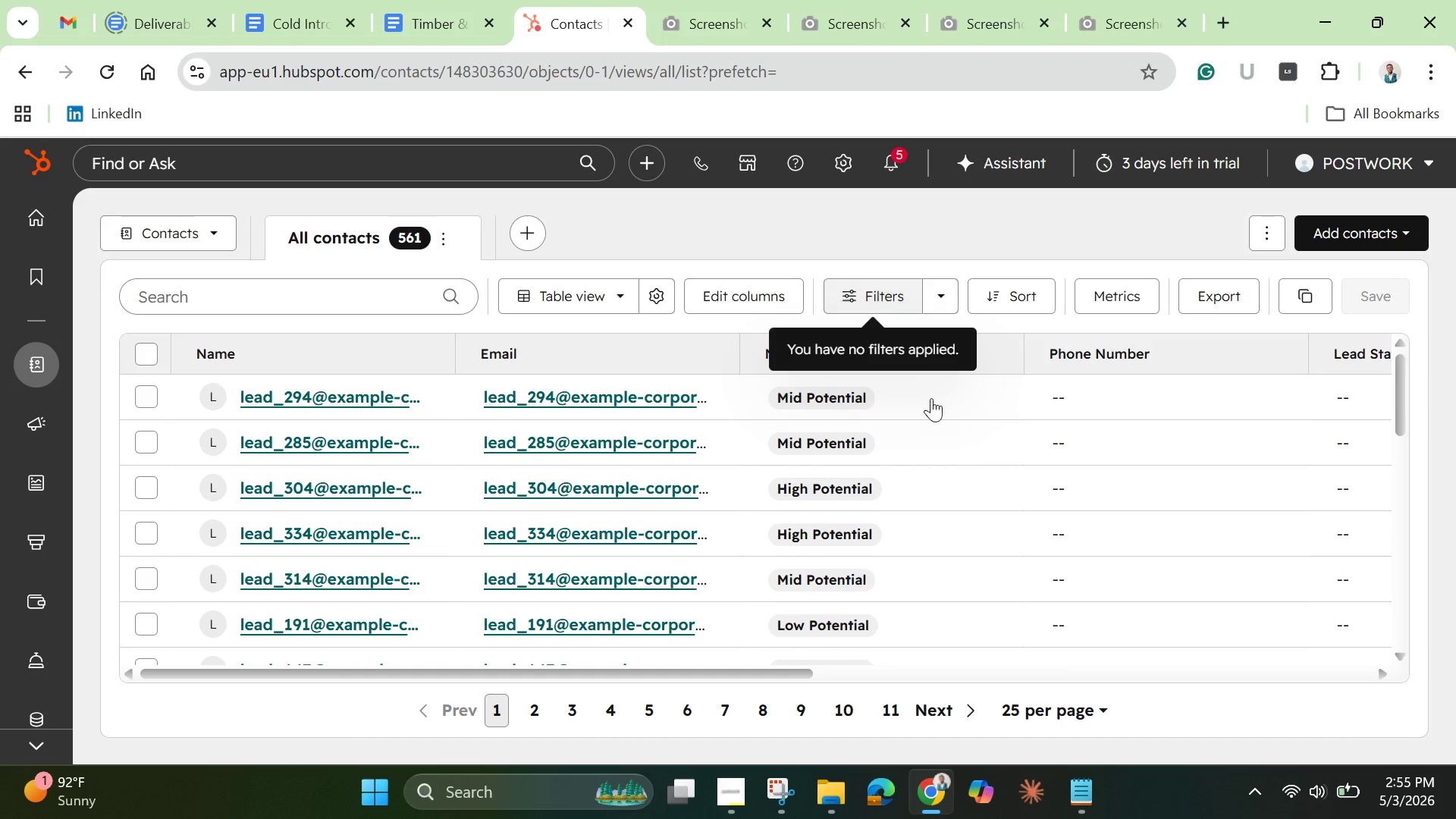 
left_click([941, 299])
 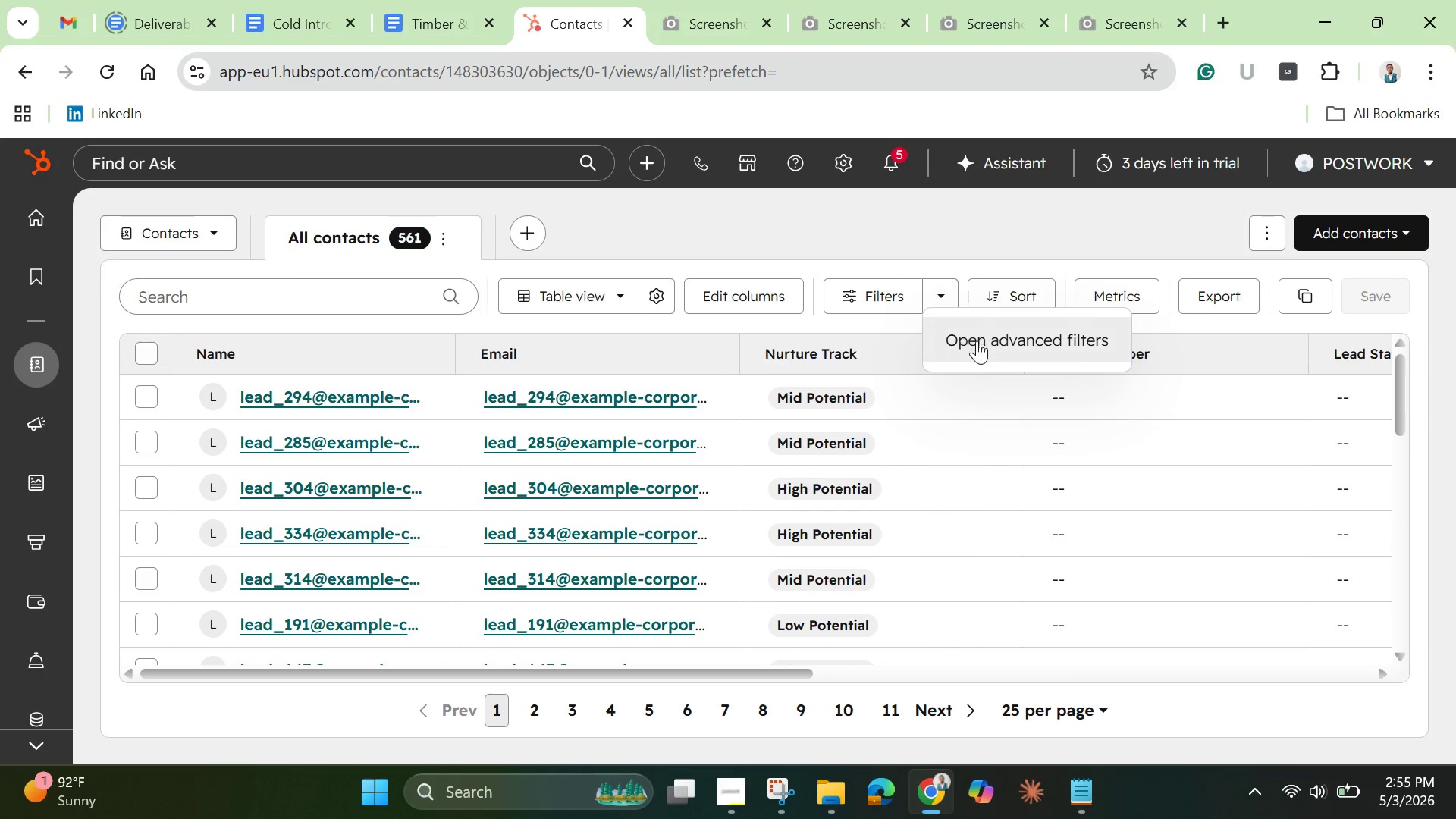 
left_click([977, 342])
 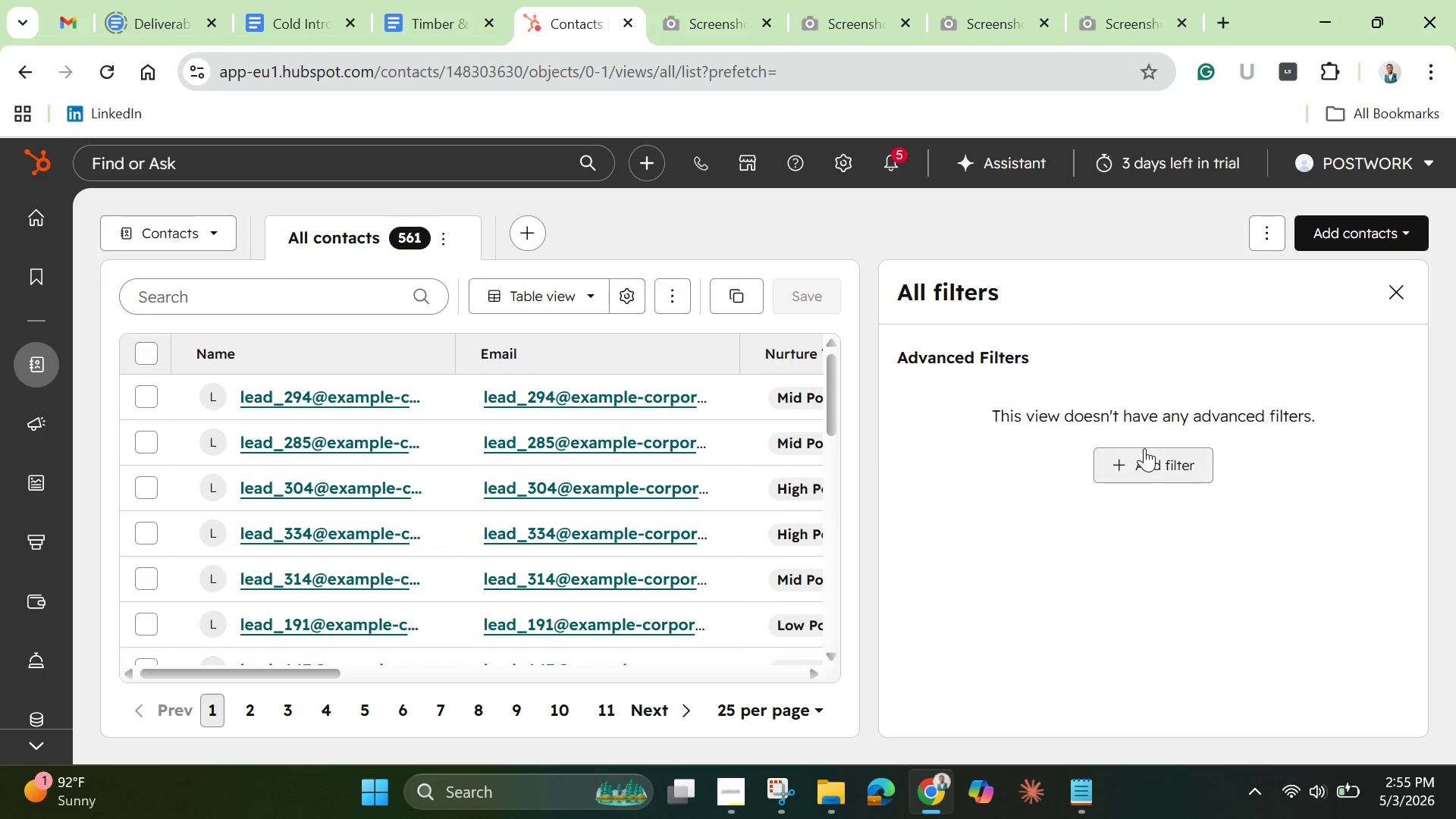 
left_click([1156, 464])
 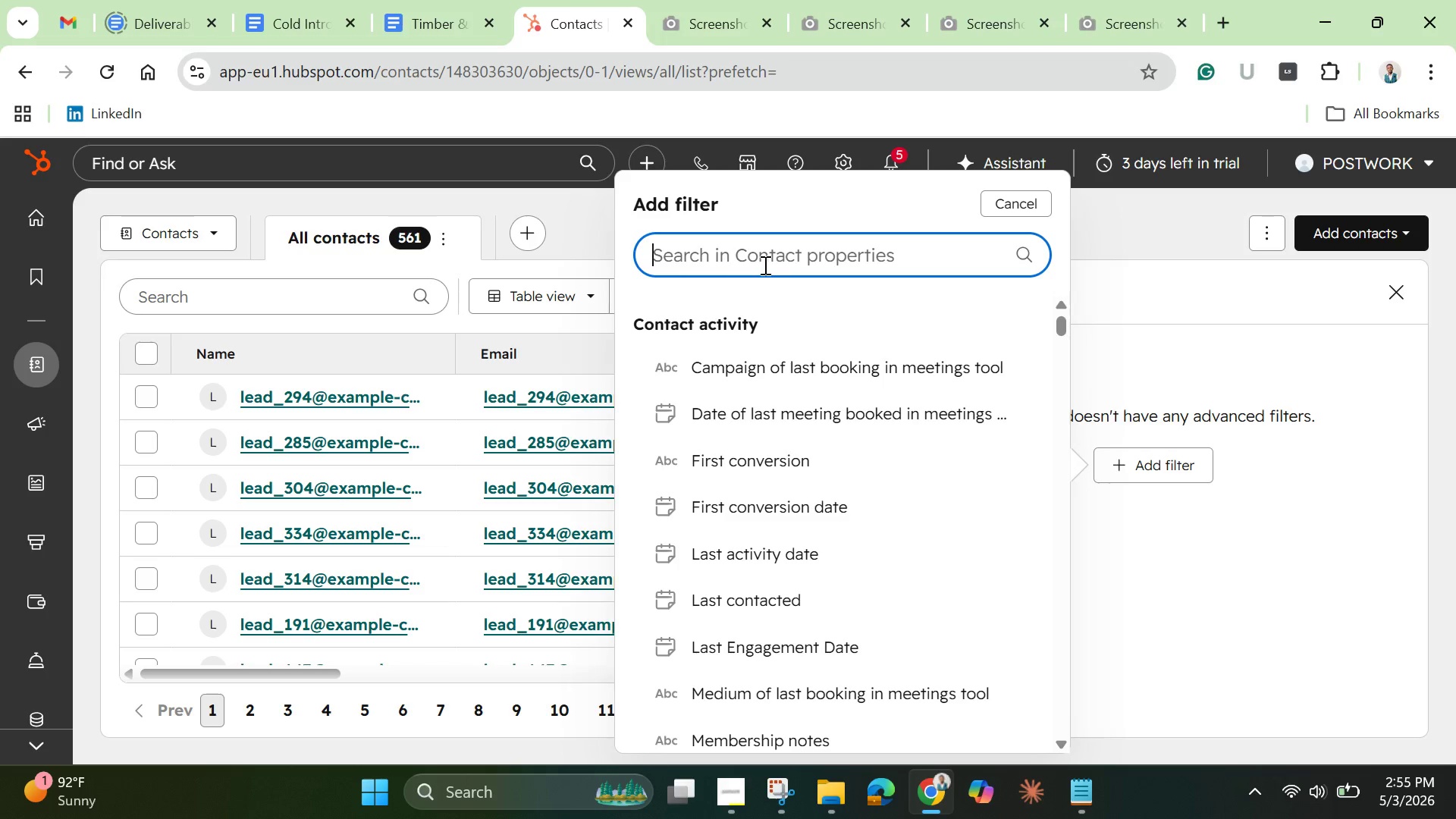 
type(nur)
 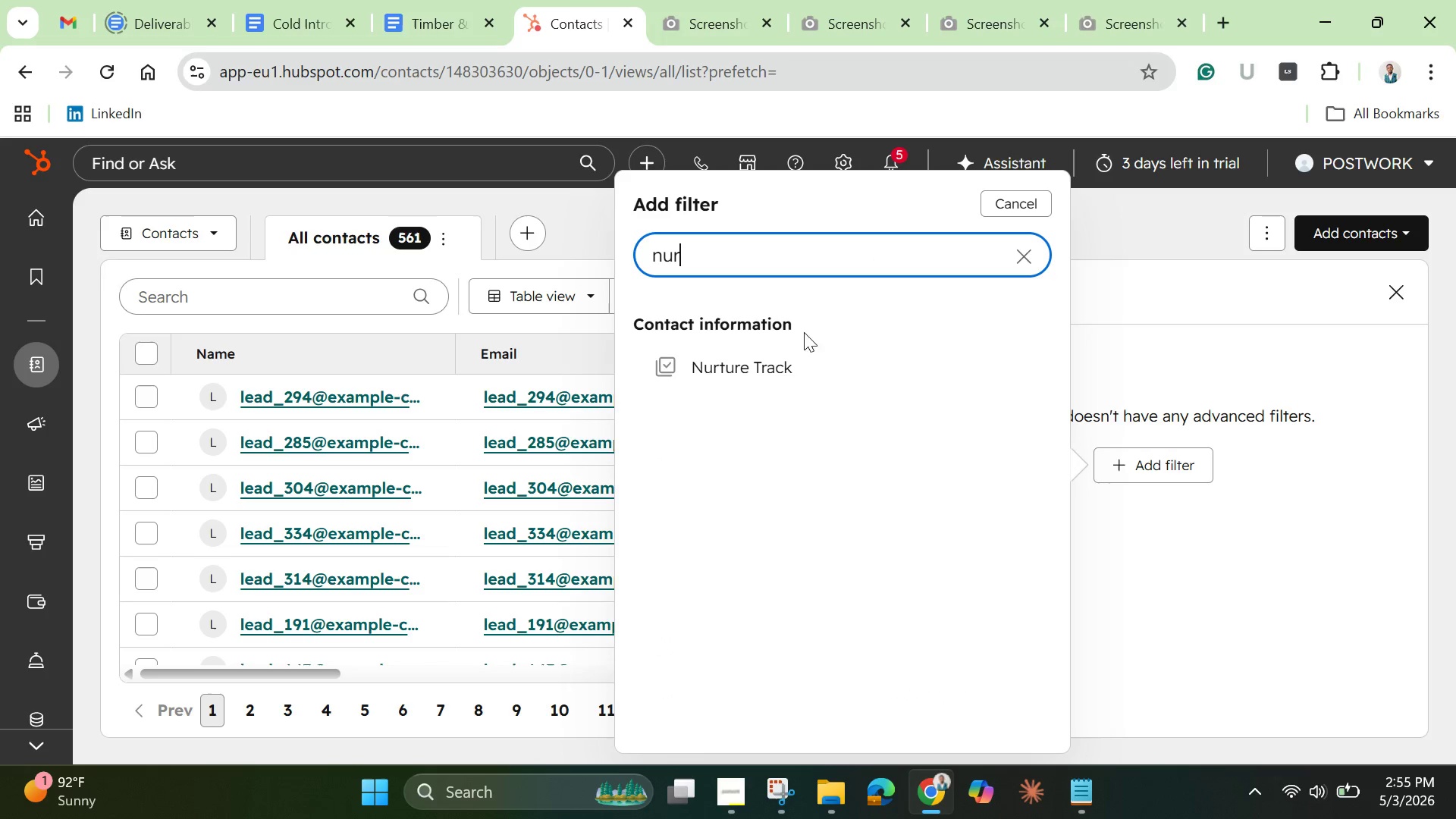 
left_click([796, 359])
 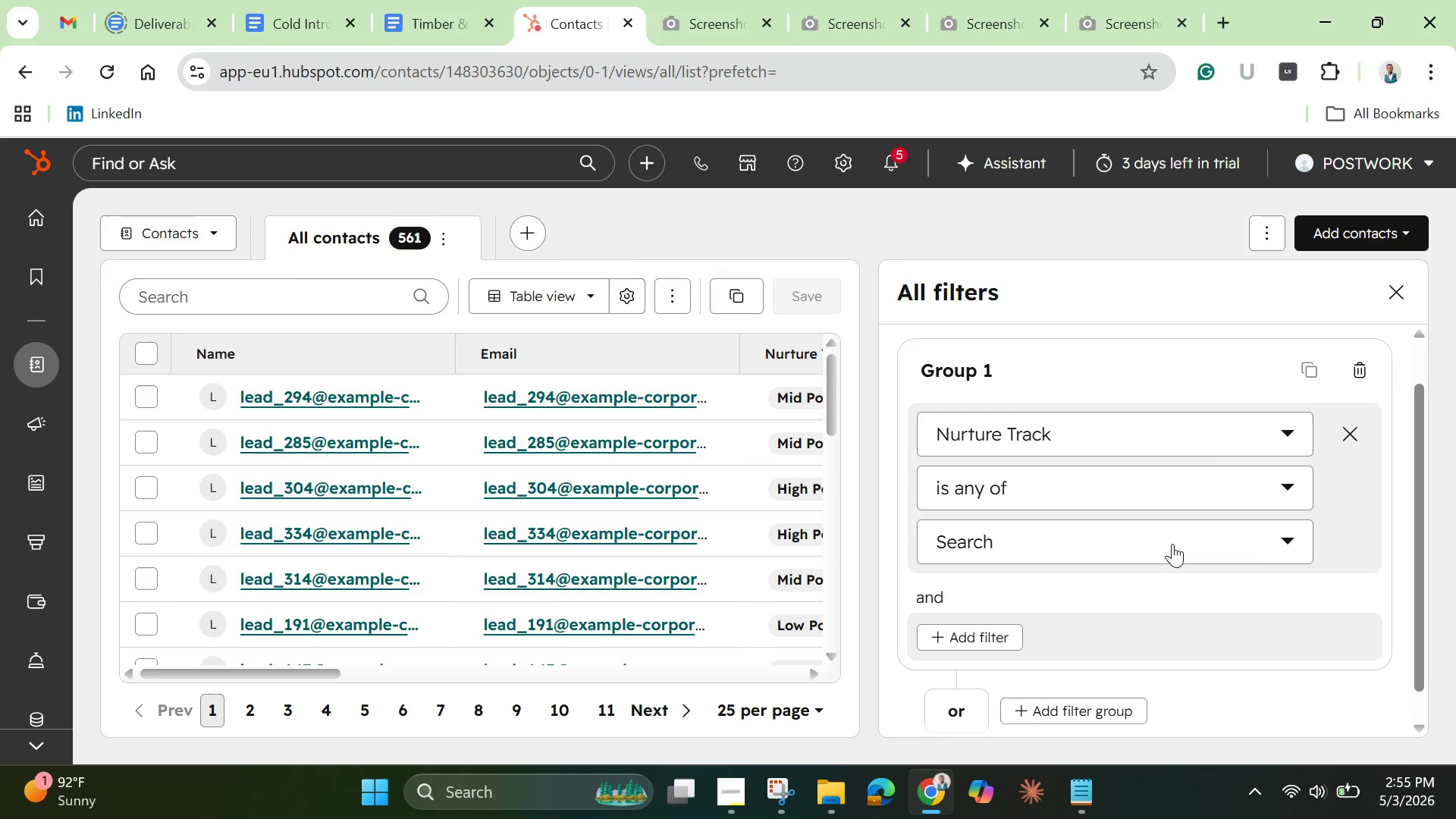 
left_click([1162, 548])
 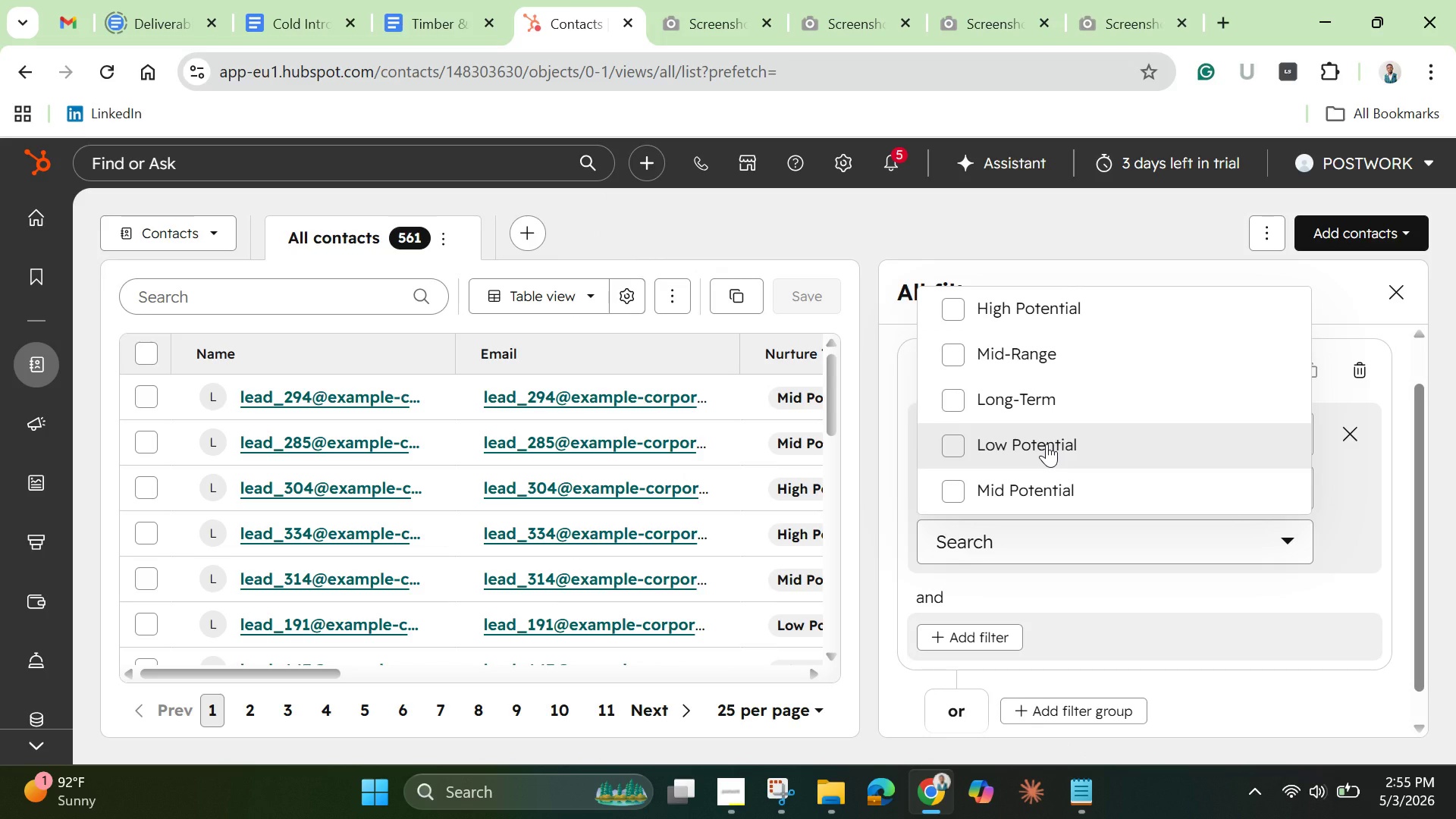 
left_click([1046, 444])
 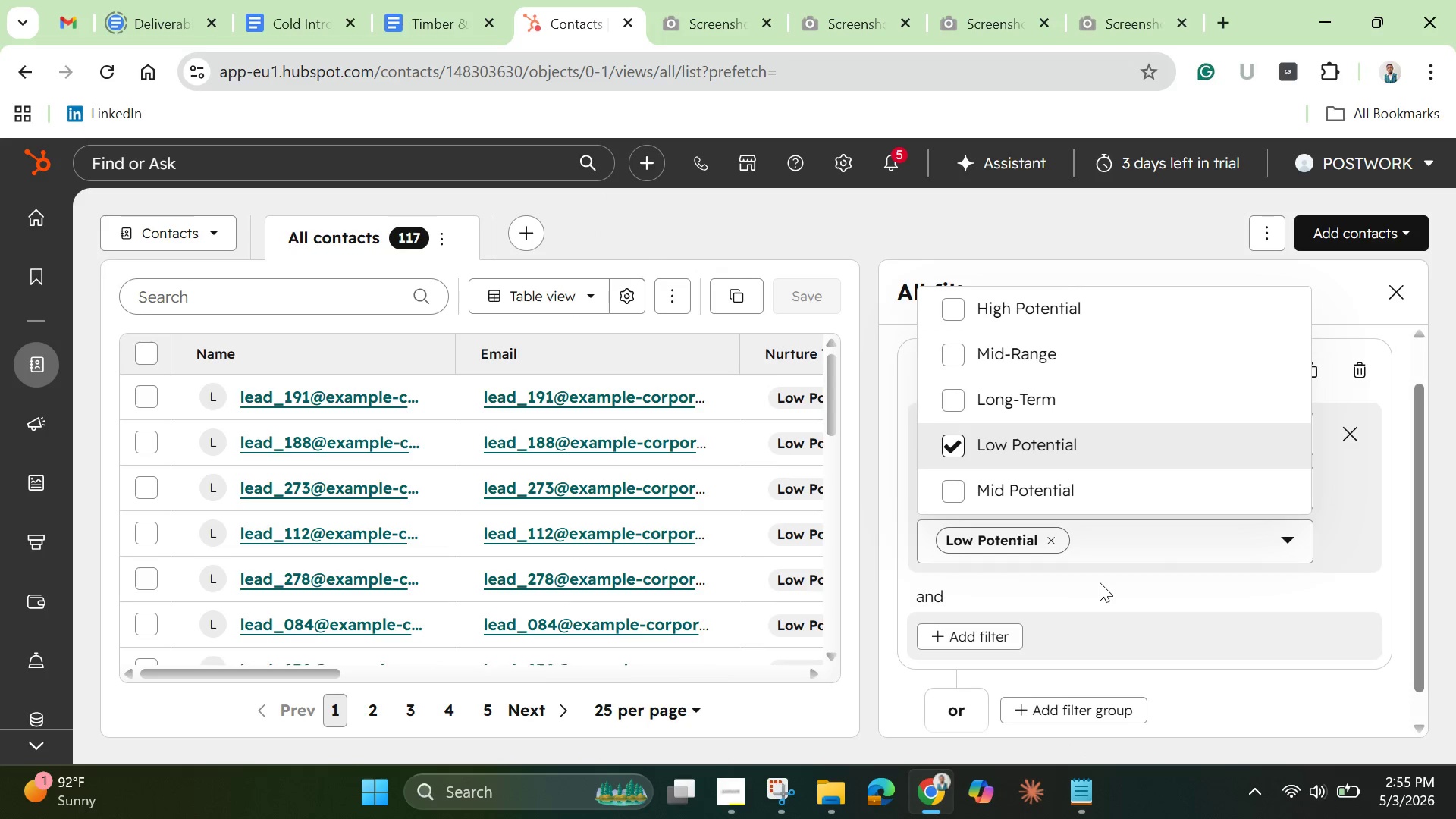 
key(Enter)
 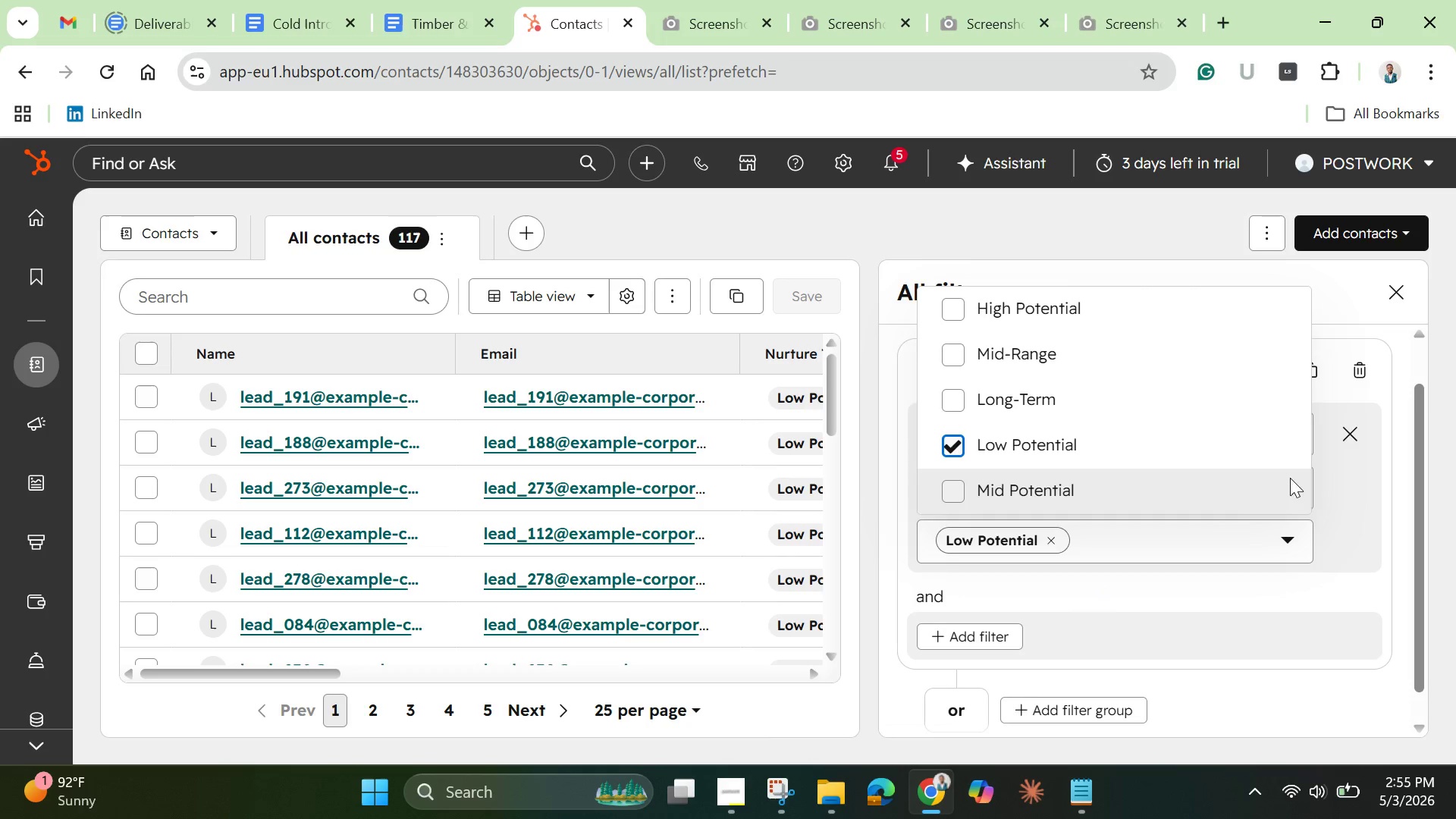 
left_click([1355, 573])
 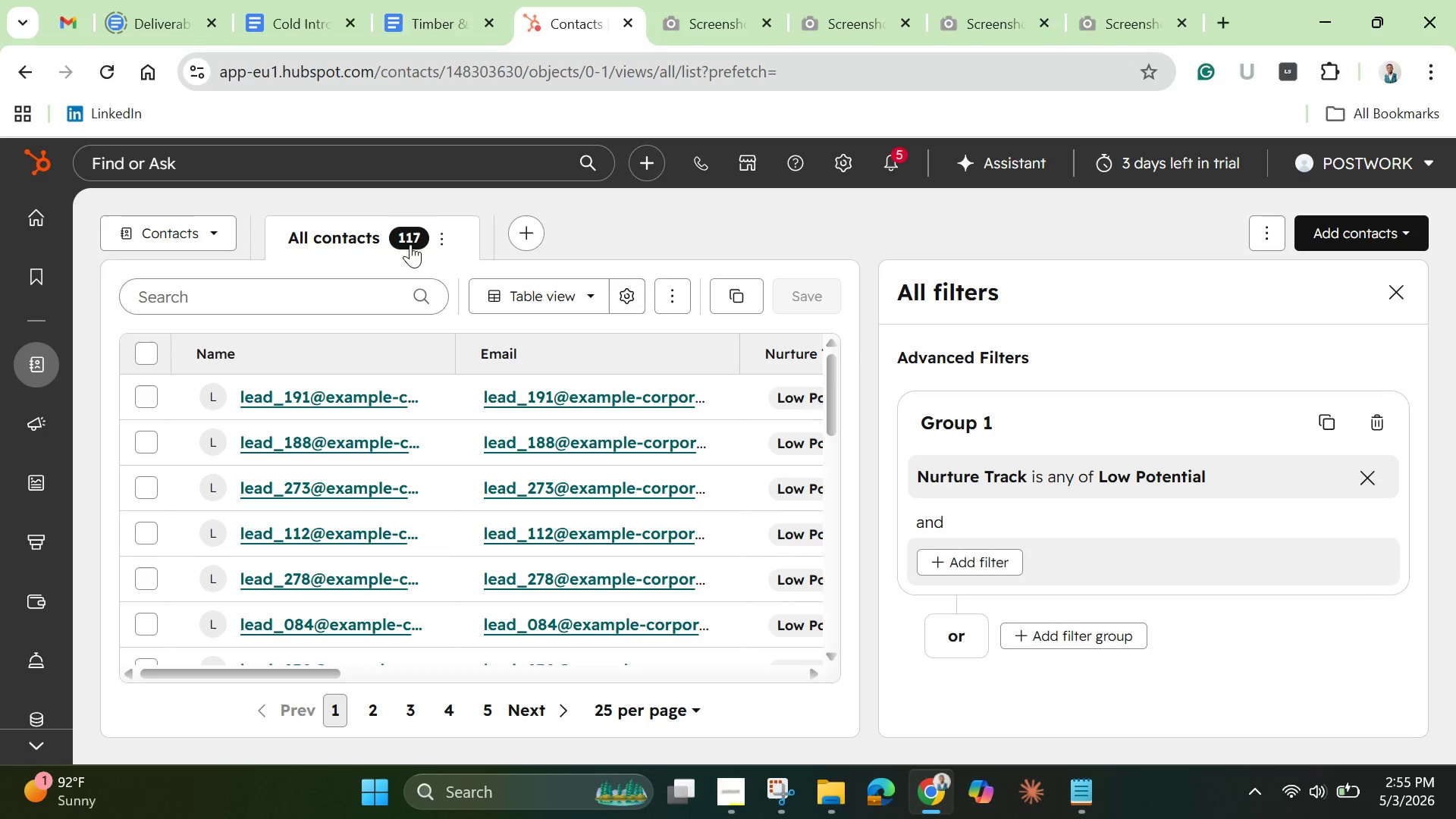 
left_click([437, 236])
 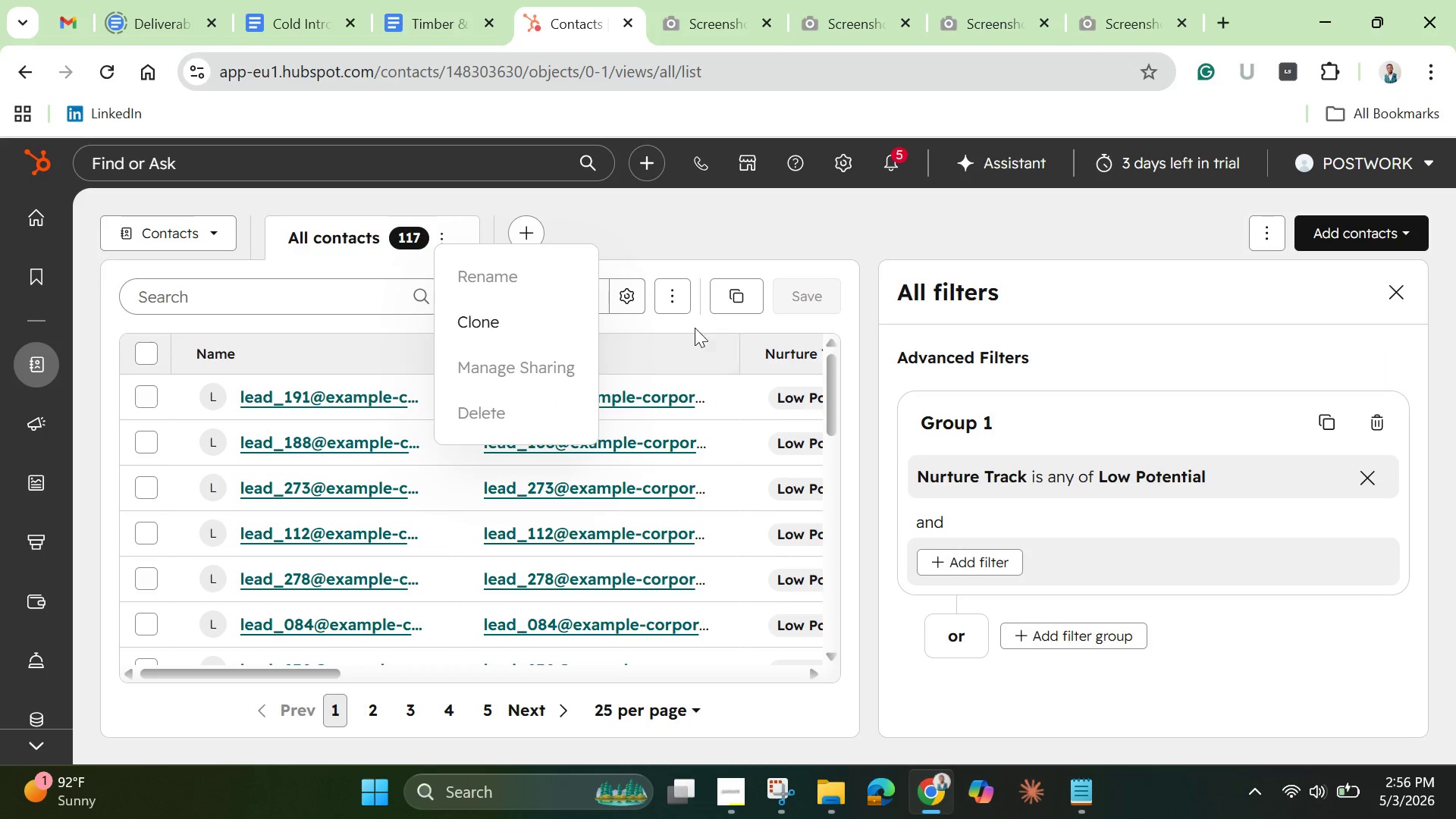 
left_click([662, 285])
 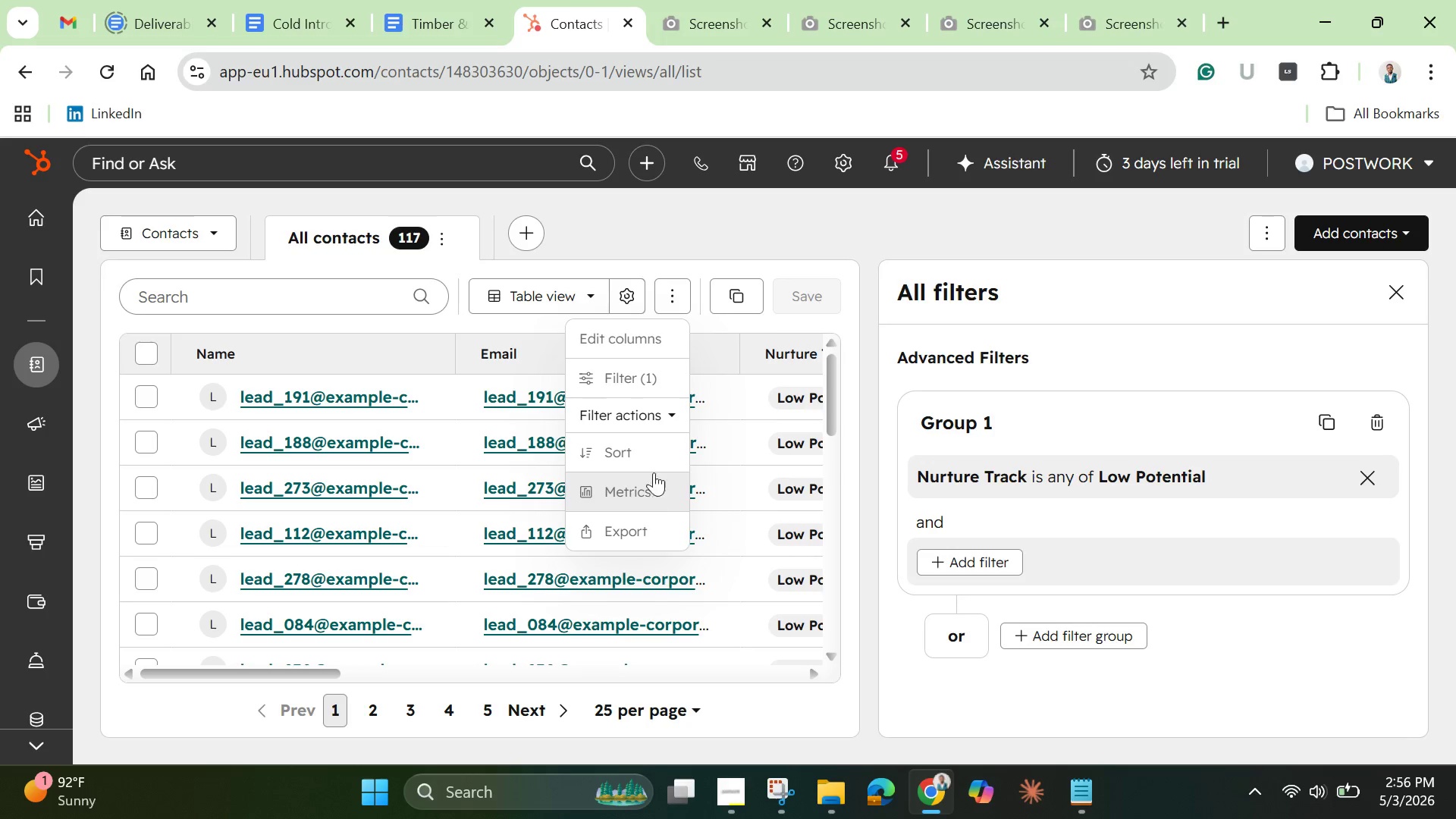 
left_click([653, 421])
 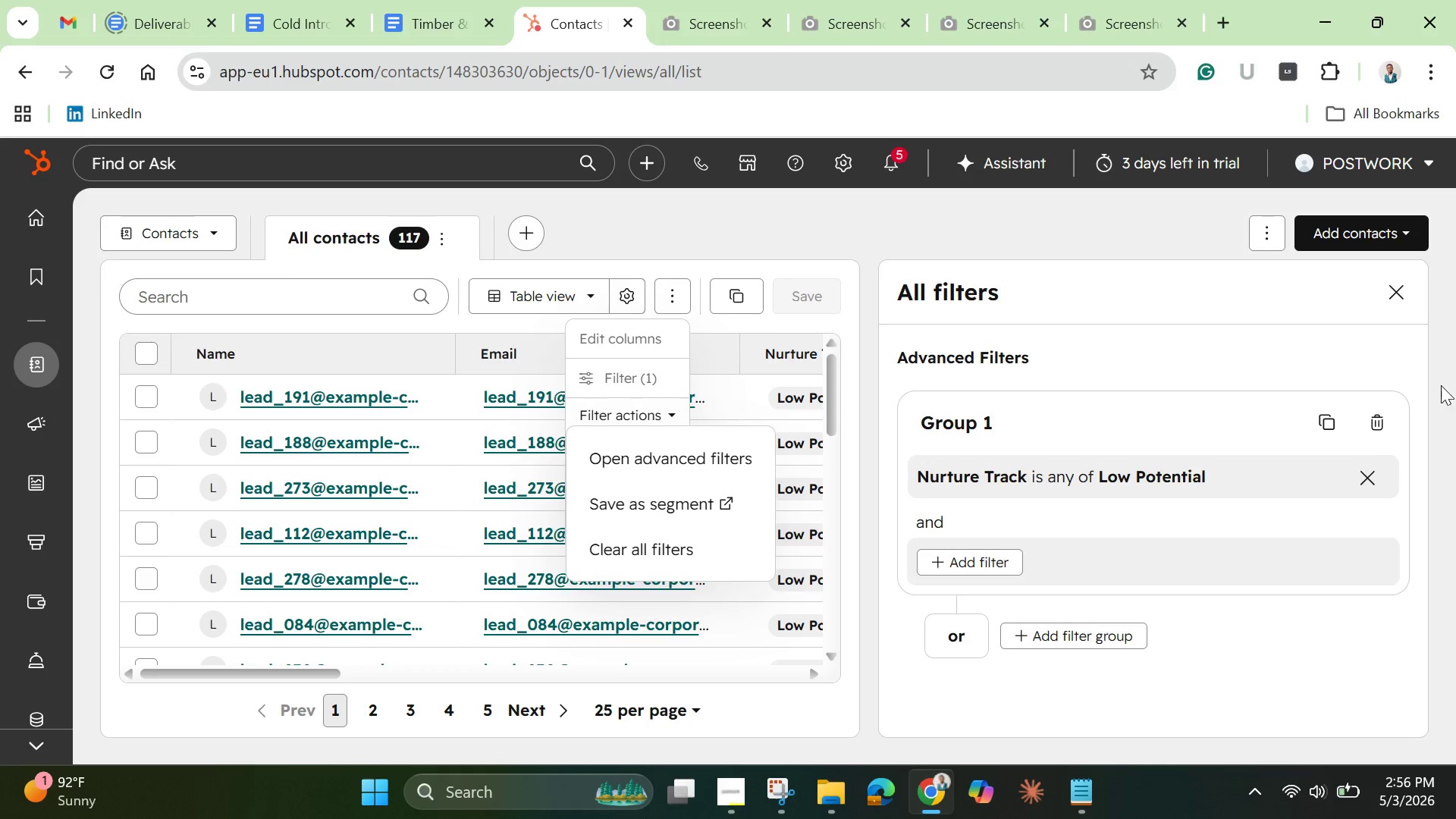 
left_click([1392, 287])
 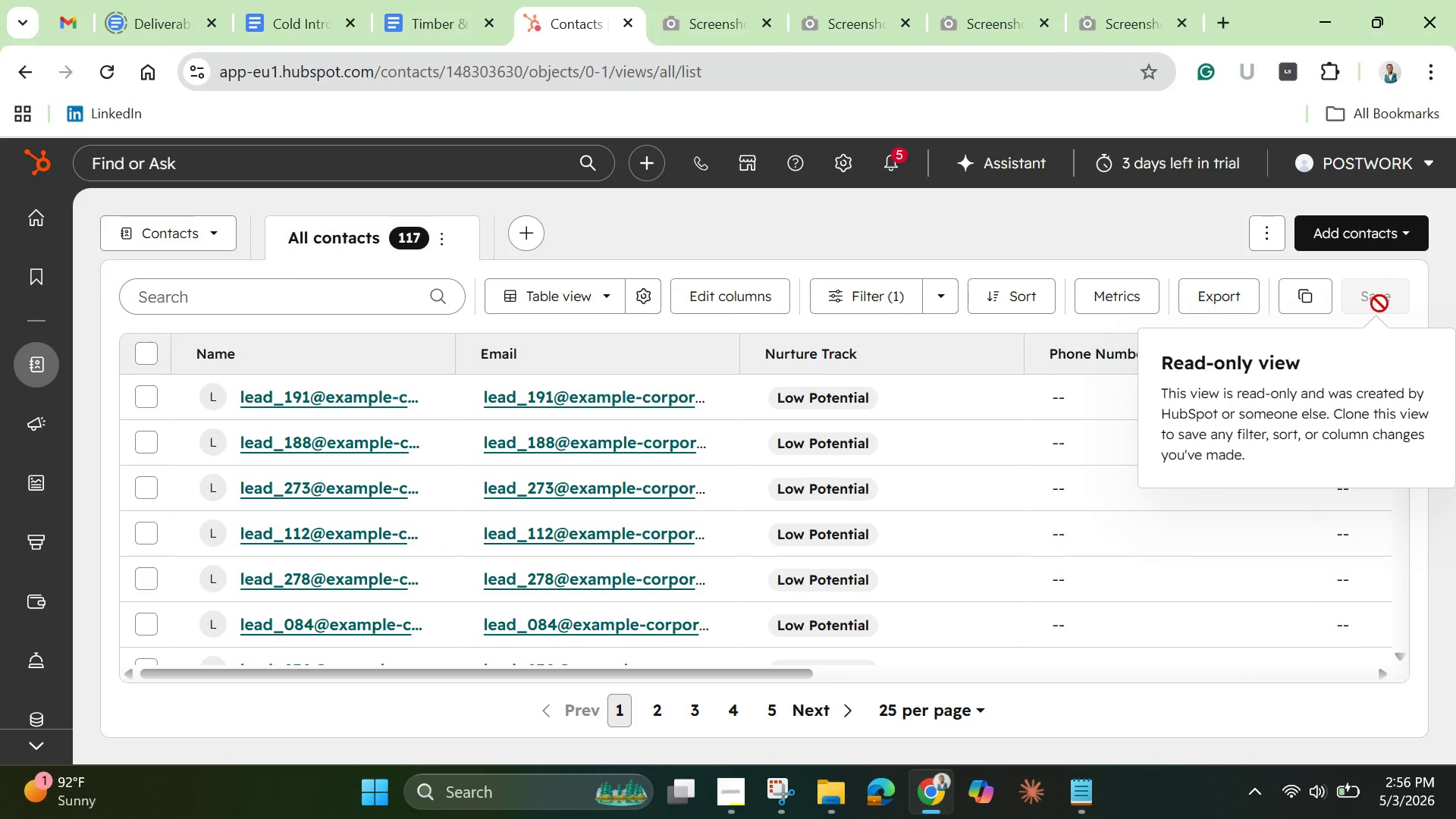 
wait(9.06)
 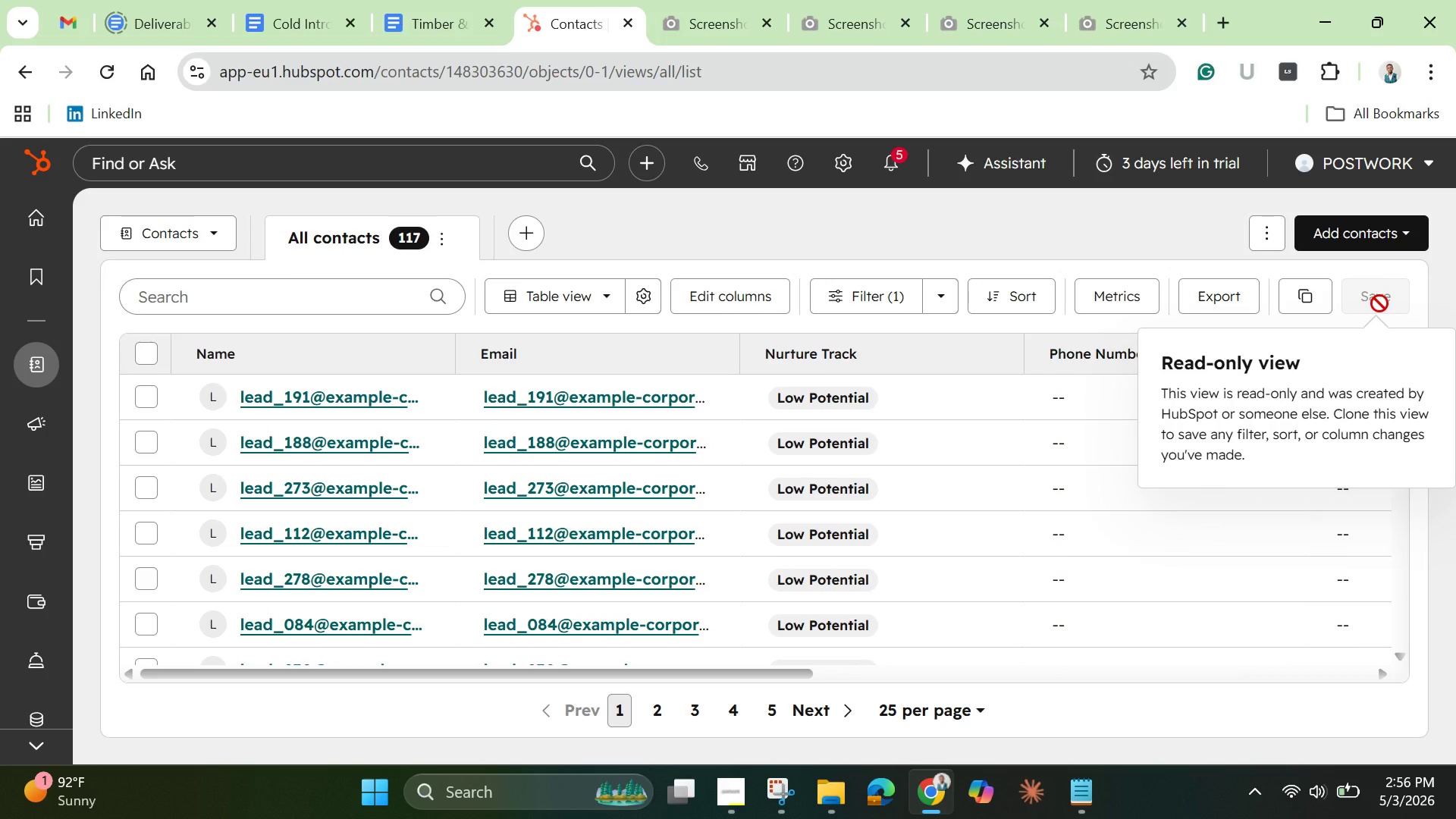 
left_click([168, 227])
 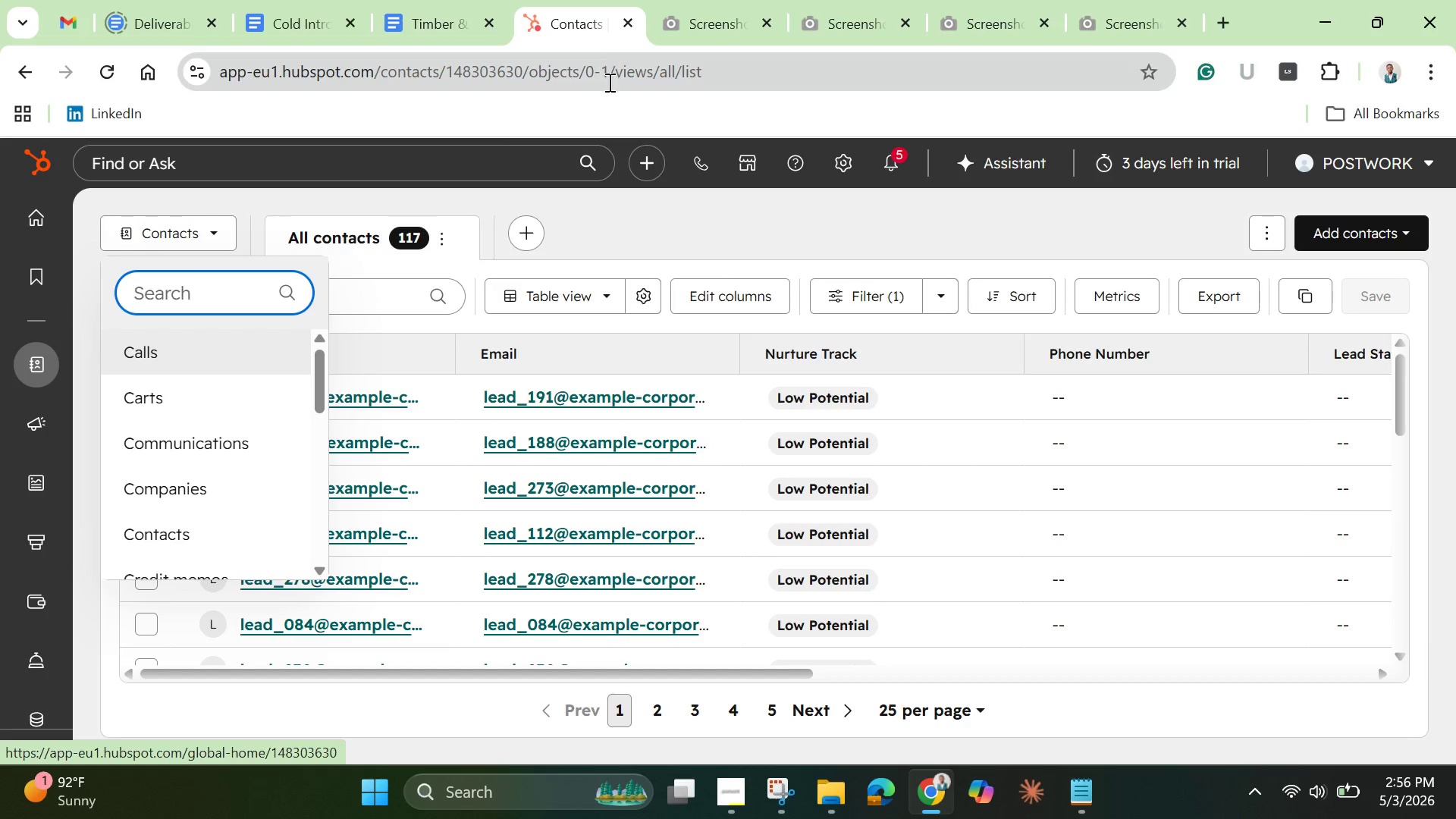 
wait(14.22)
 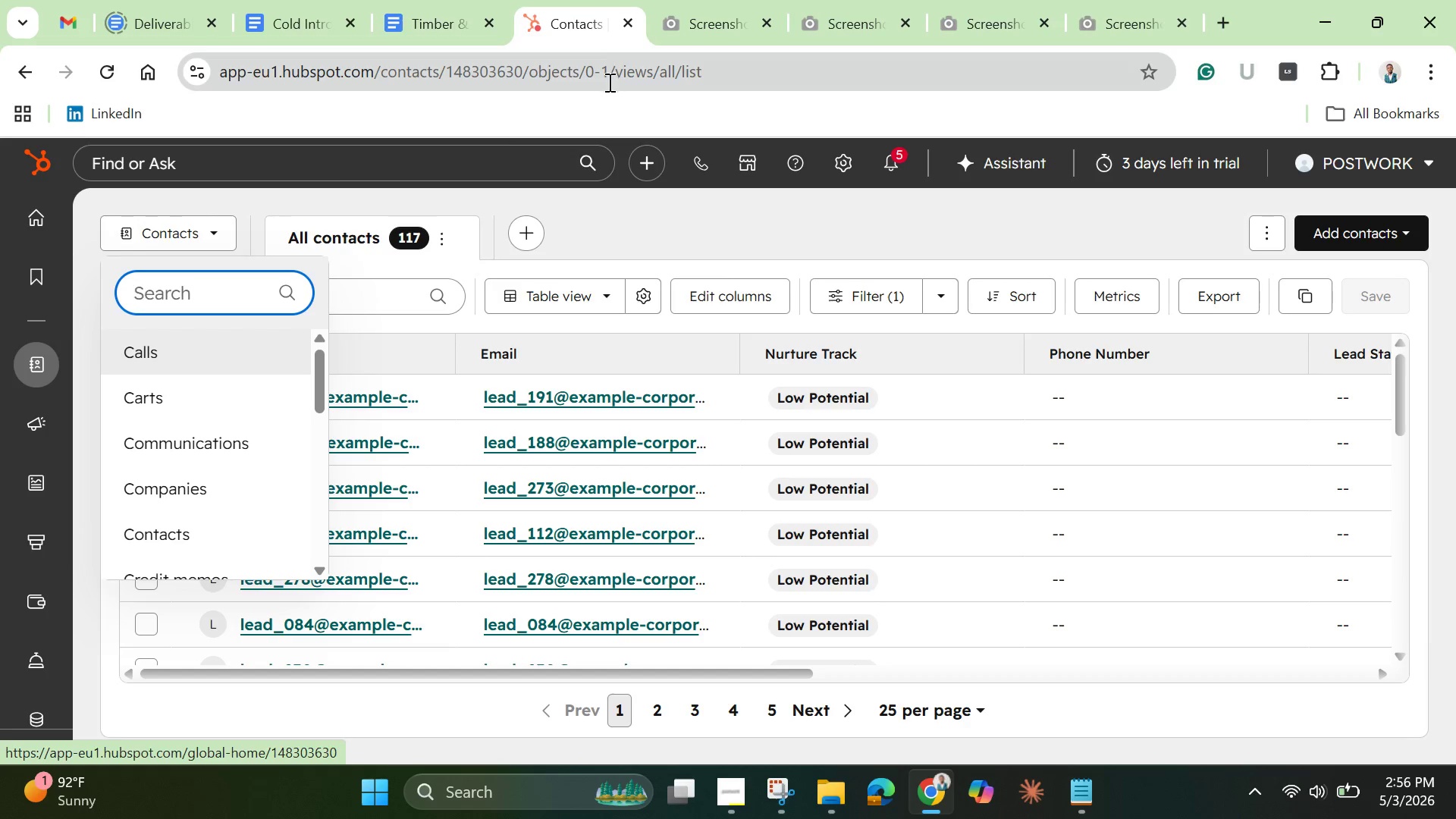 
left_click([37, 218])
 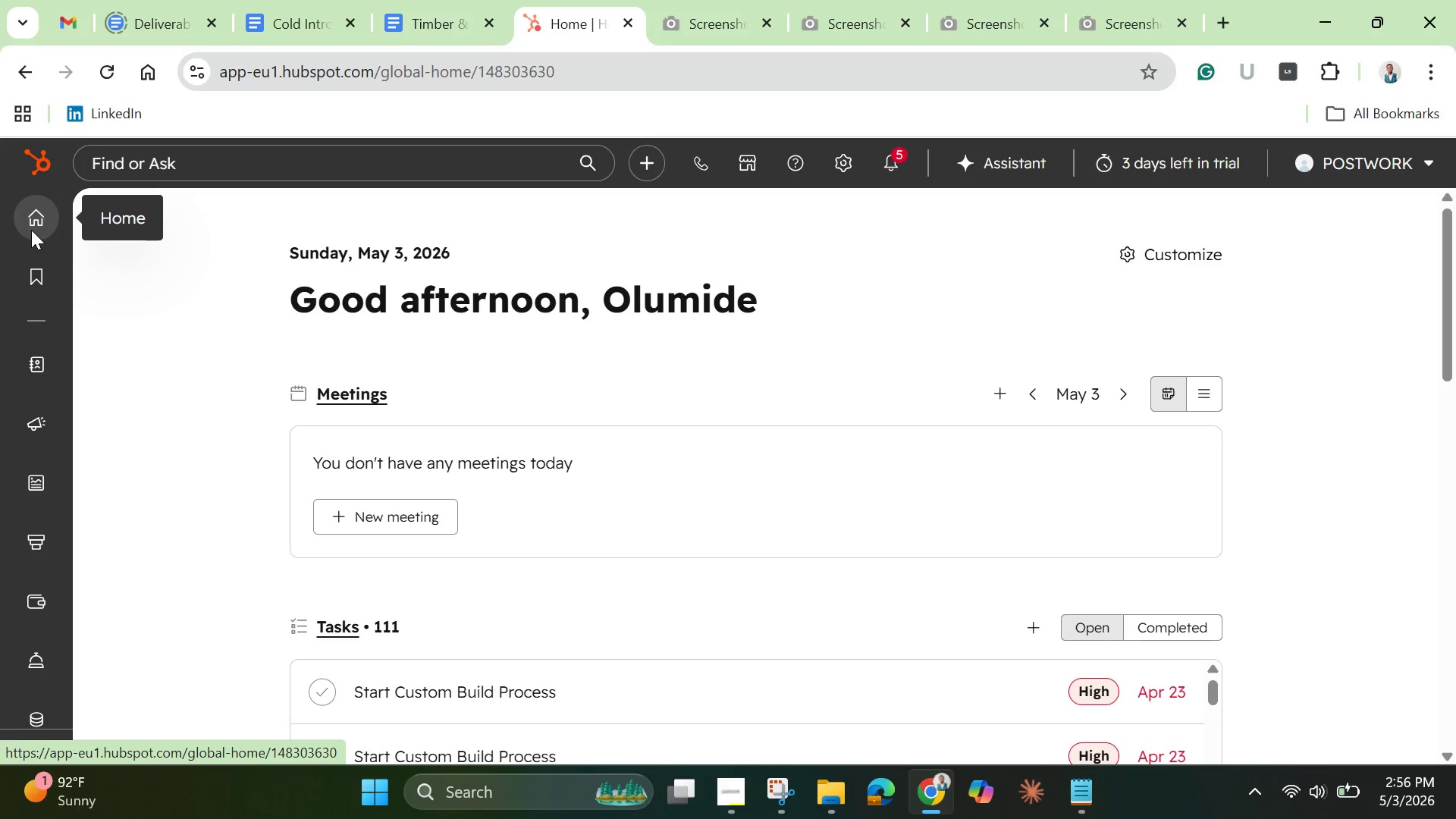 
wait(13.38)
 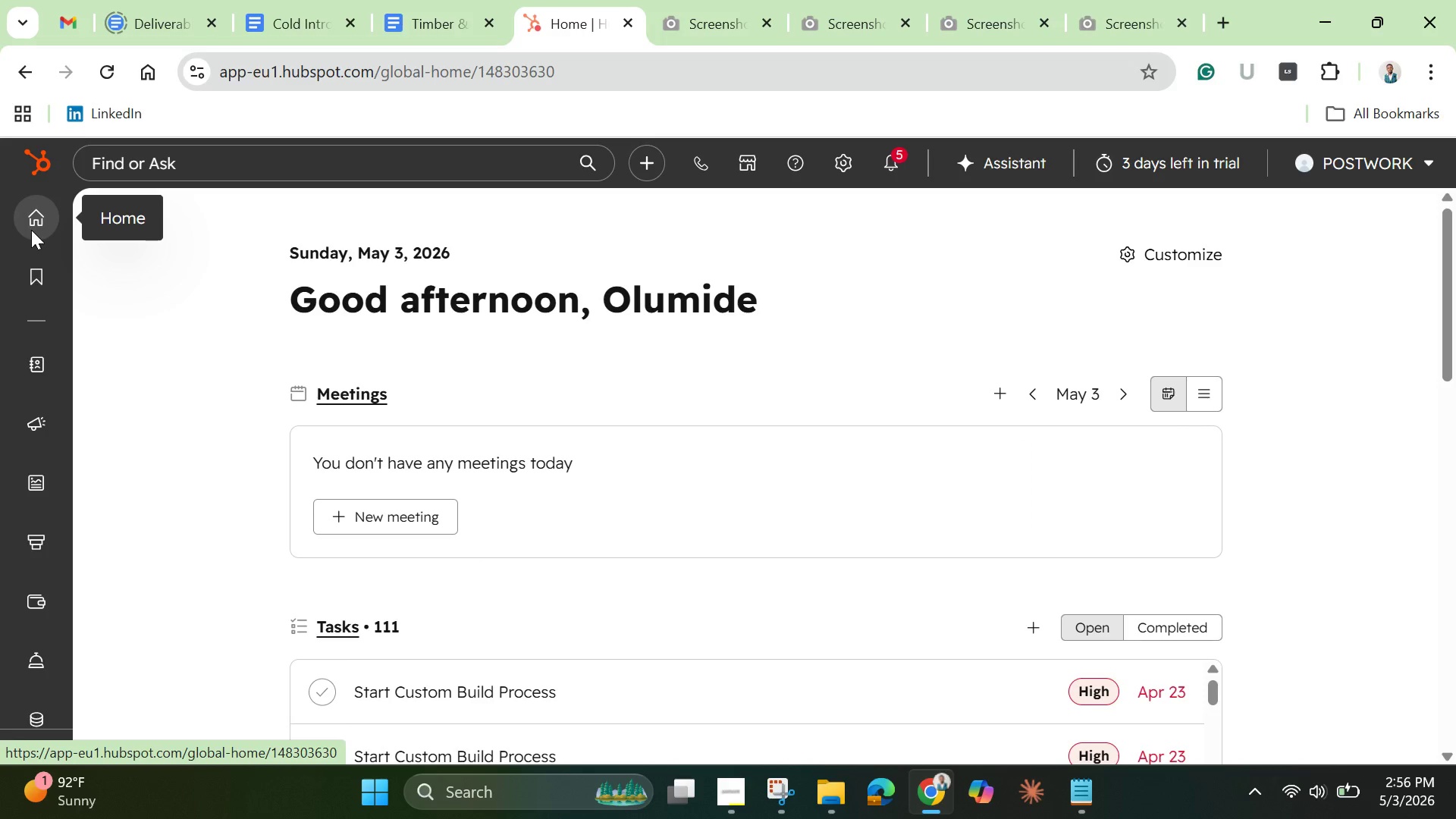 
left_click([31, 230])
 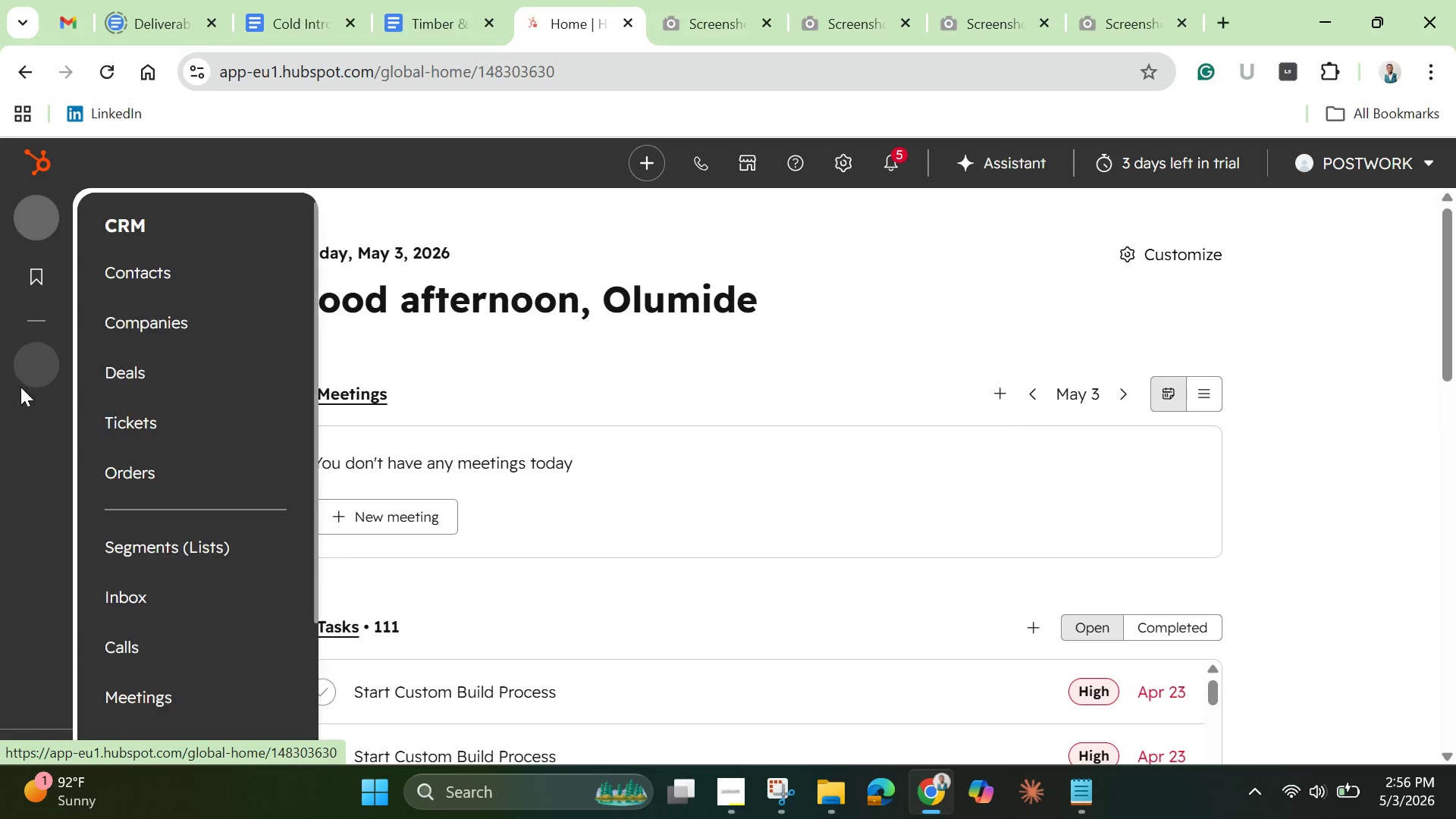 
wait(5.11)
 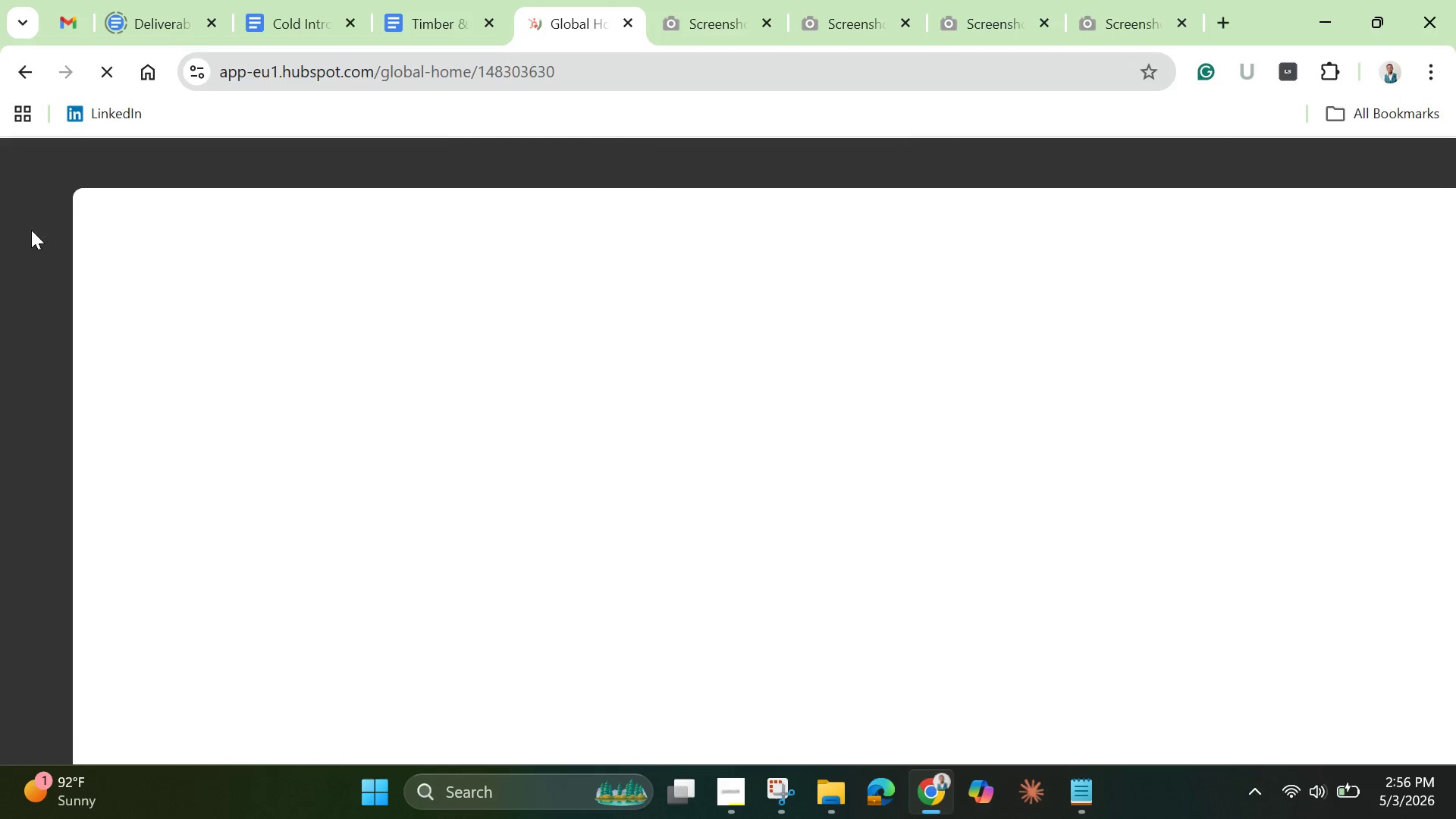 
scroll: coordinate [6, 620], scroll_direction: down, amount: 1.0
 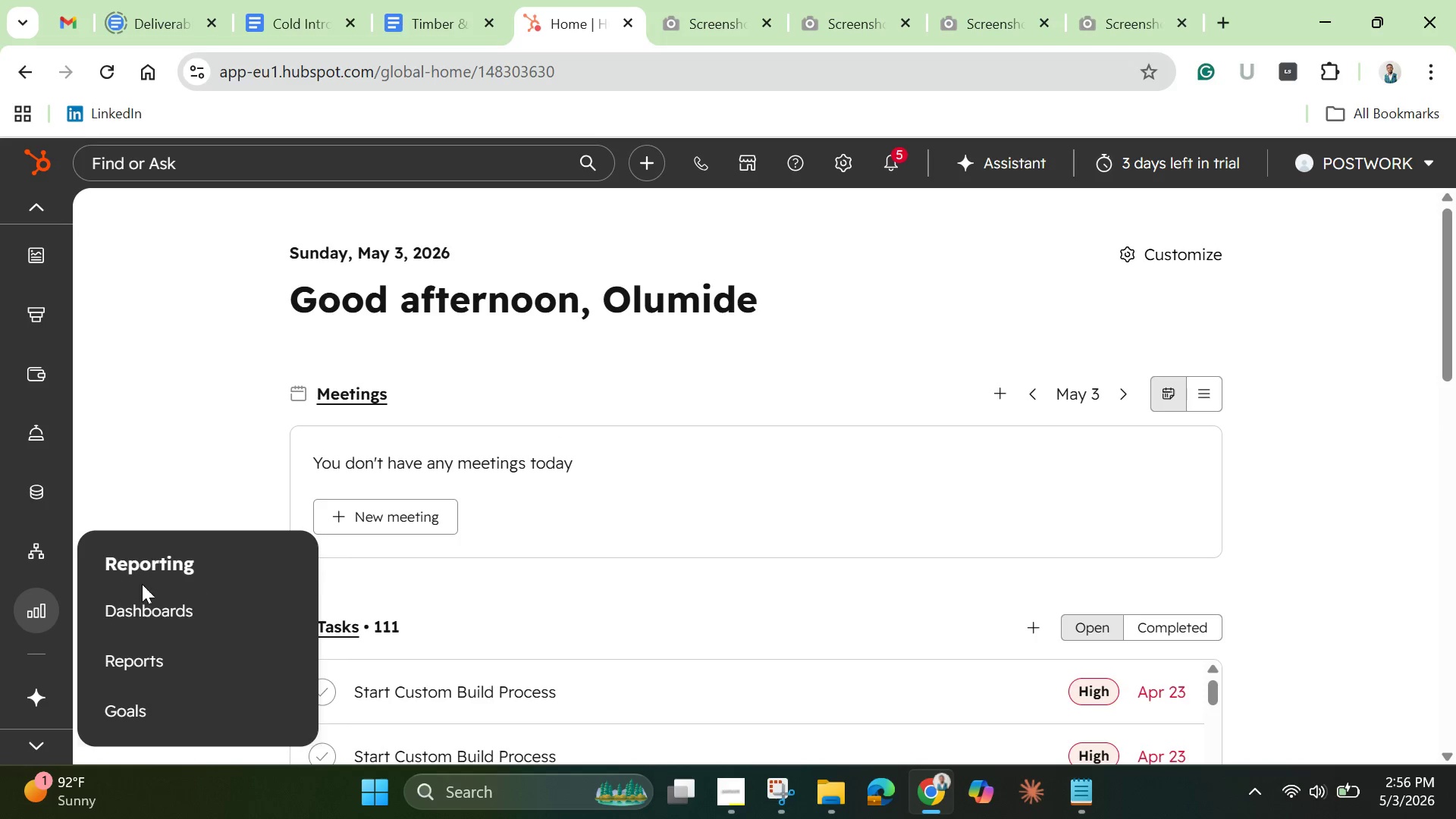 
left_click([152, 604])
 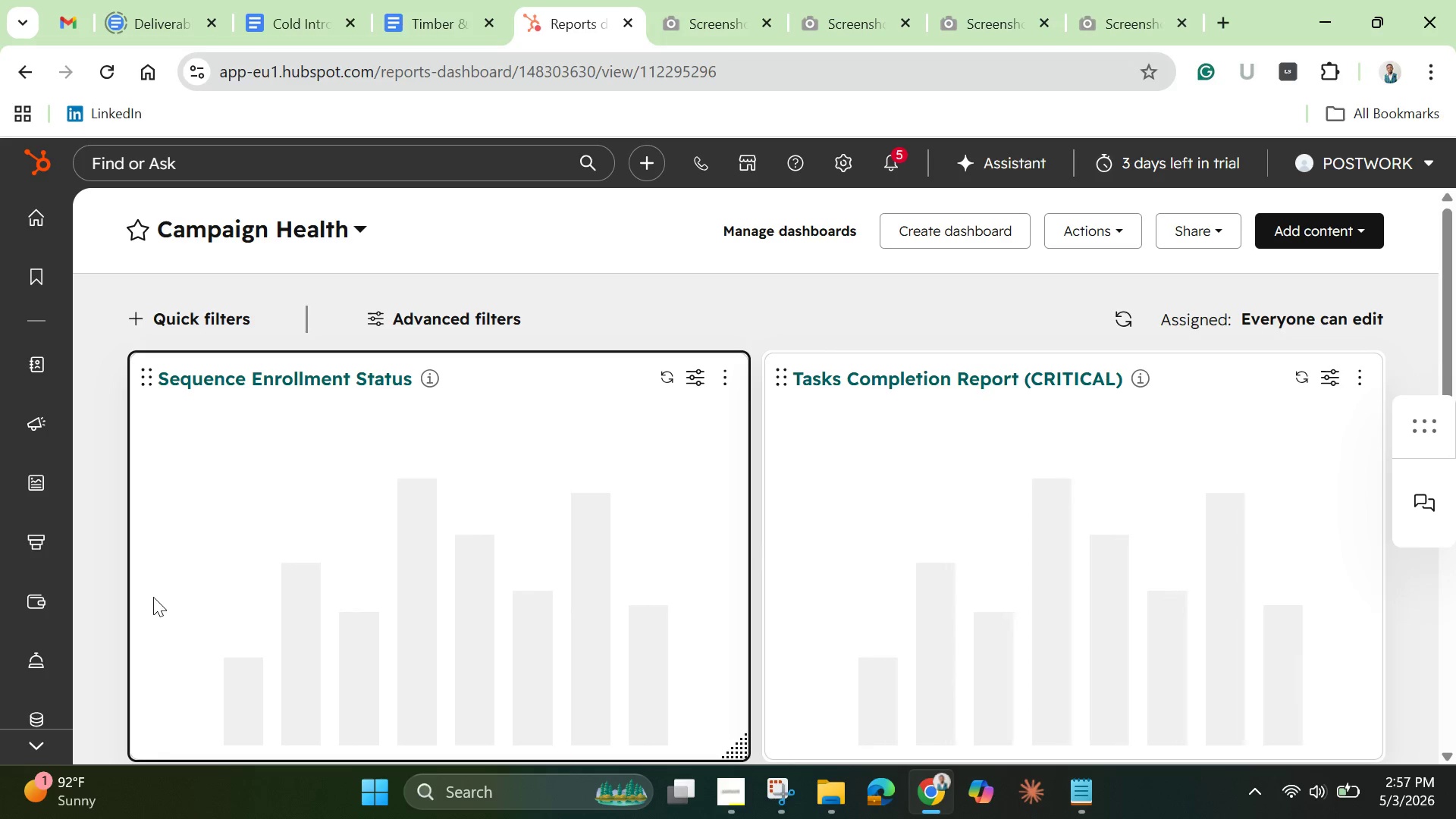 
wait(12.5)
 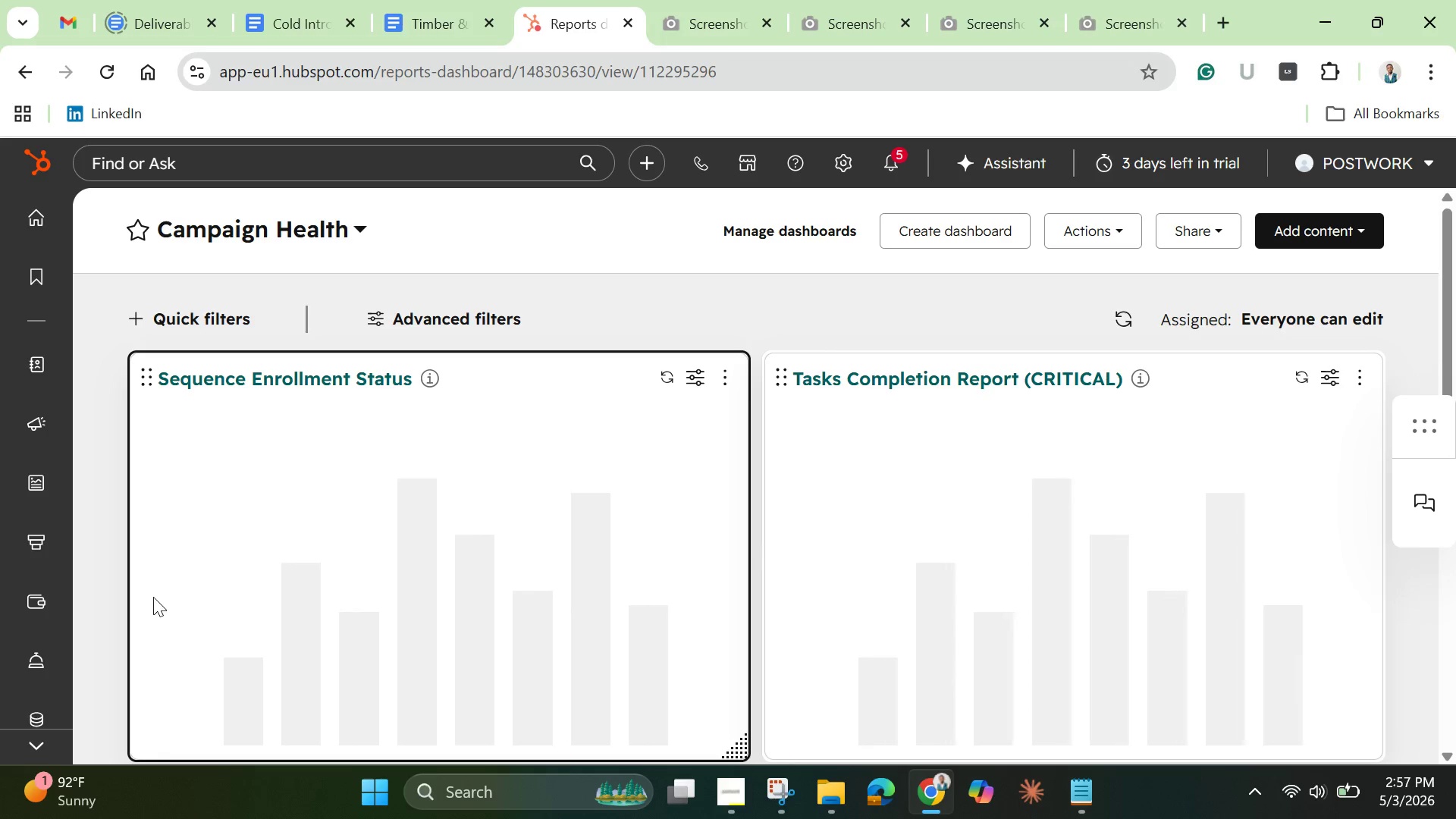 
left_click([1317, 231])
 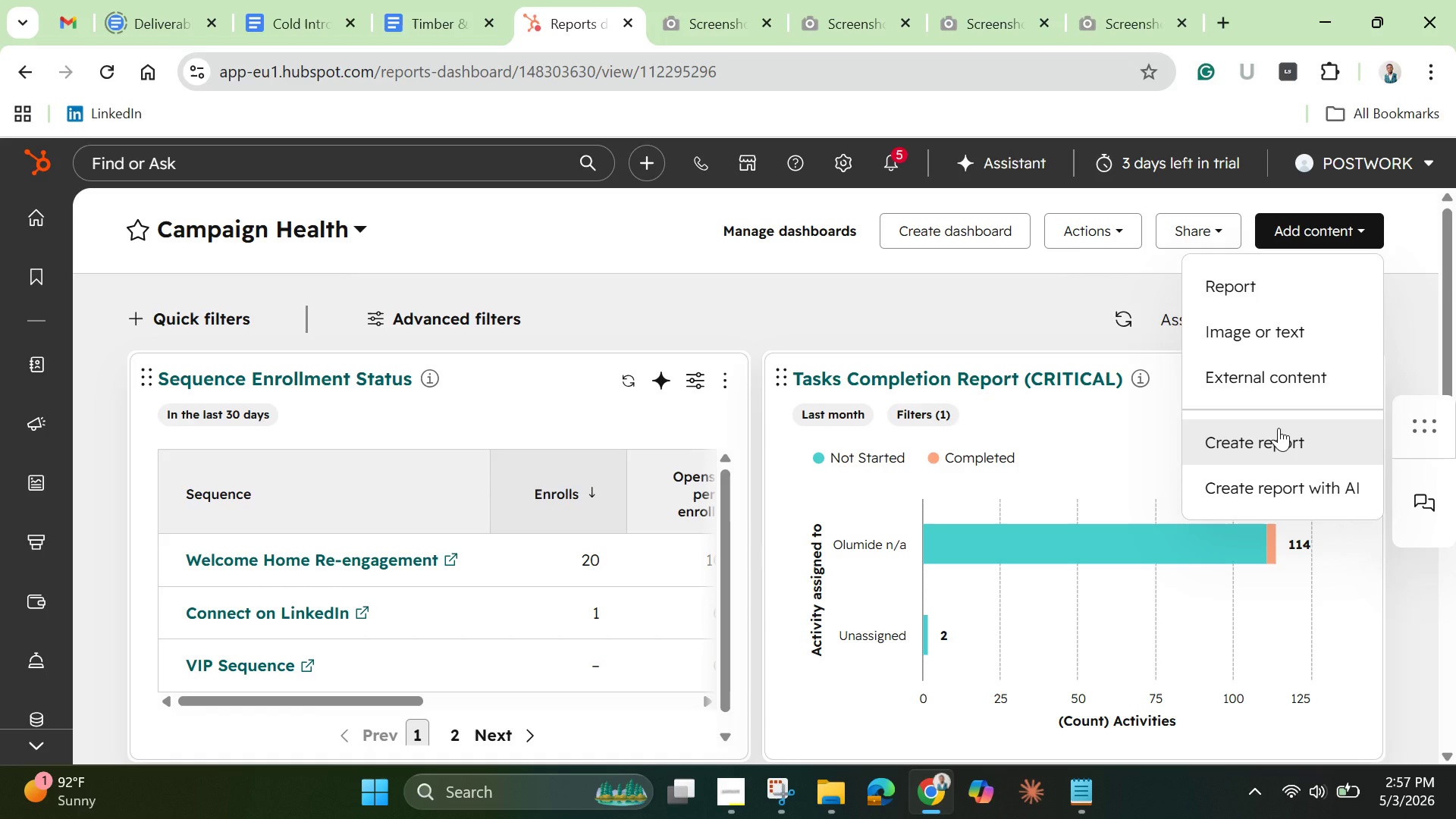 
wait(7.03)
 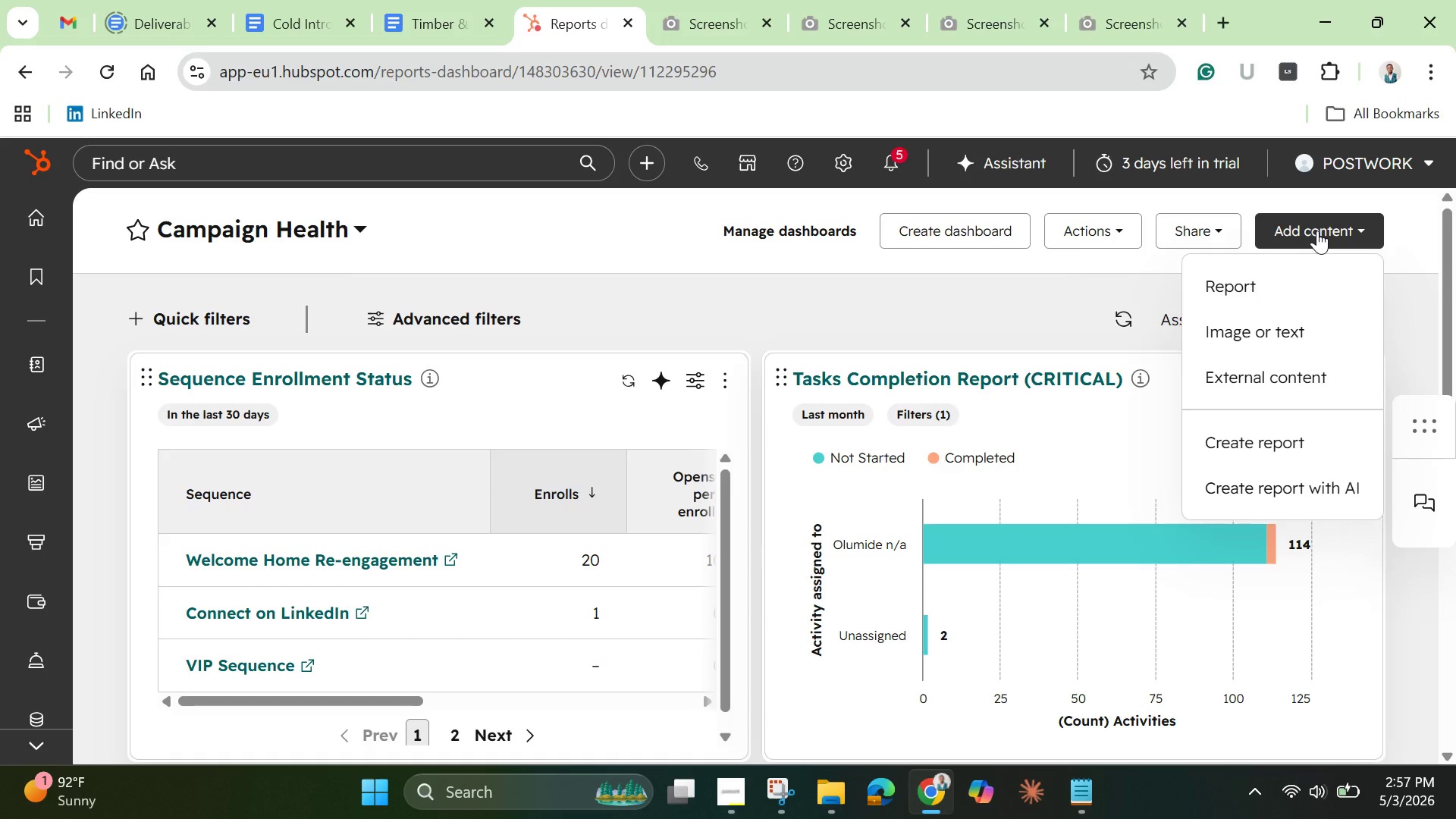 
left_click([918, 223])
 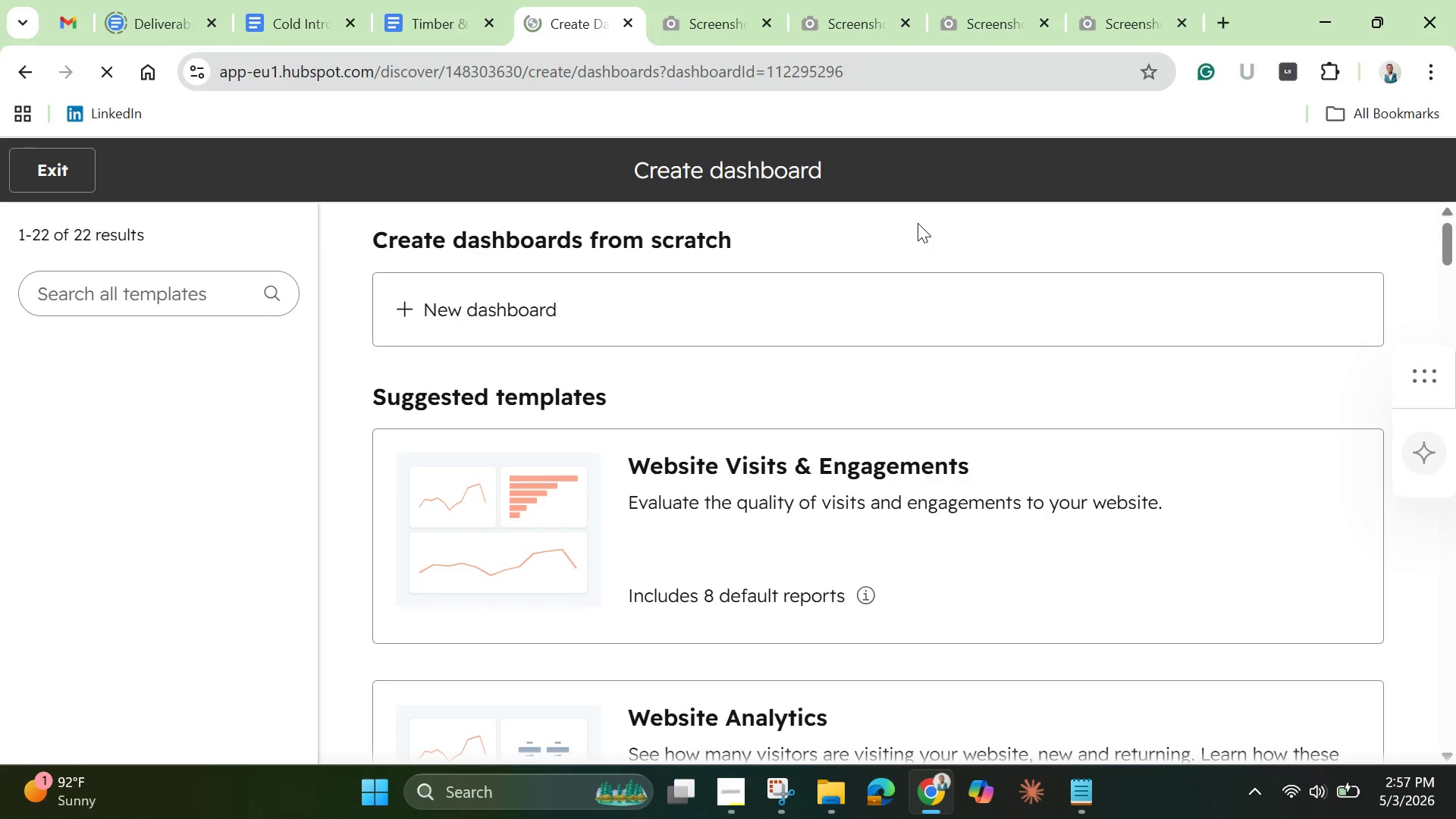 
wait(9.75)
 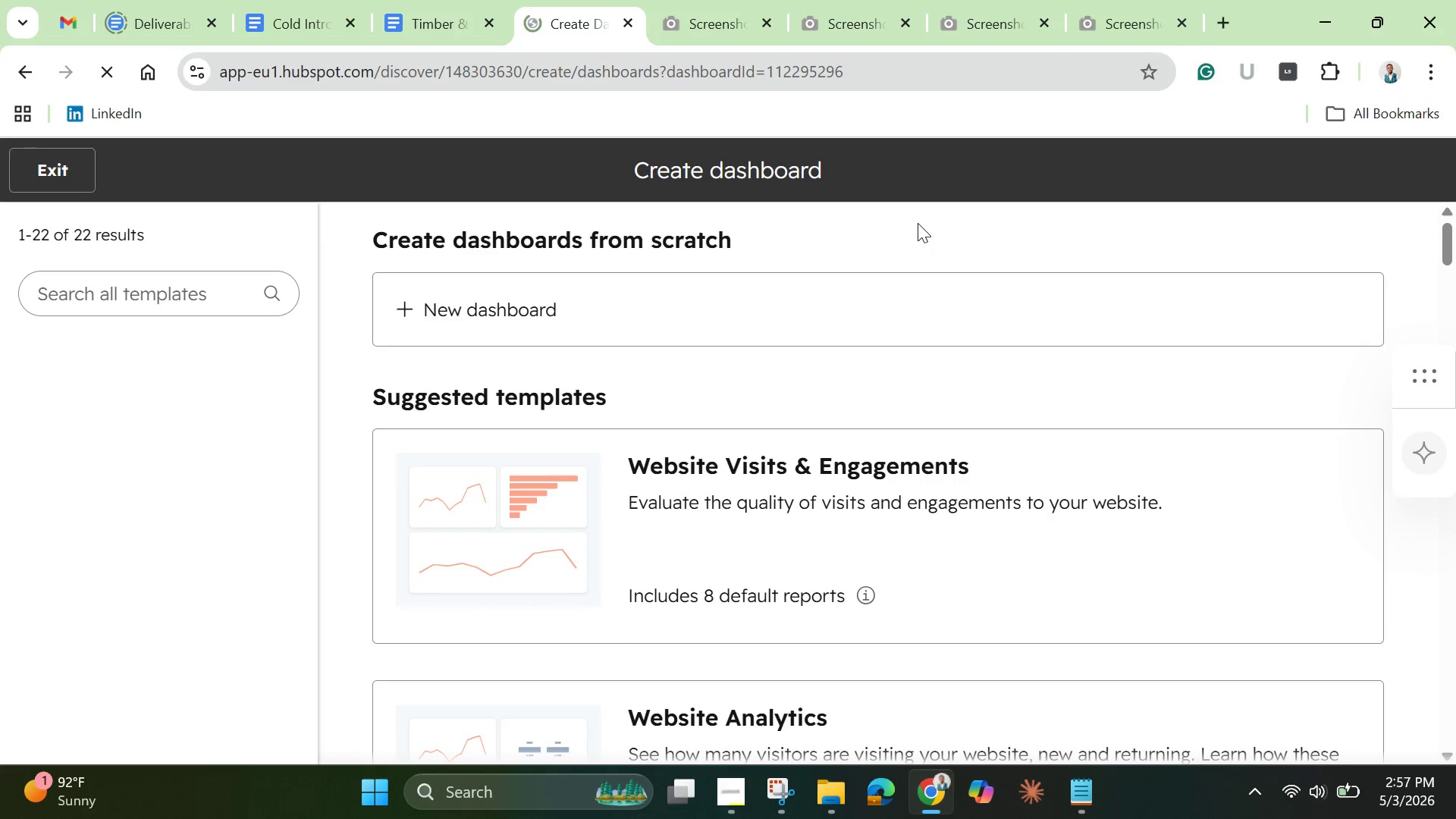 
left_click([500, 306])
 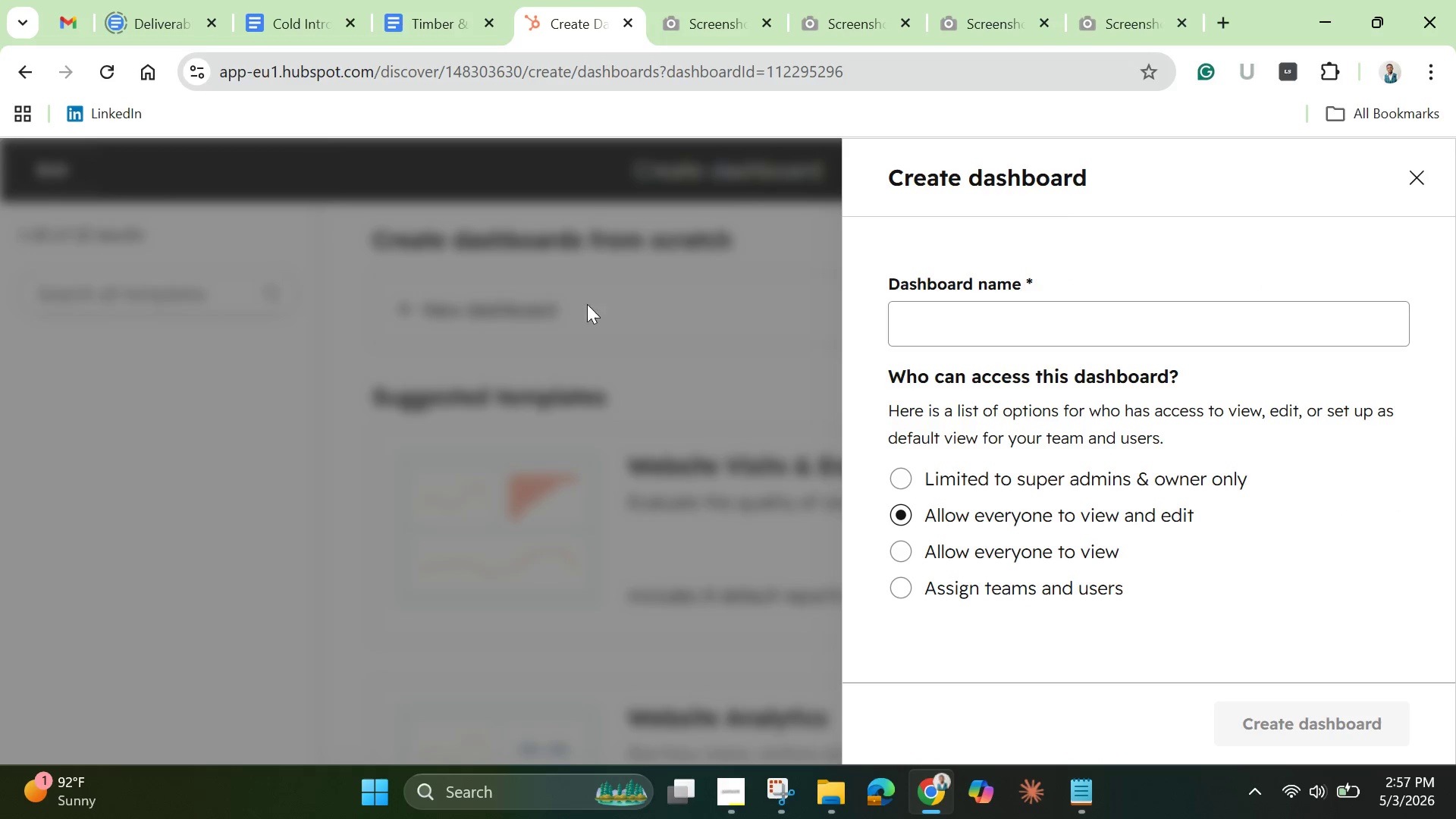 
mouse_move([983, 317])
 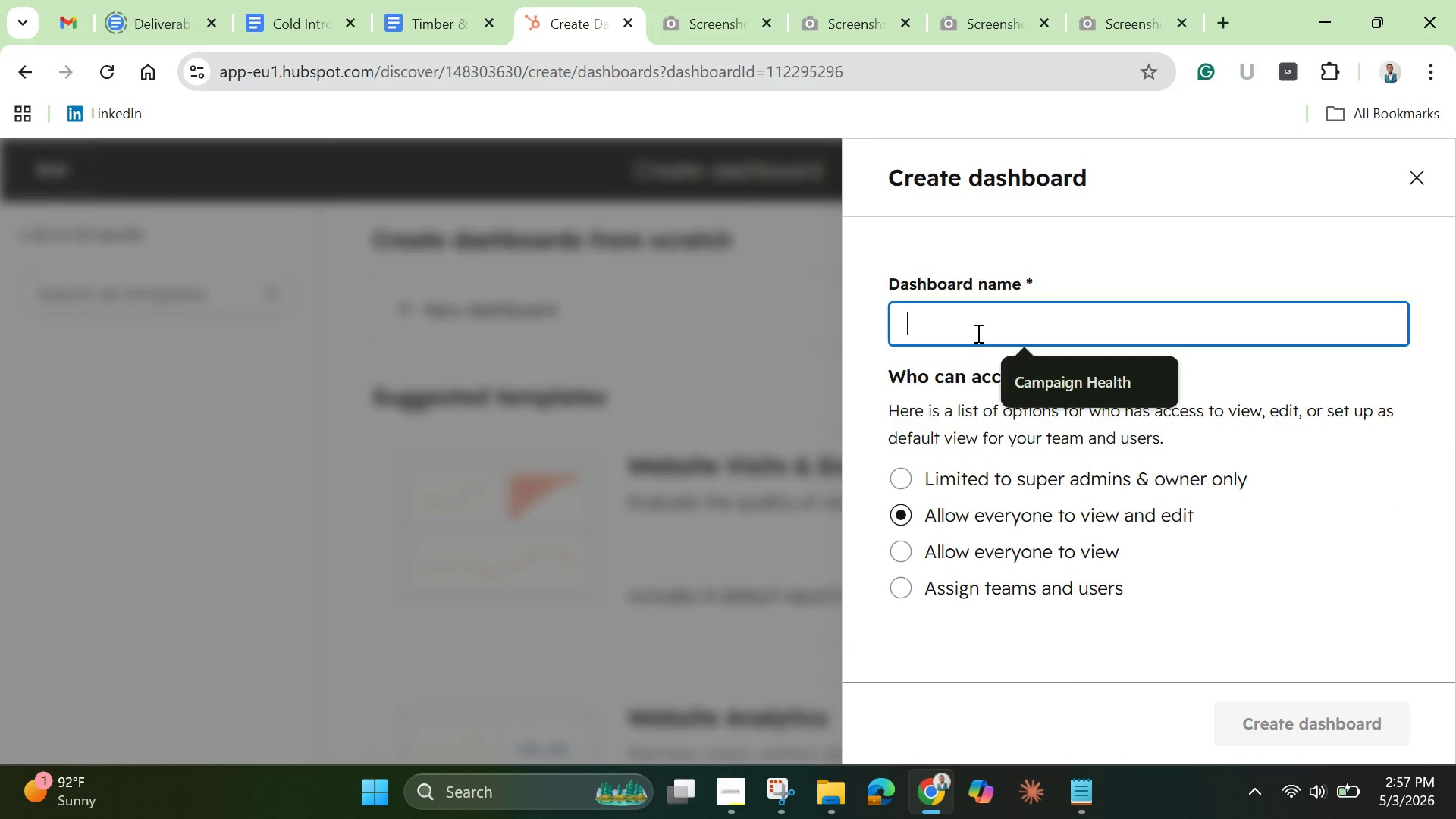 
left_click([977, 333])
 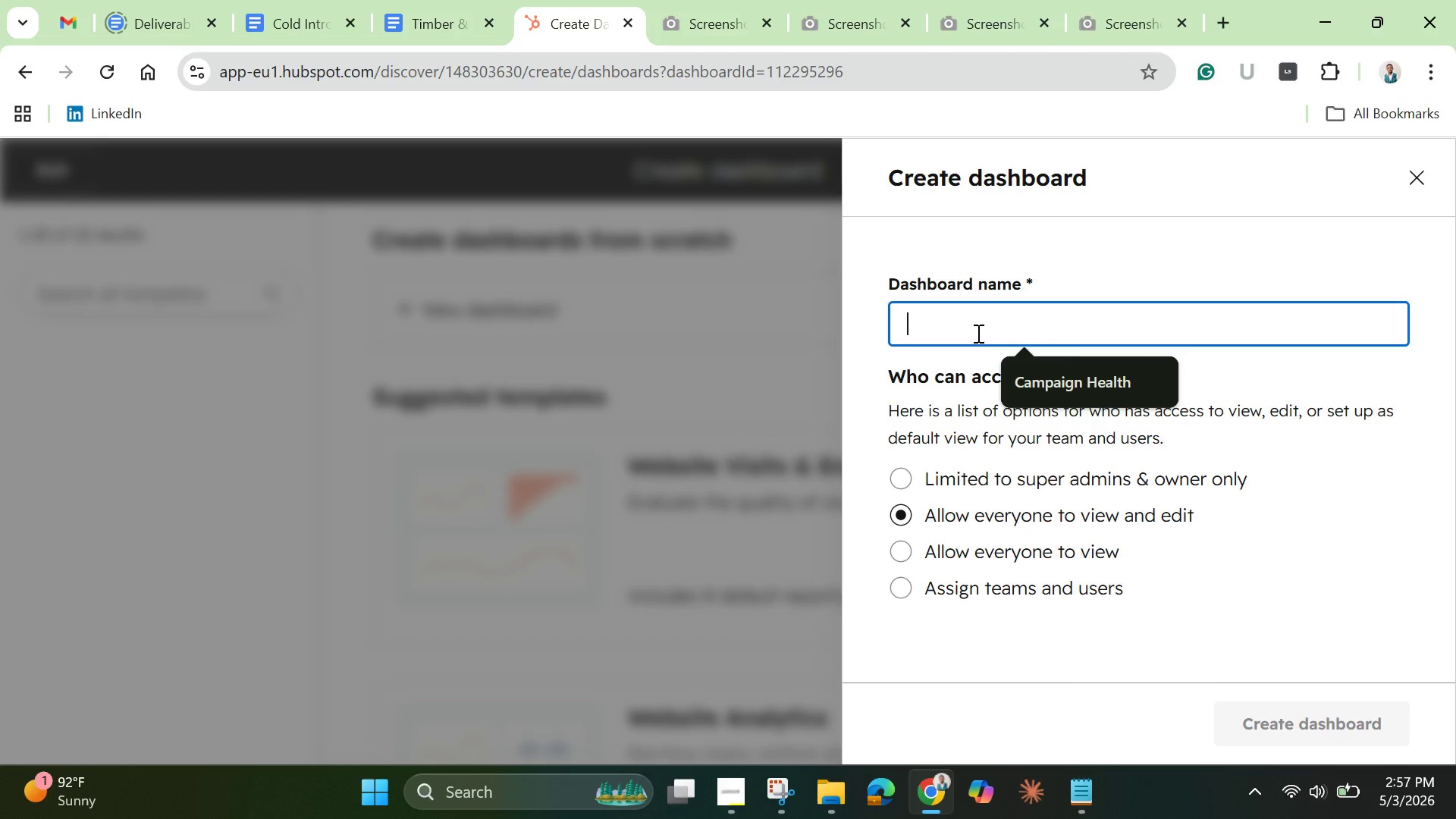 
type(Ec)
key(Backspace)
type(xecutive :)
key(Backspace)
type(Lead Nurture Dashboard)
 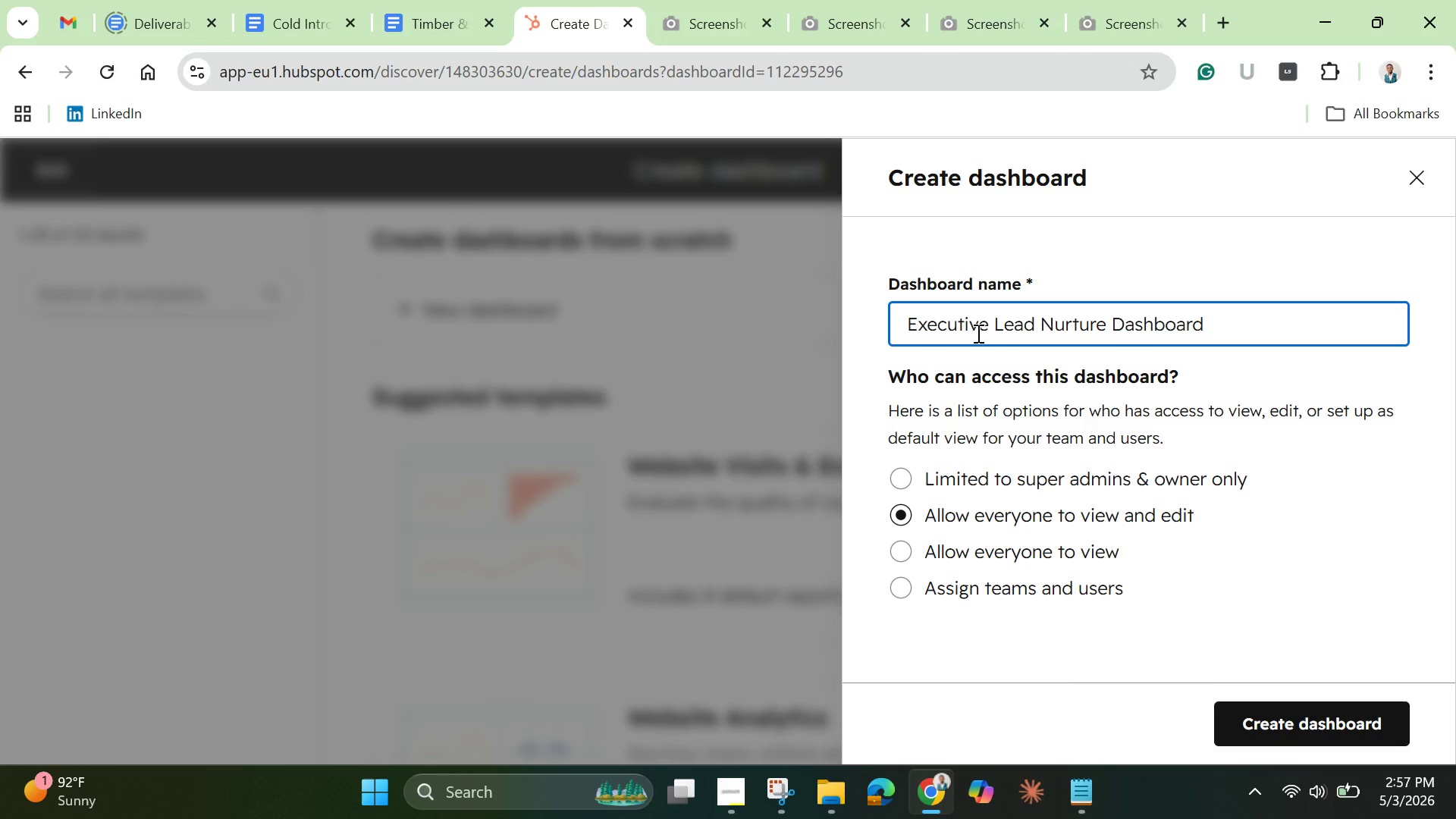 
left_click([1290, 730])
 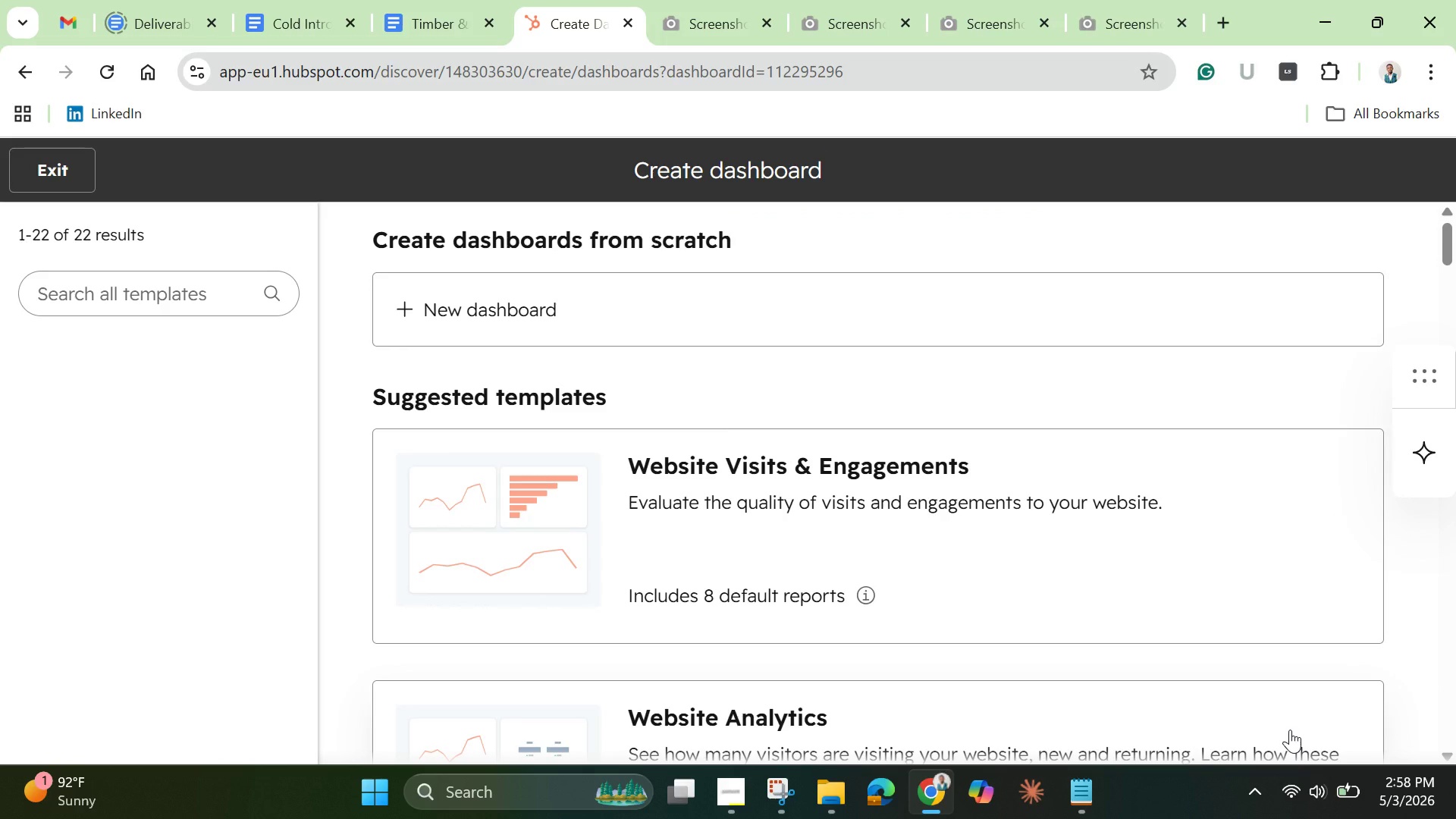 
wait(11.09)
 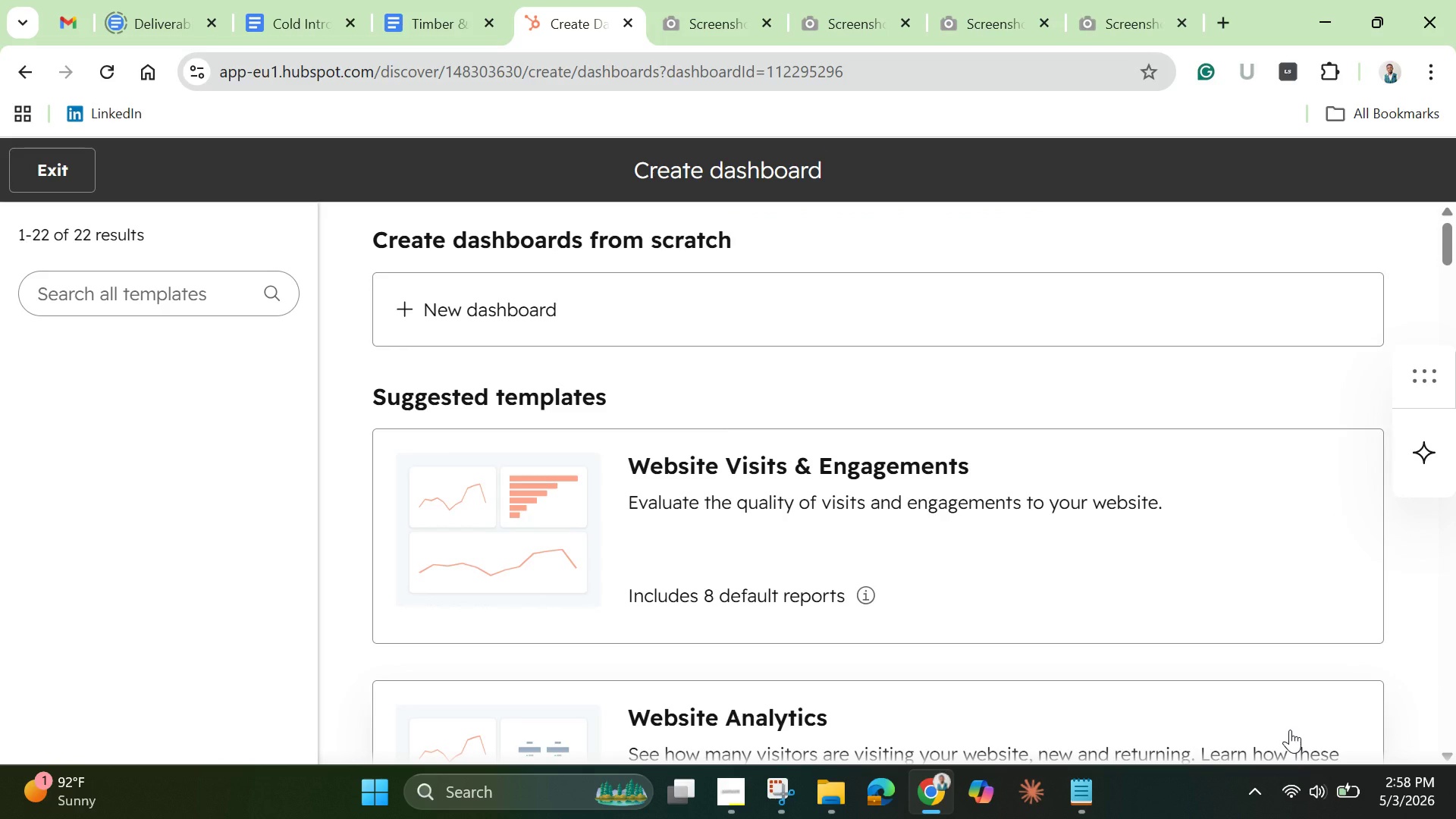 
scroll: coordinate [527, 507], scroll_direction: down, amount: 1.0
 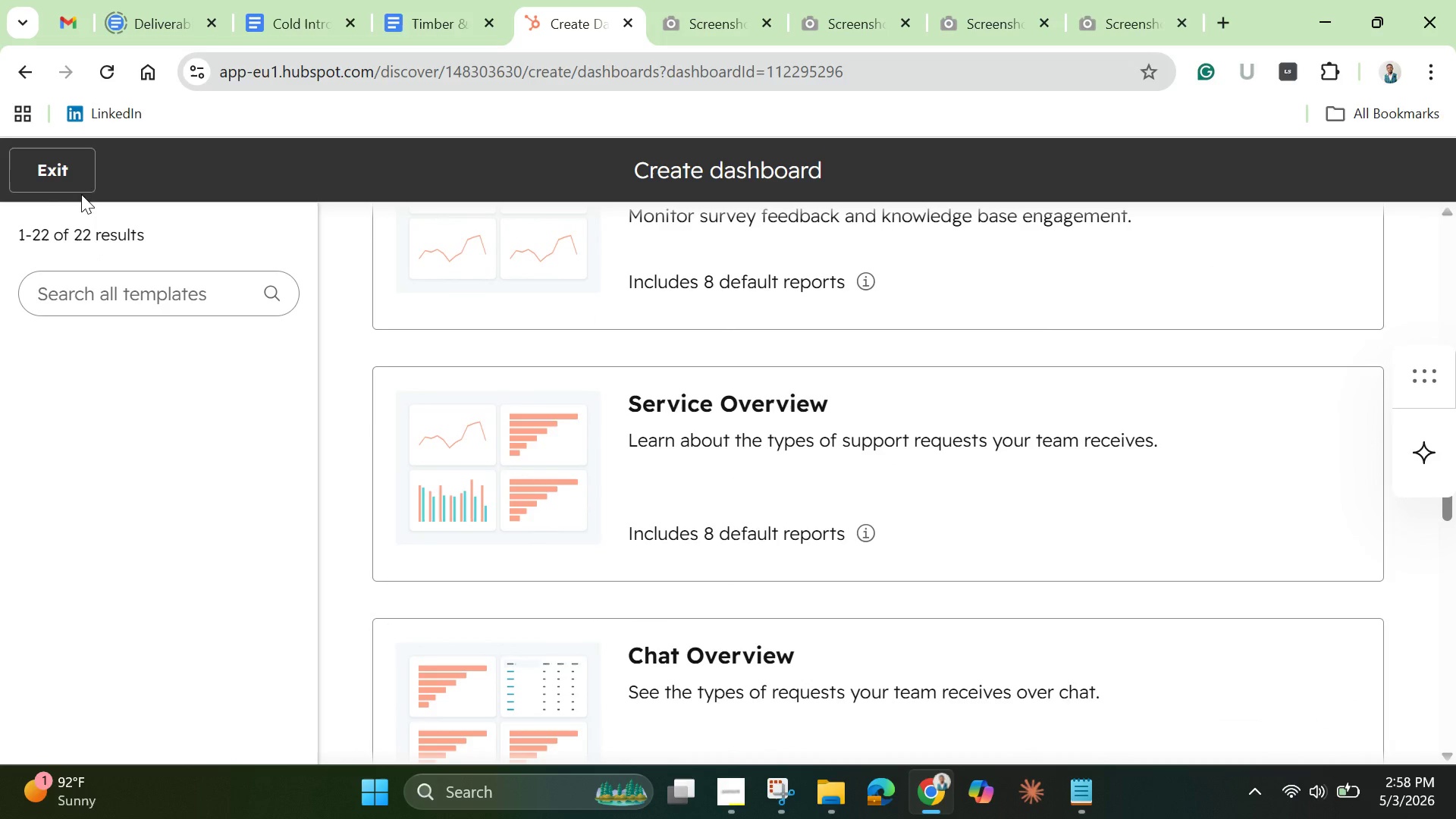 
mouse_move([748, 257])
 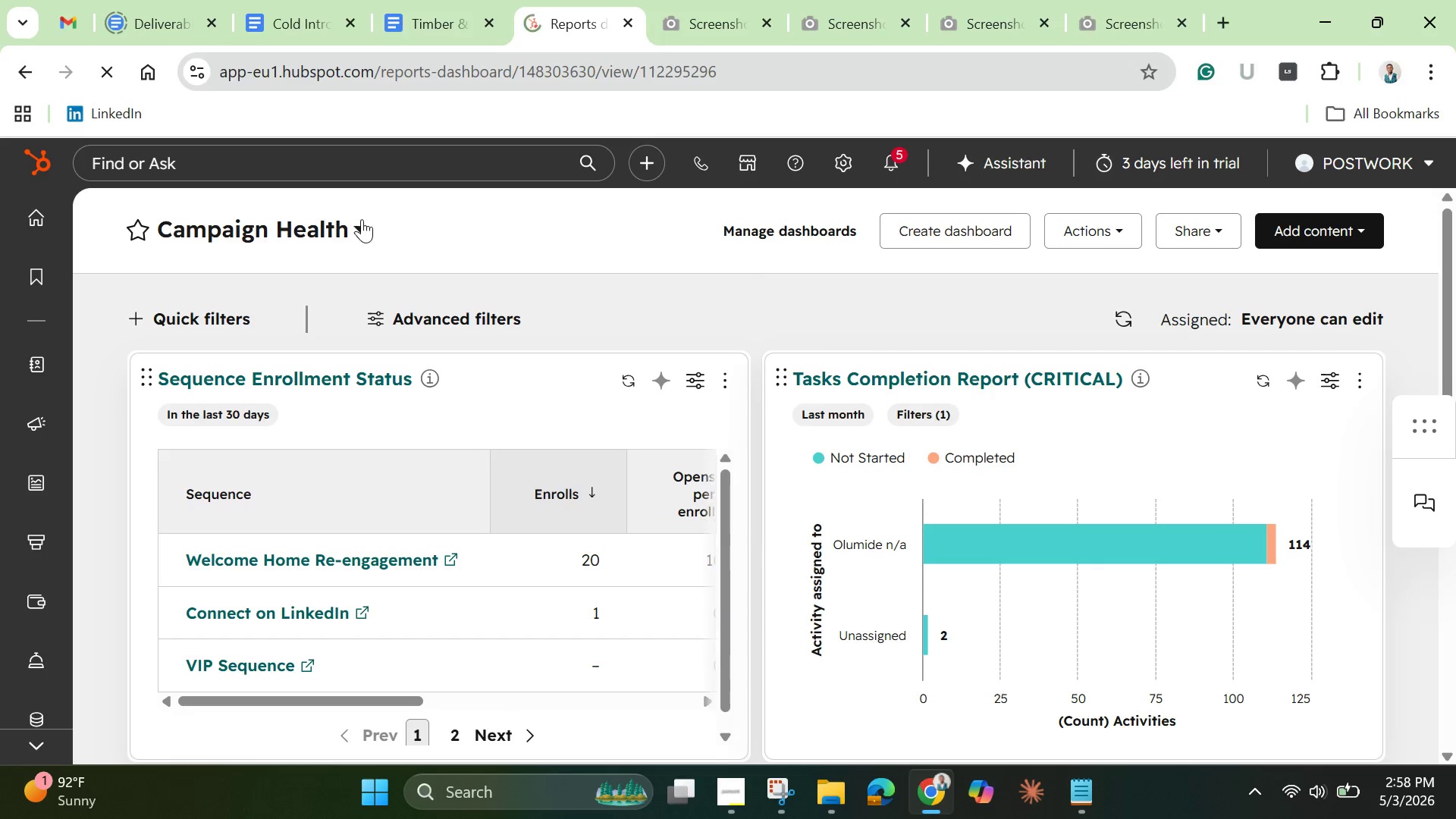 
left_click([359, 225])
 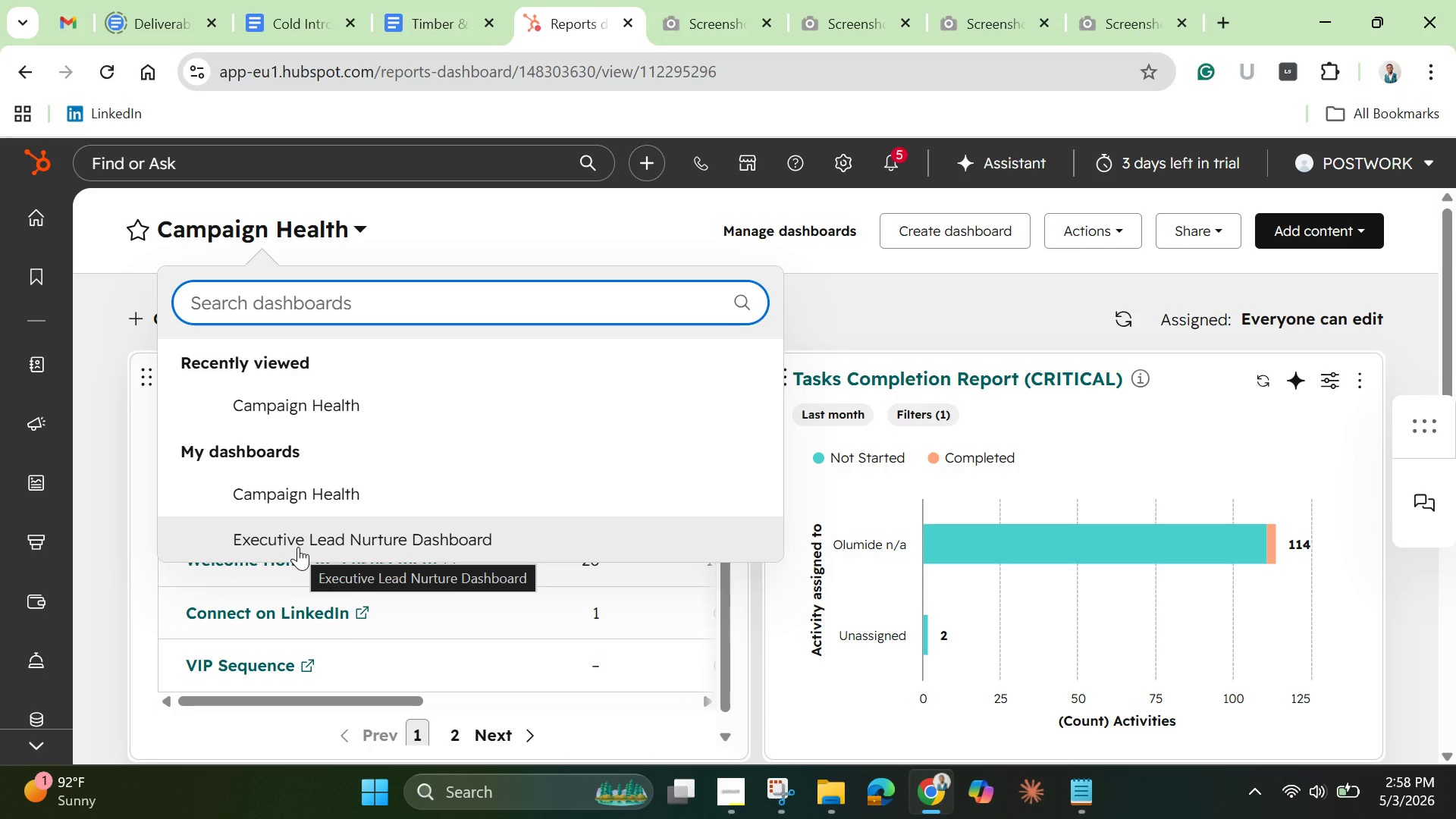 
wait(5.5)
 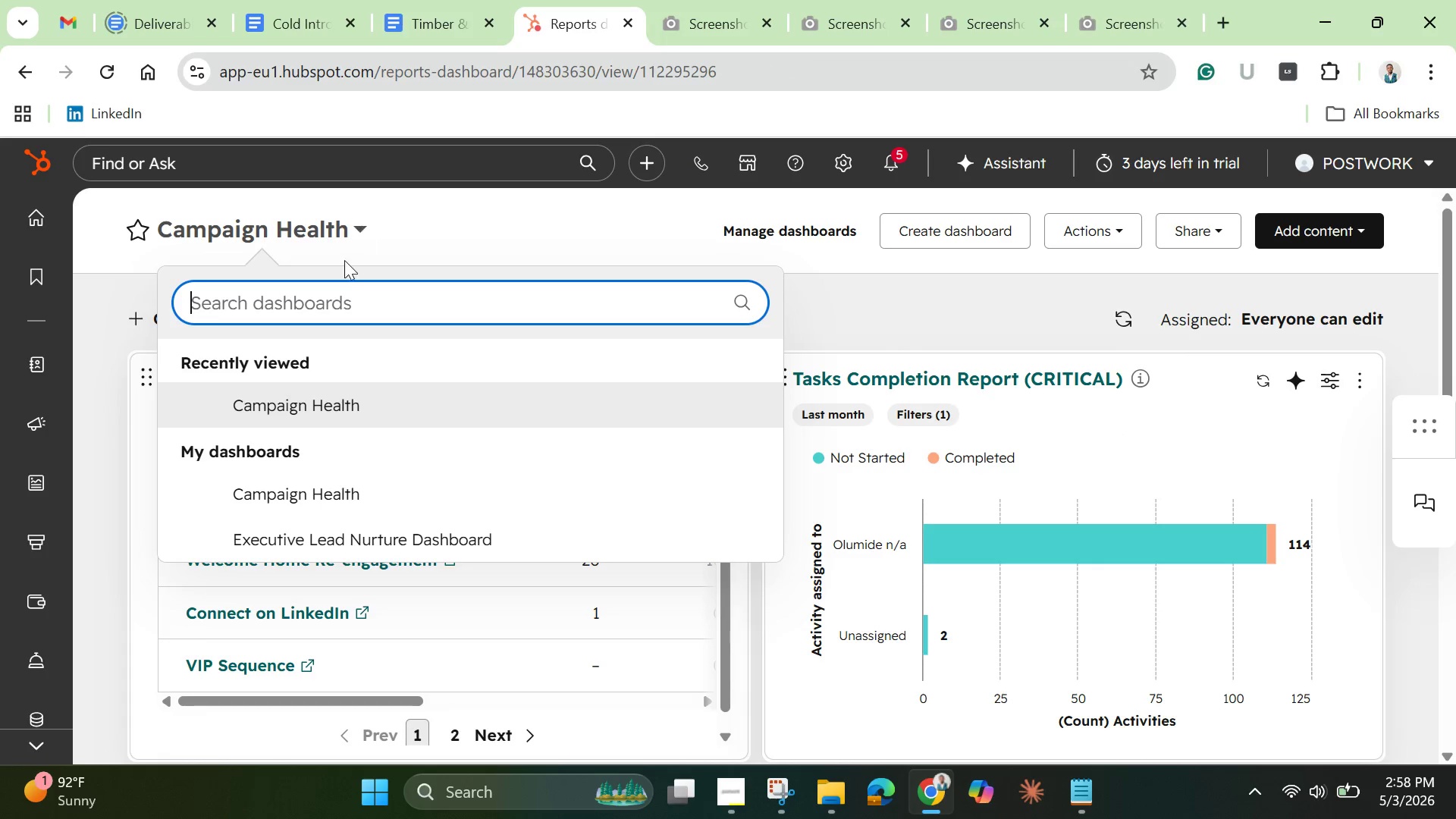 
left_click([298, 547])
 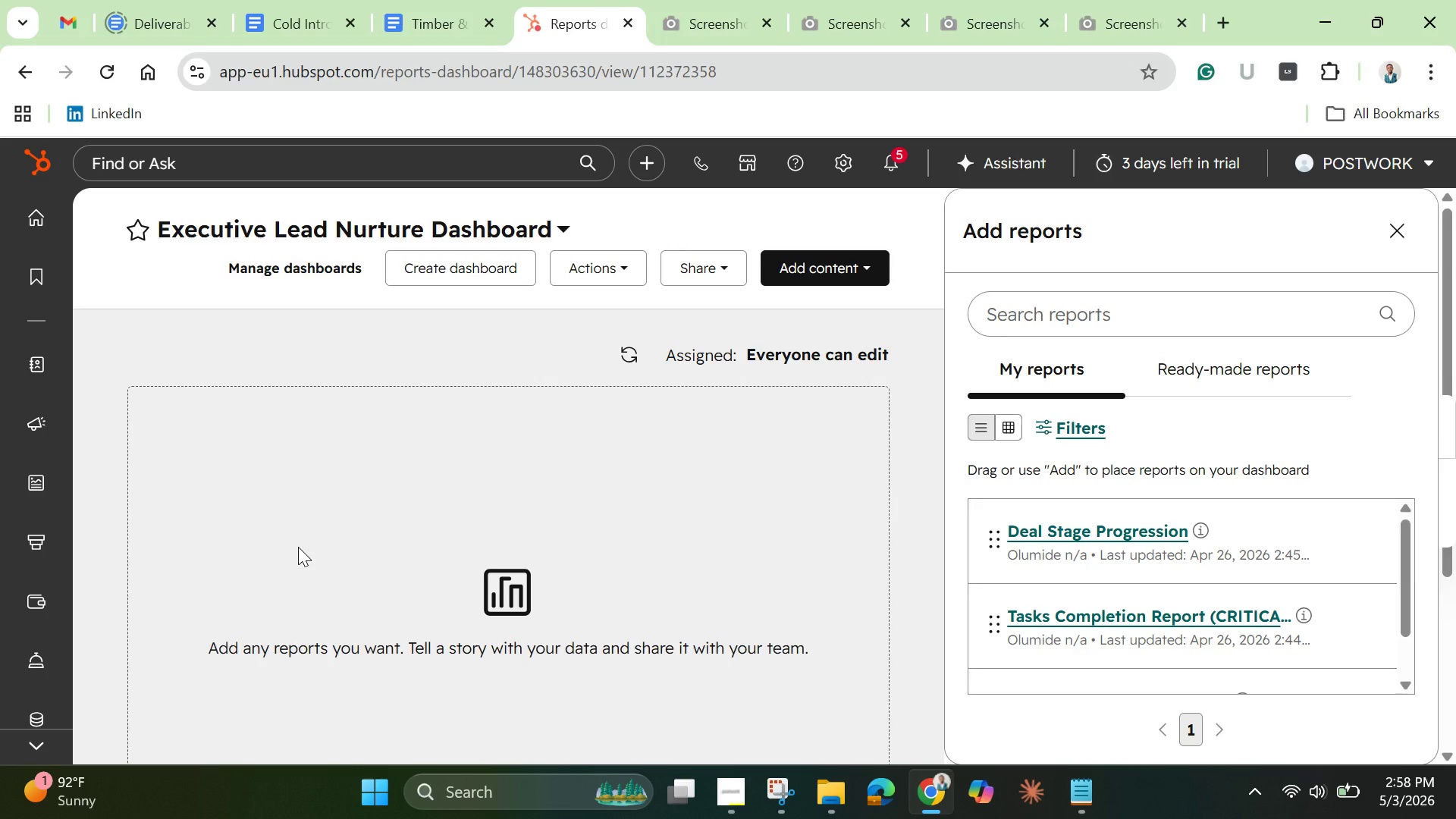 
wait(8.67)
 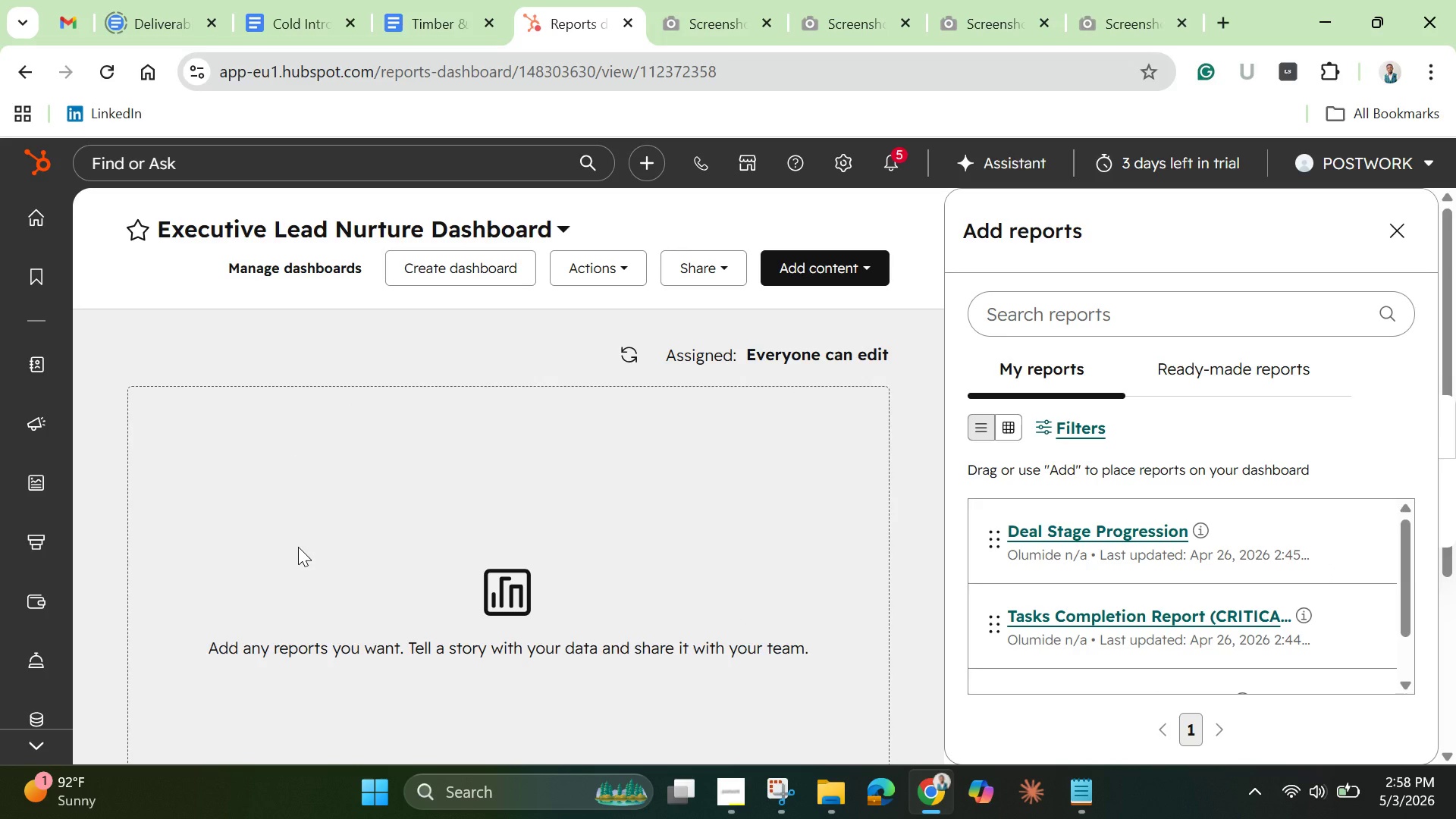 
left_click([1213, 316])
 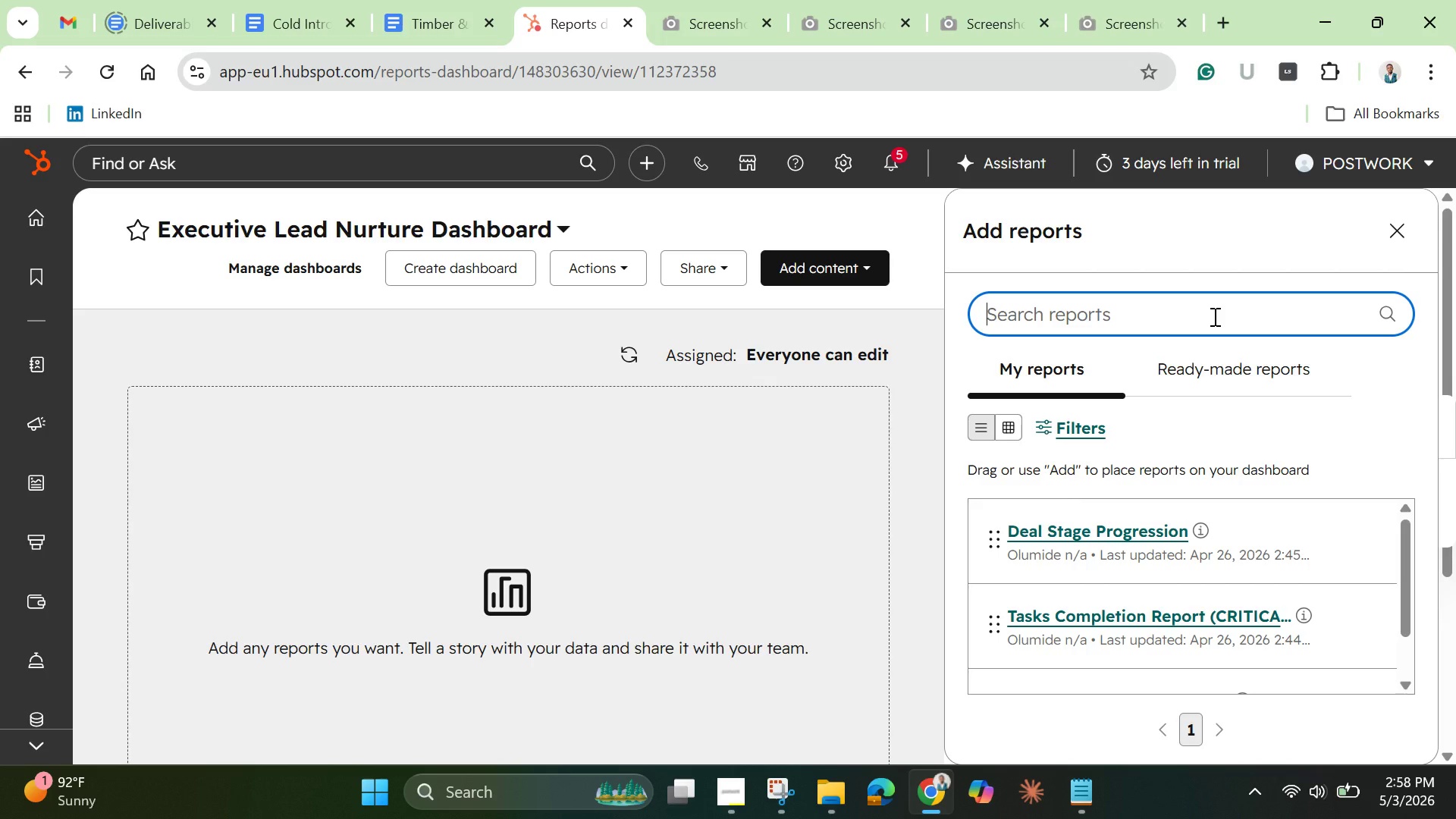 
type(email)
 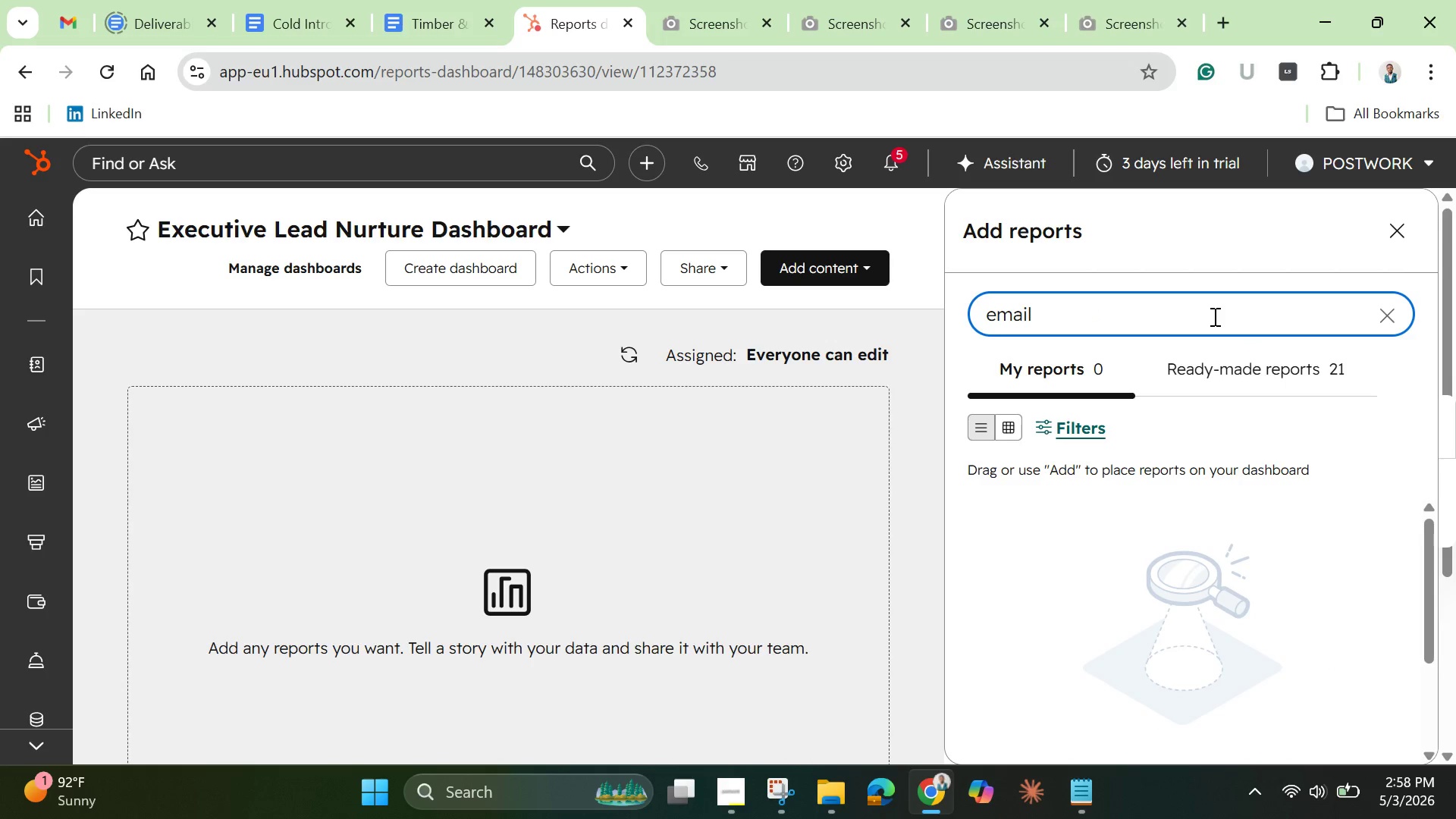 
wait(8.75)
 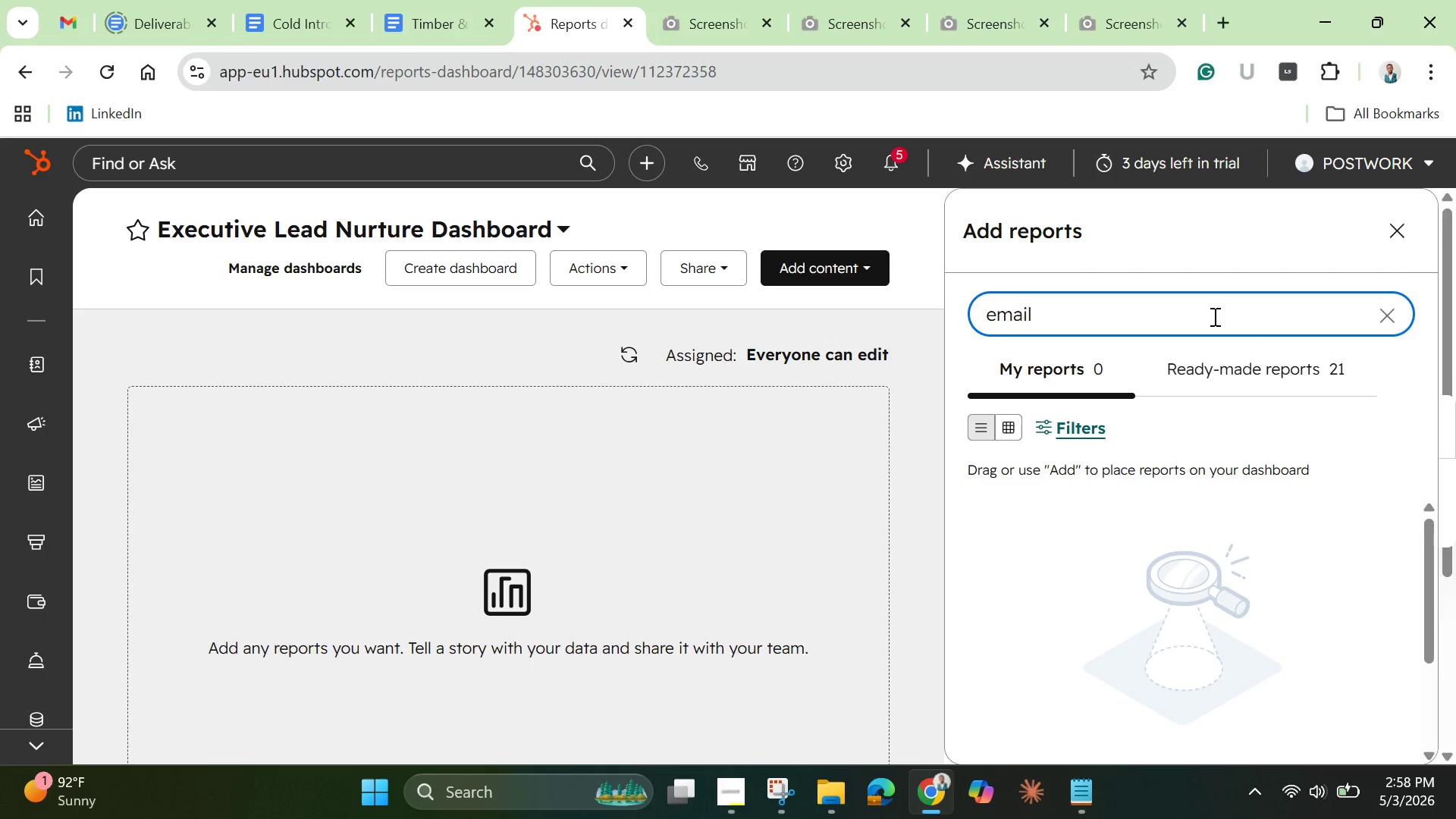 
left_click([1234, 369])
 